 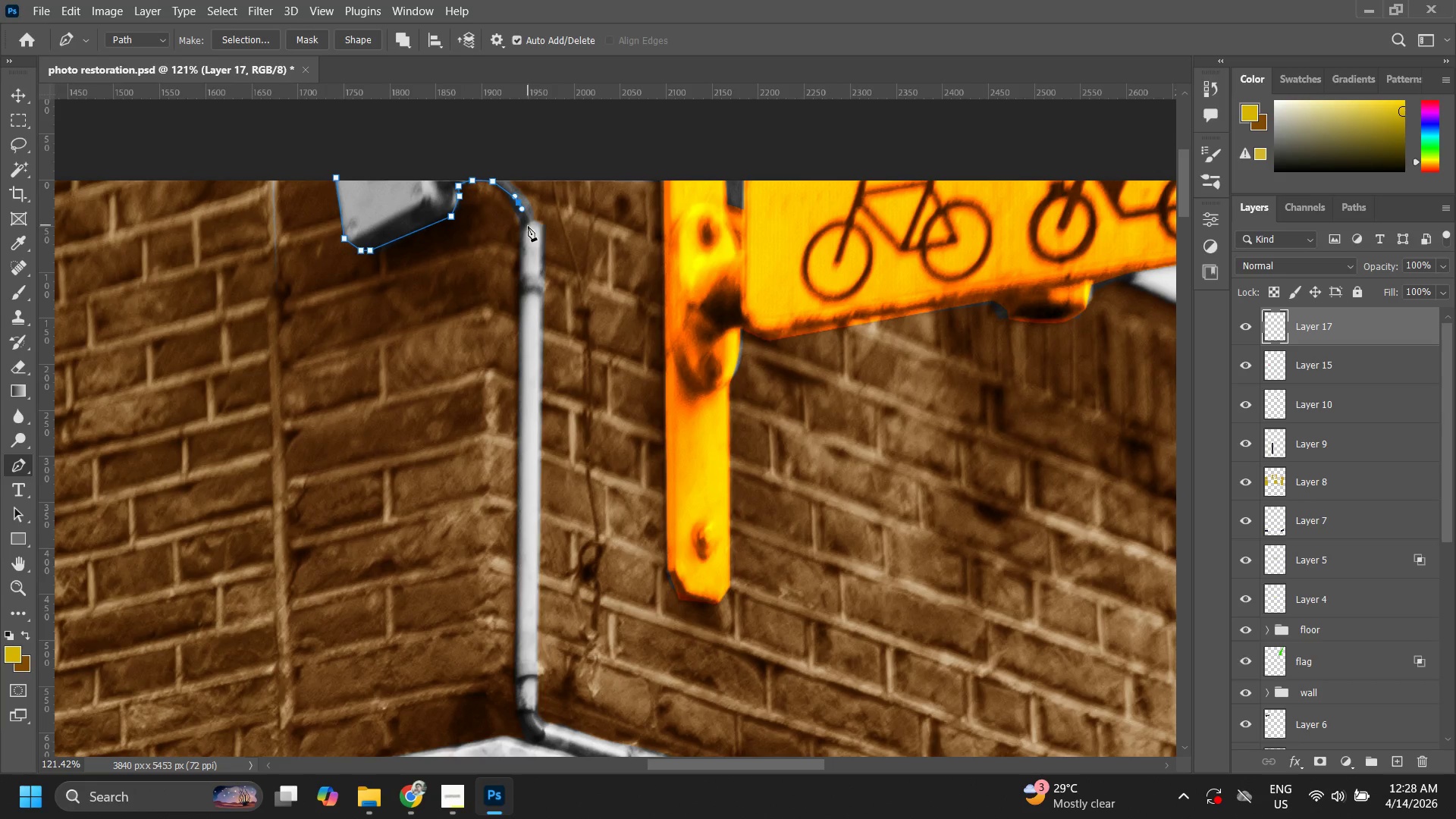 
key(Control+ControlLeft)
 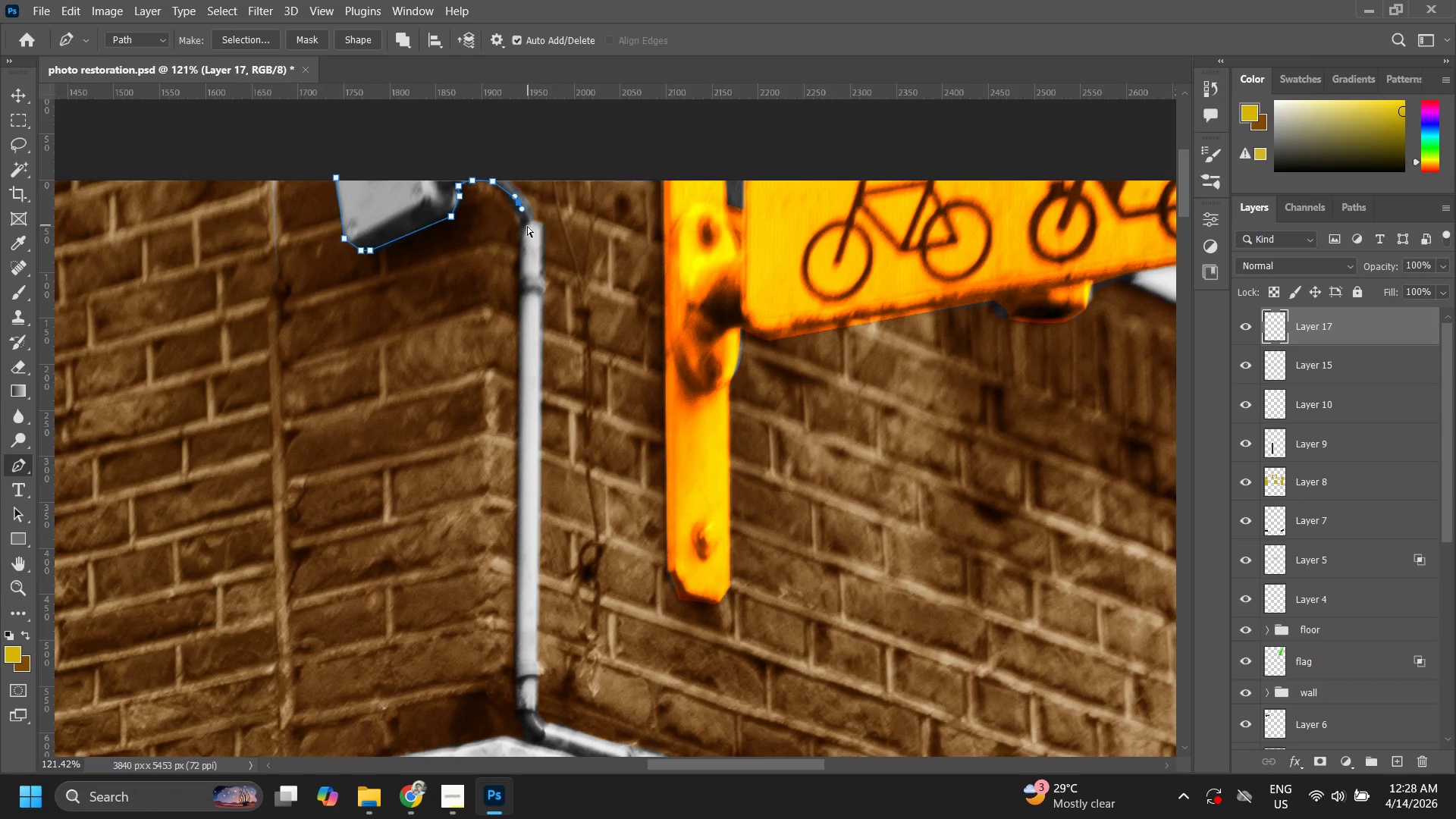 
key(Control+Z)
 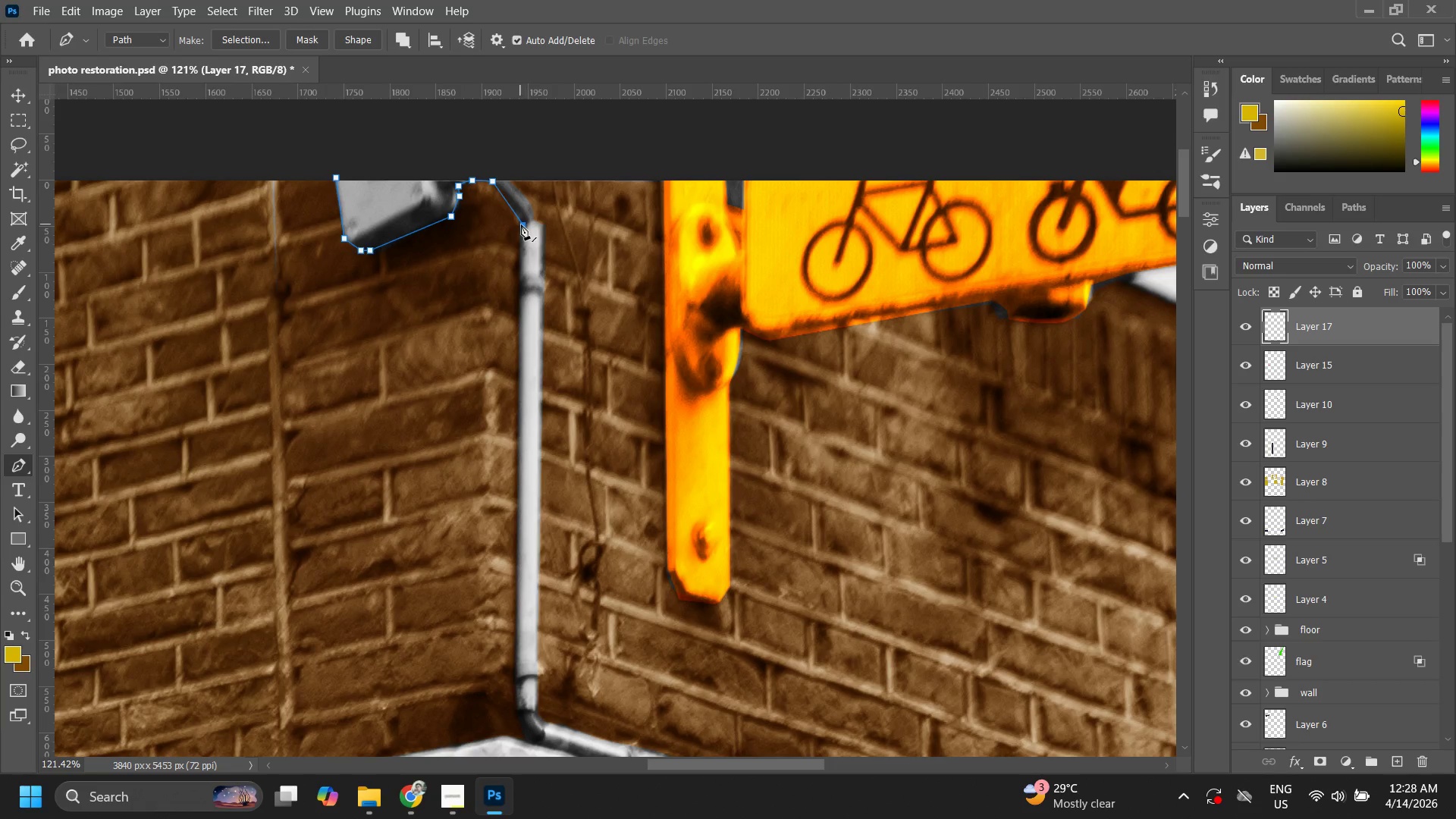 
hold_key(key=Space, duration=0.55)
 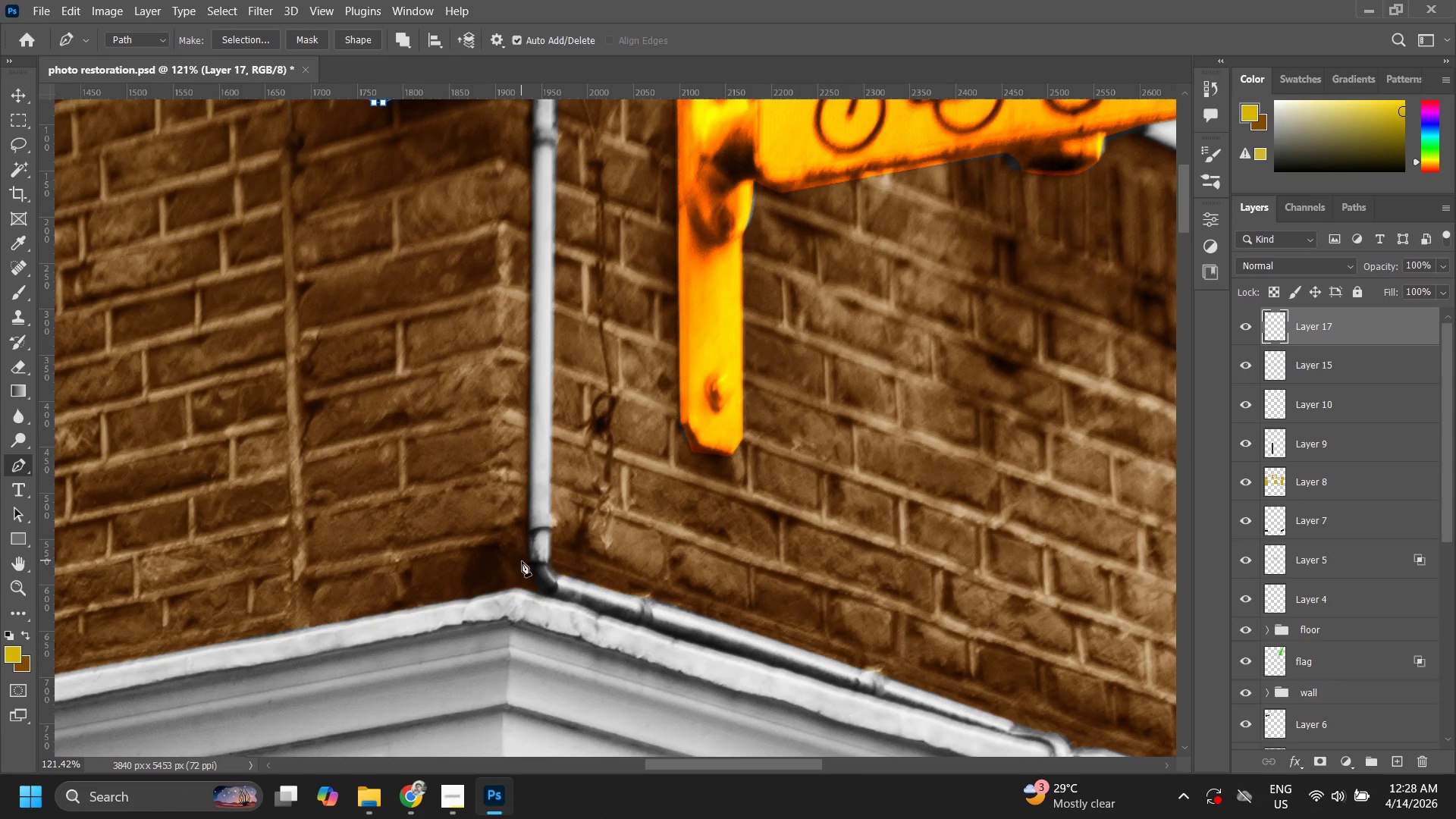 
left_click_drag(start_coordinate=[517, 311], to_coordinate=[527, 250])
 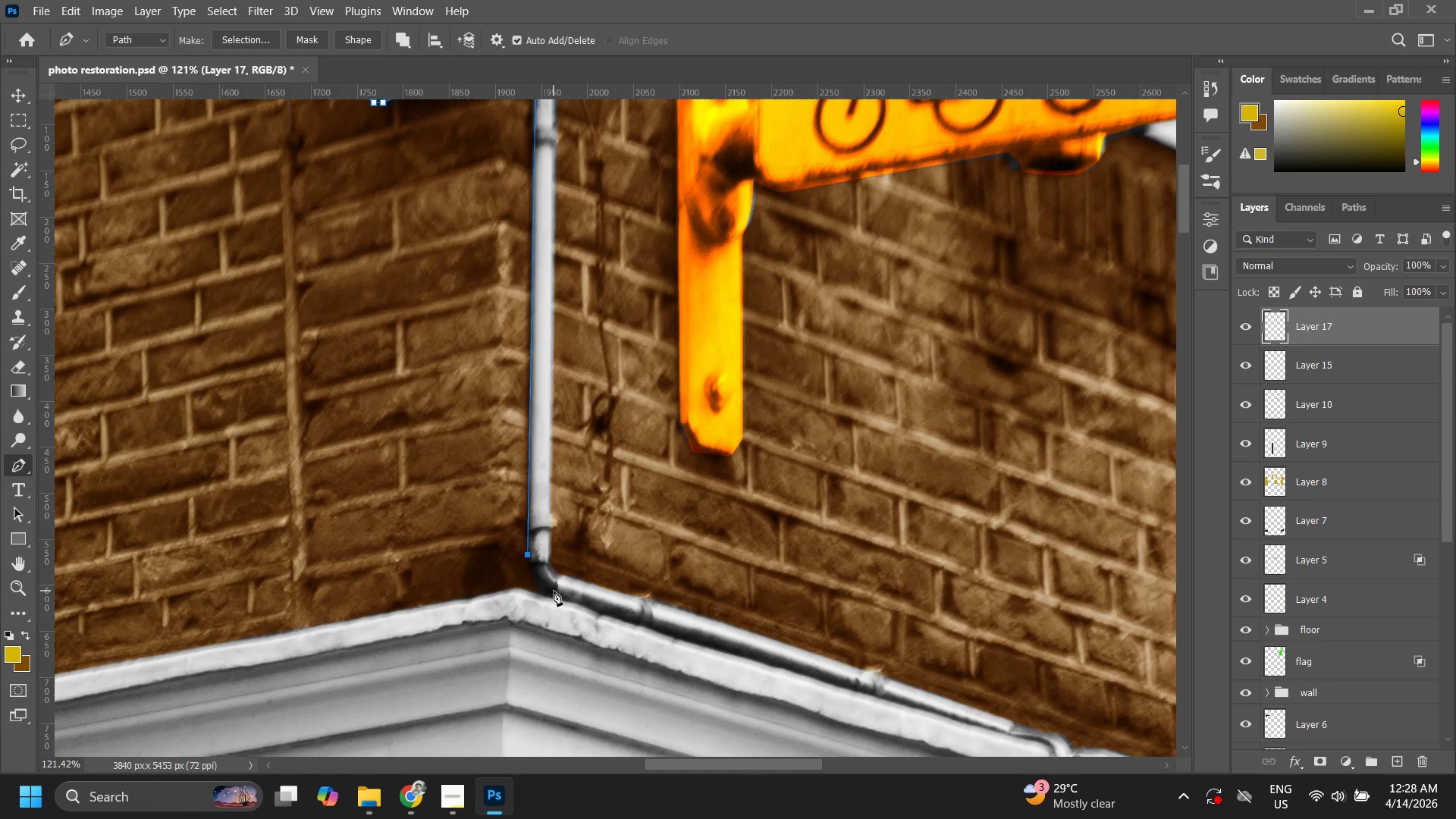 
hold_key(key=ControlLeft, duration=0.77)
left_click_drag(start_coordinate=[544, 576], to_coordinate=[538, 583])
 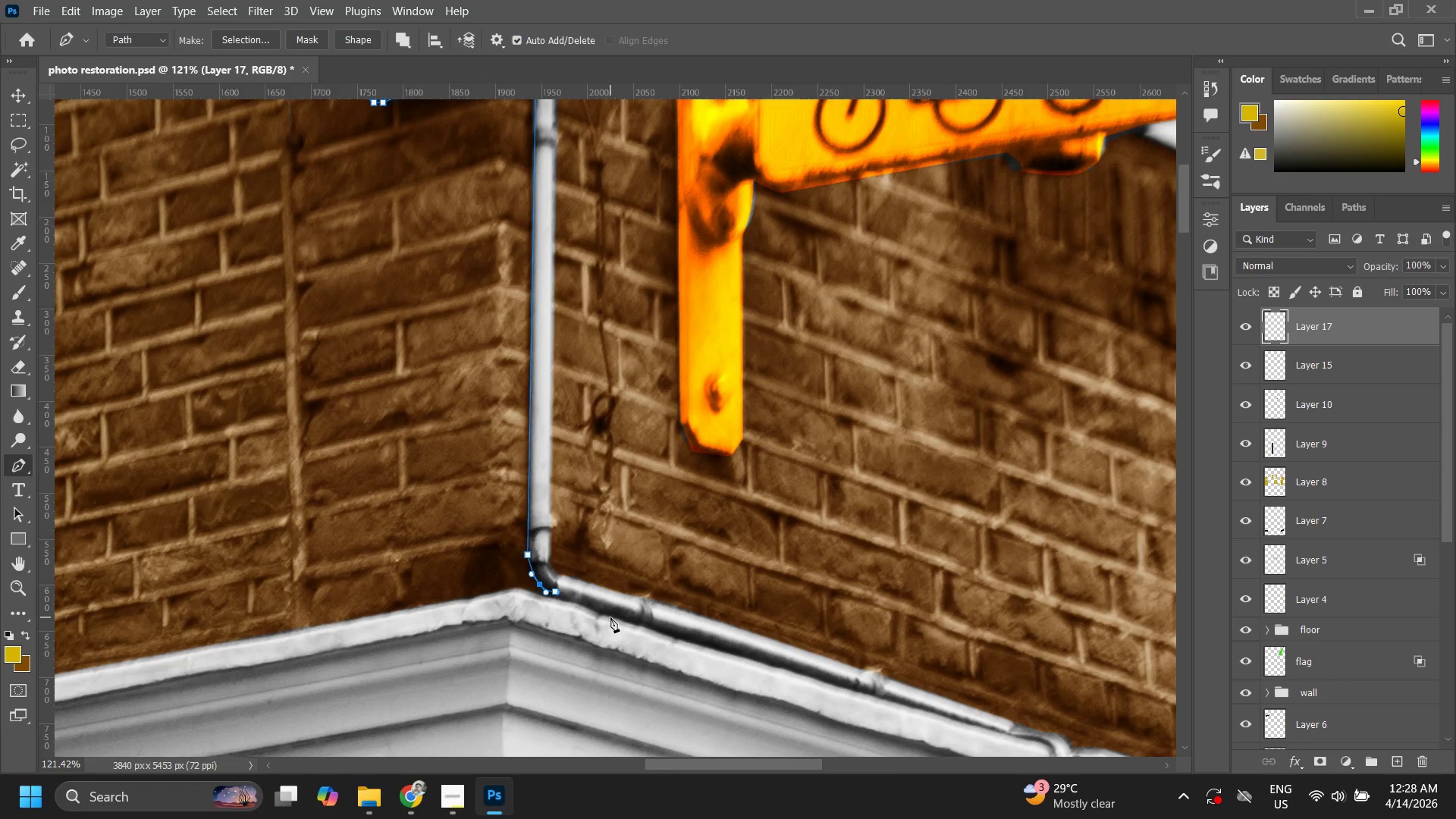 
left_click([612, 617])
 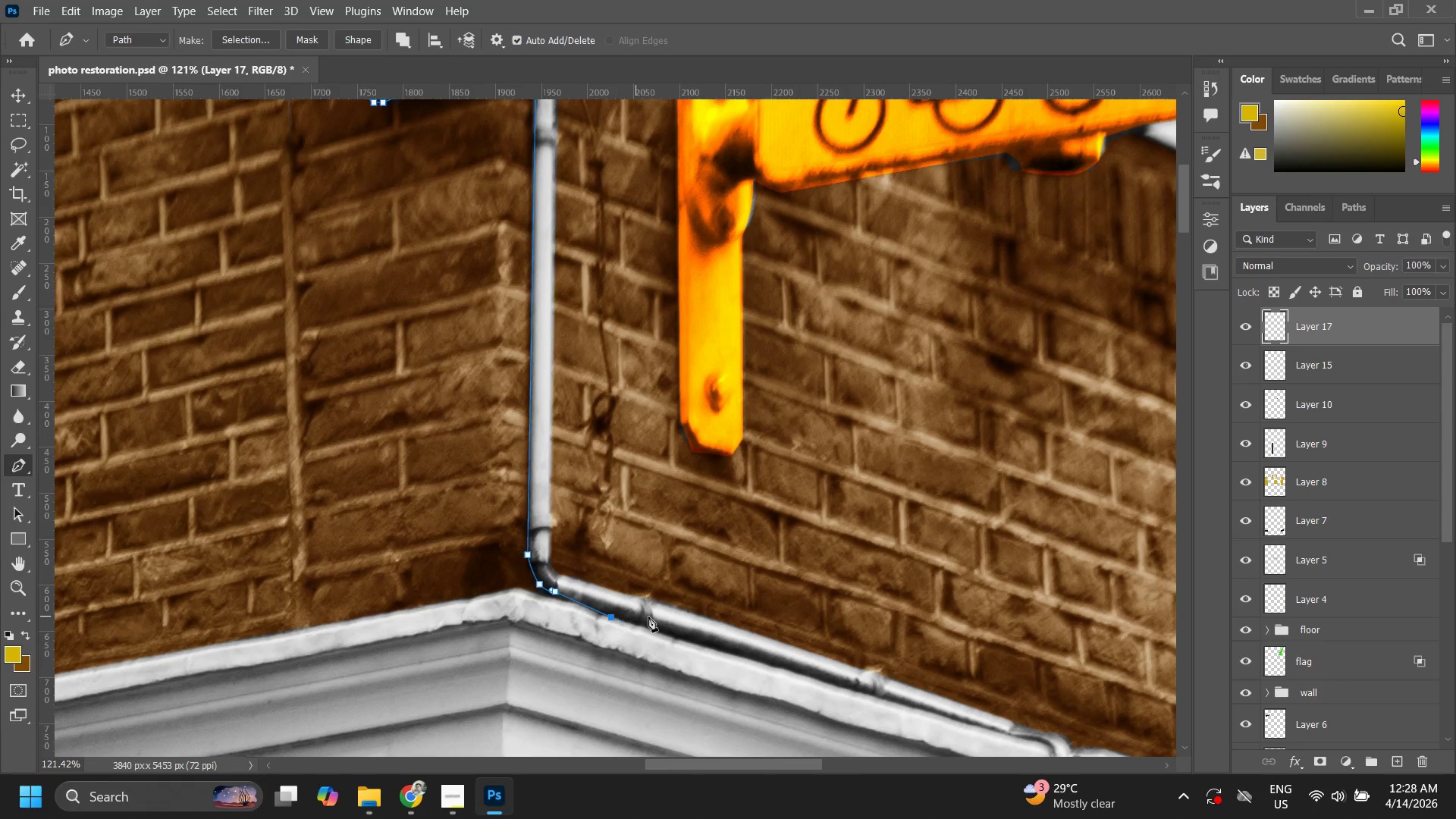 
hold_key(key=Space, duration=0.62)
 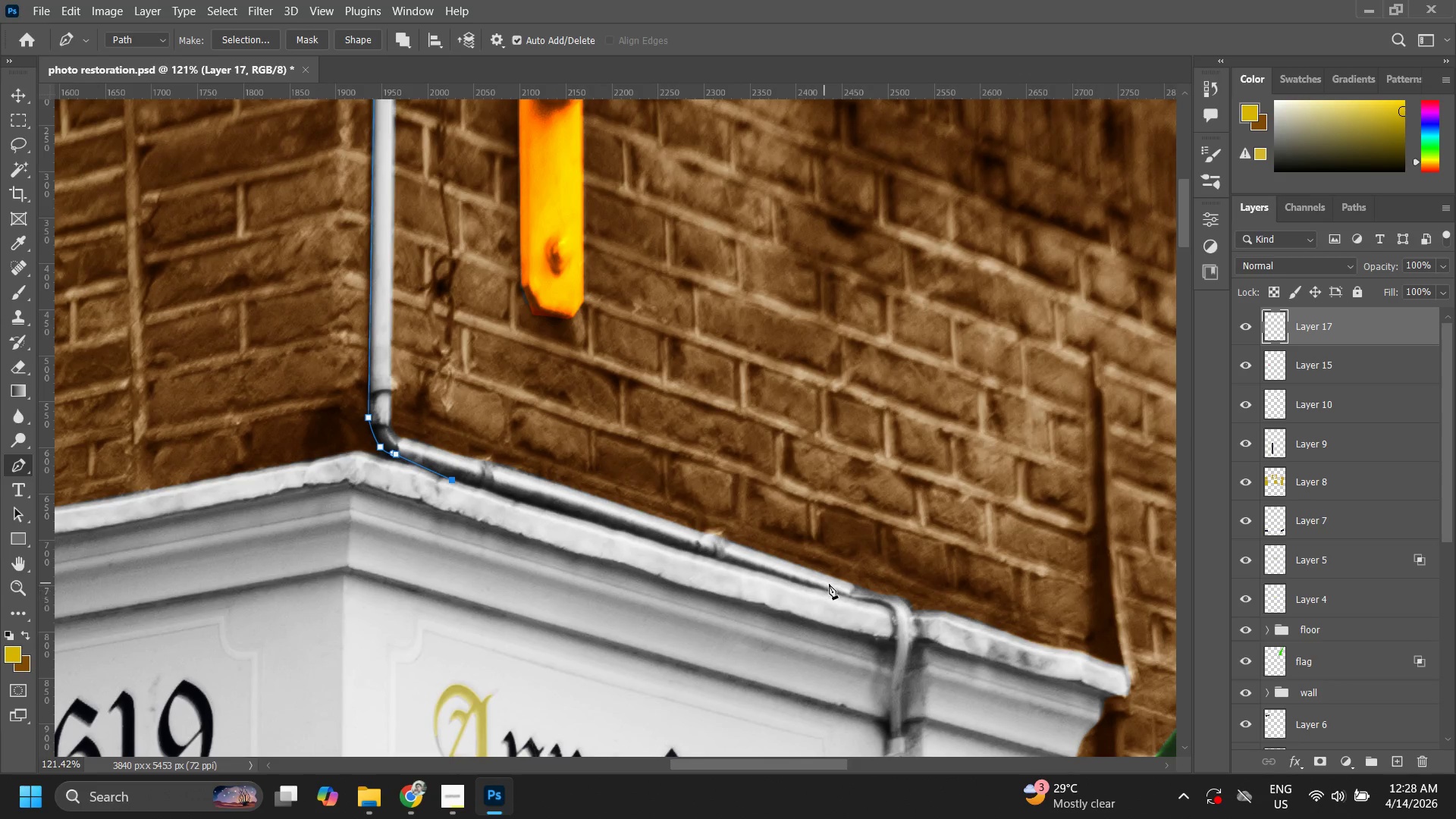 
left_click_drag(start_coordinate=[662, 615], to_coordinate=[472, 484])
 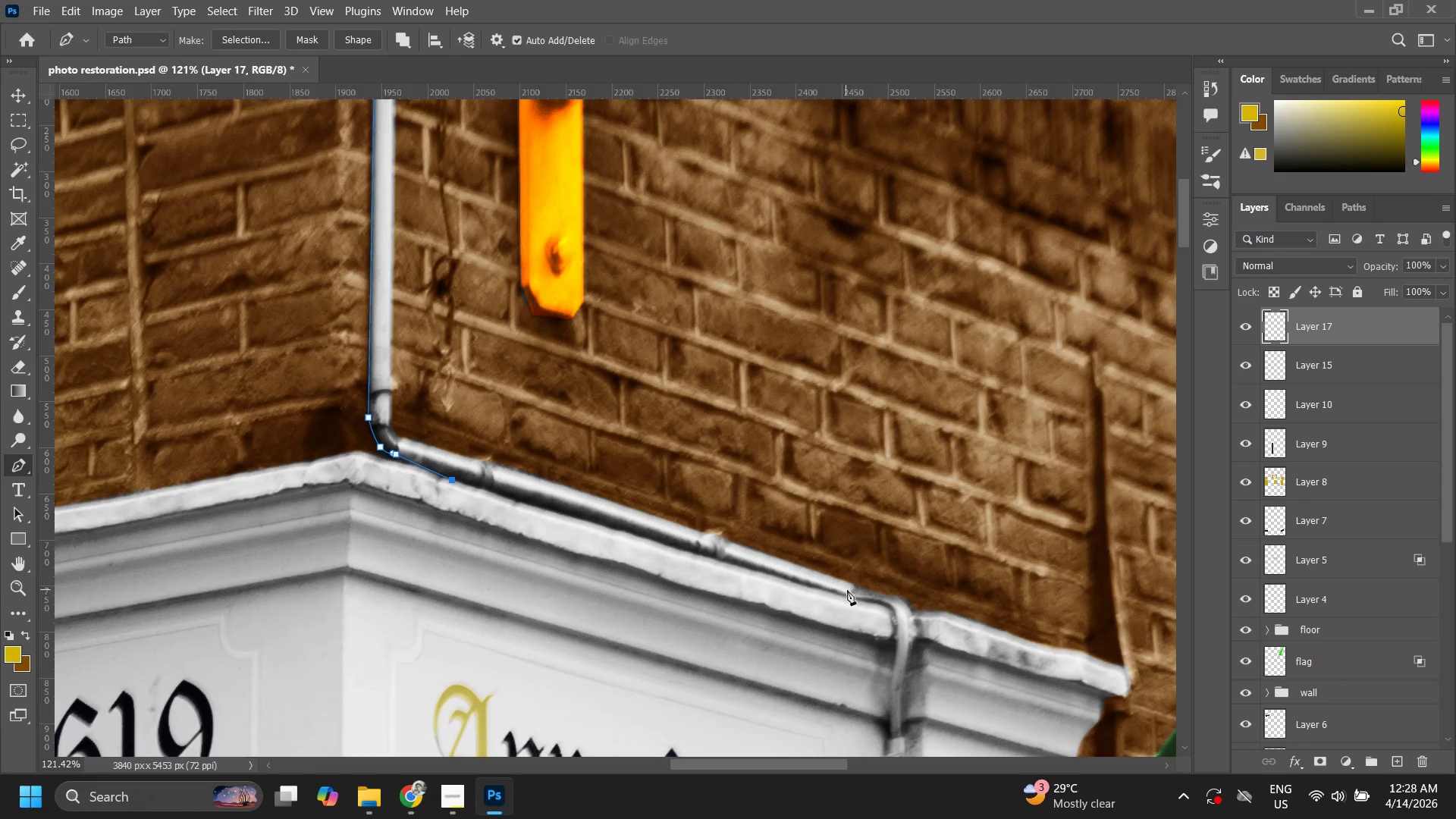 
left_click([853, 596])
 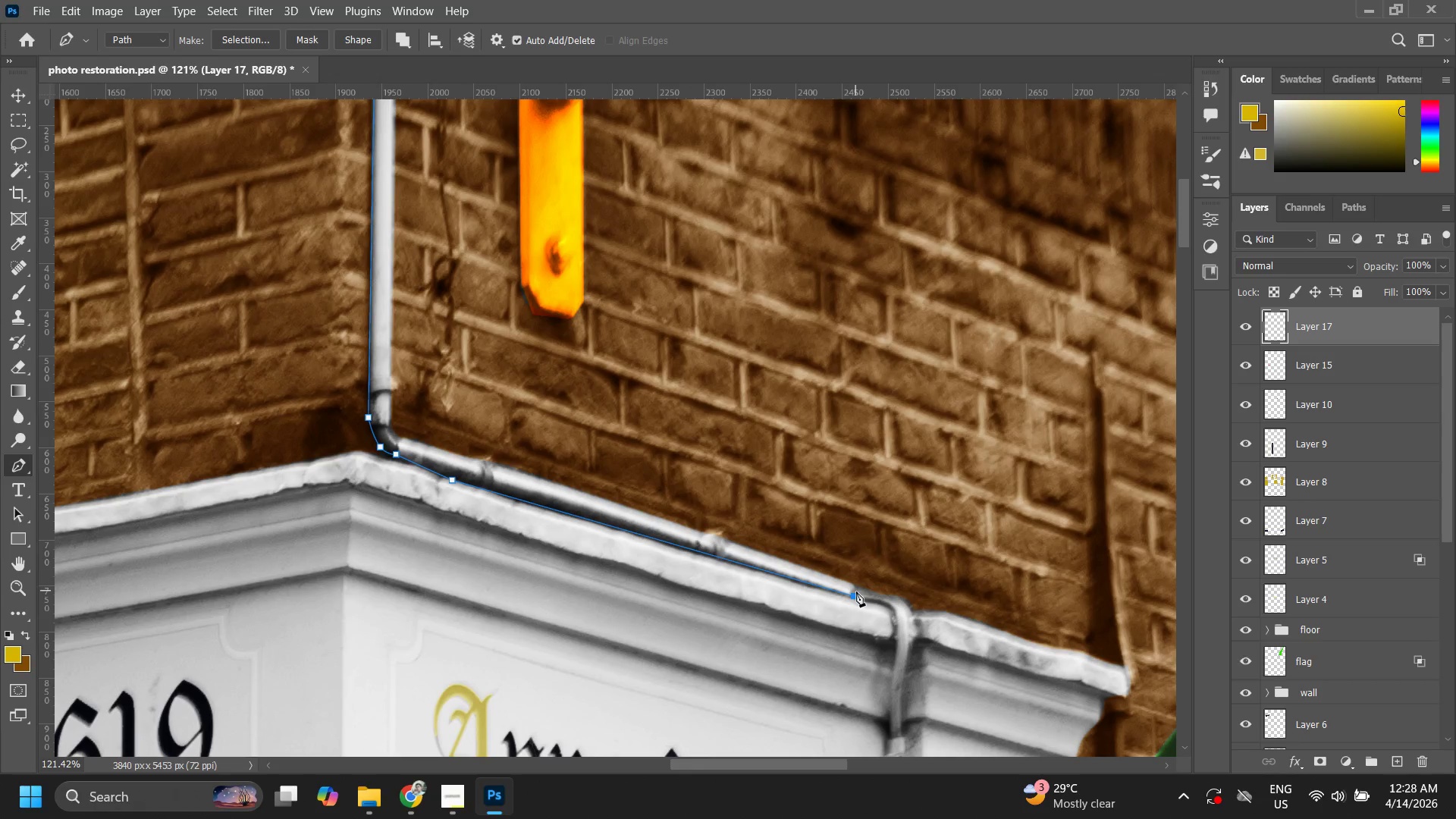 
left_click_drag(start_coordinate=[855, 589], to_coordinate=[858, 582])
 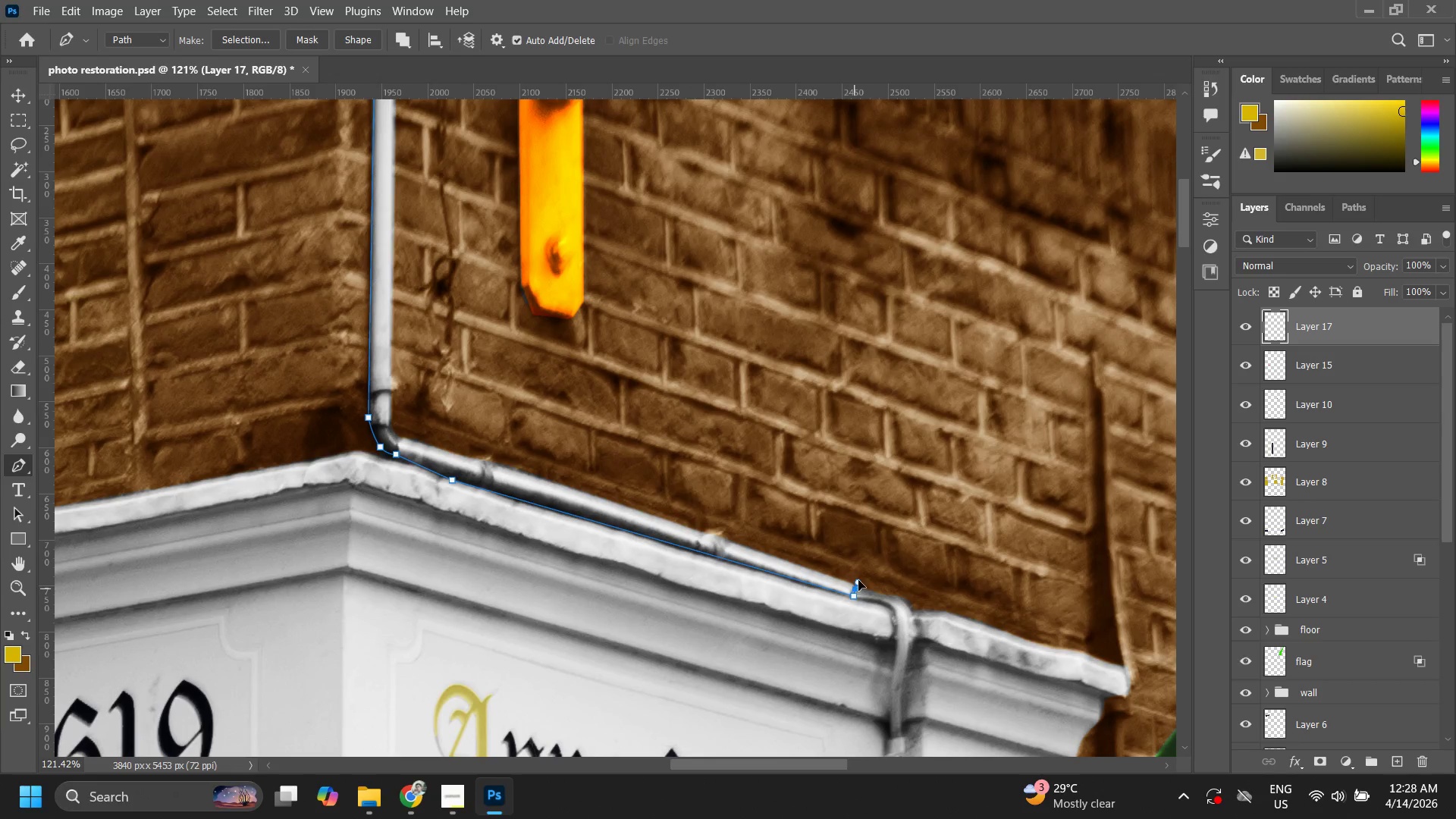 
double_click([860, 579])
 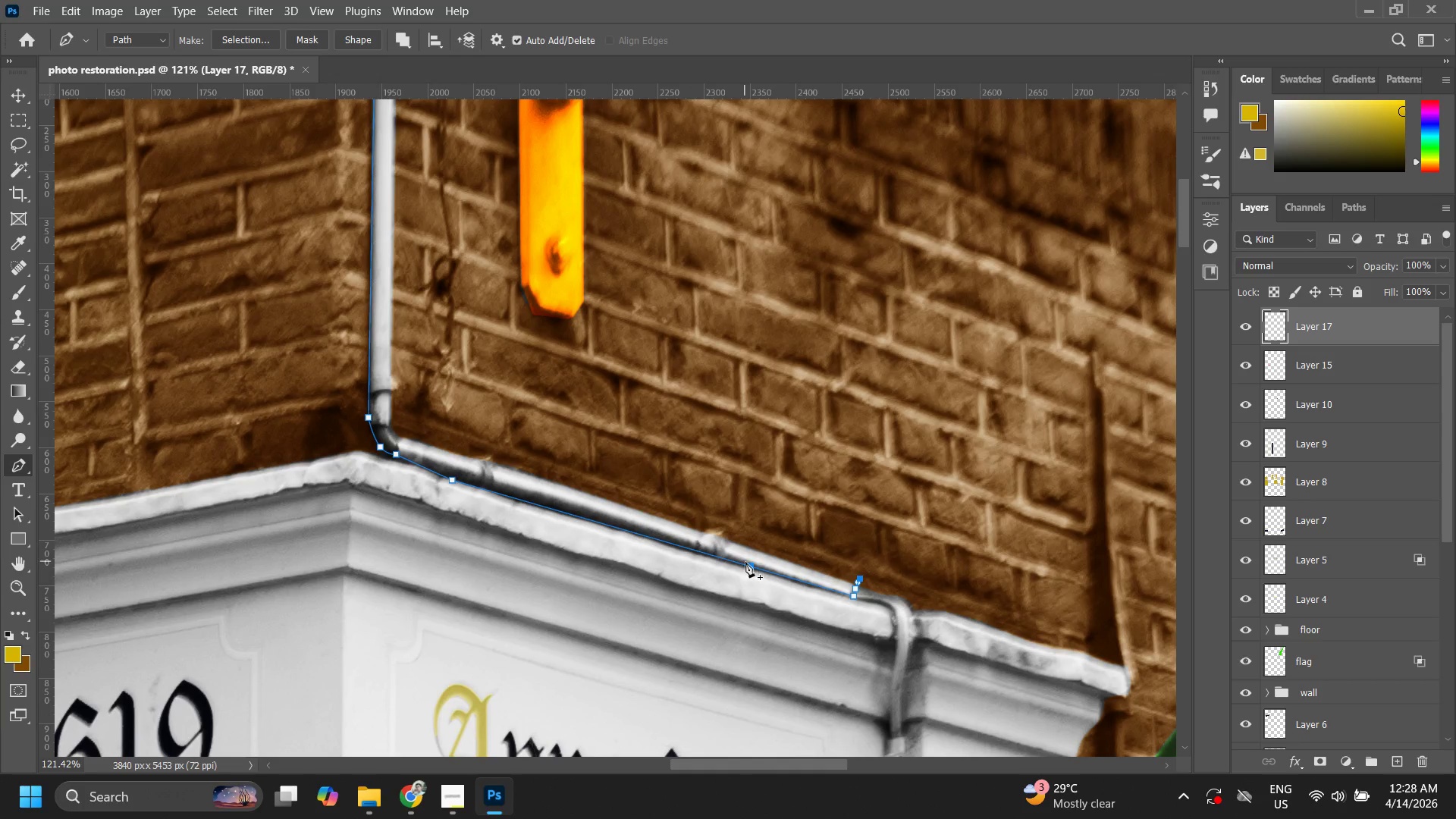 
key(Control+ControlLeft)
 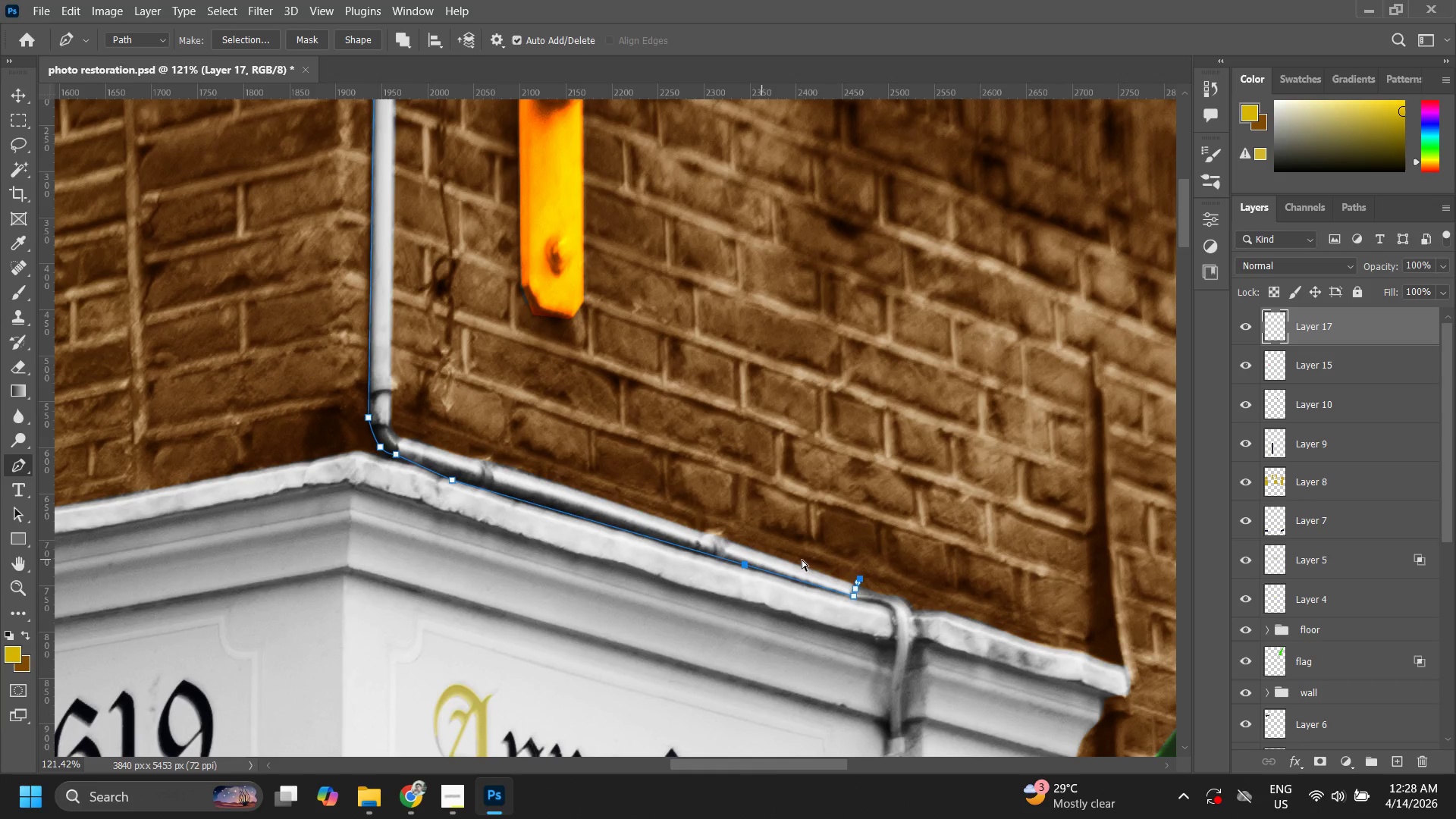 
key(Control+Z)
 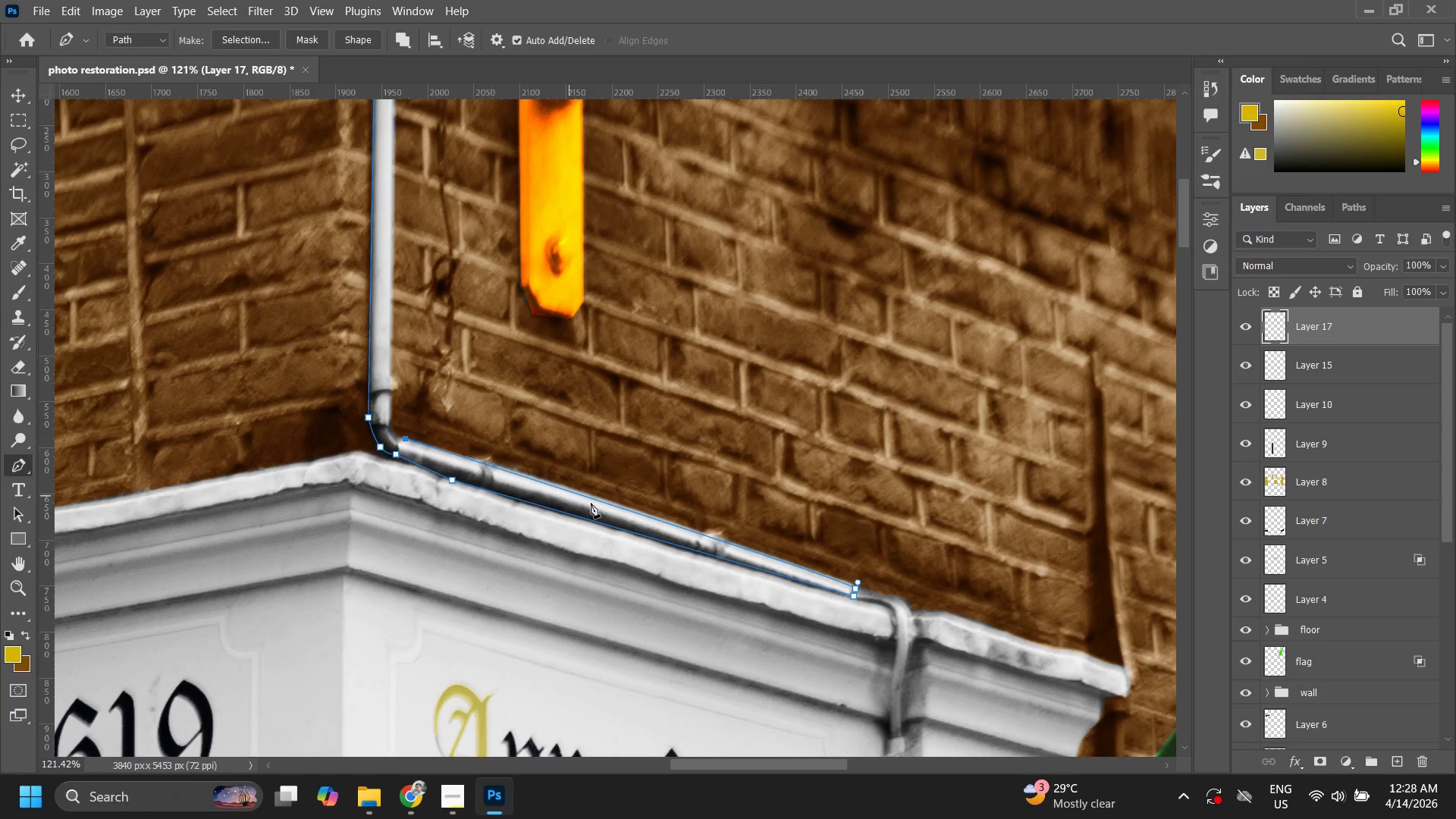 
hold_key(key=ControlLeft, duration=1.33)
 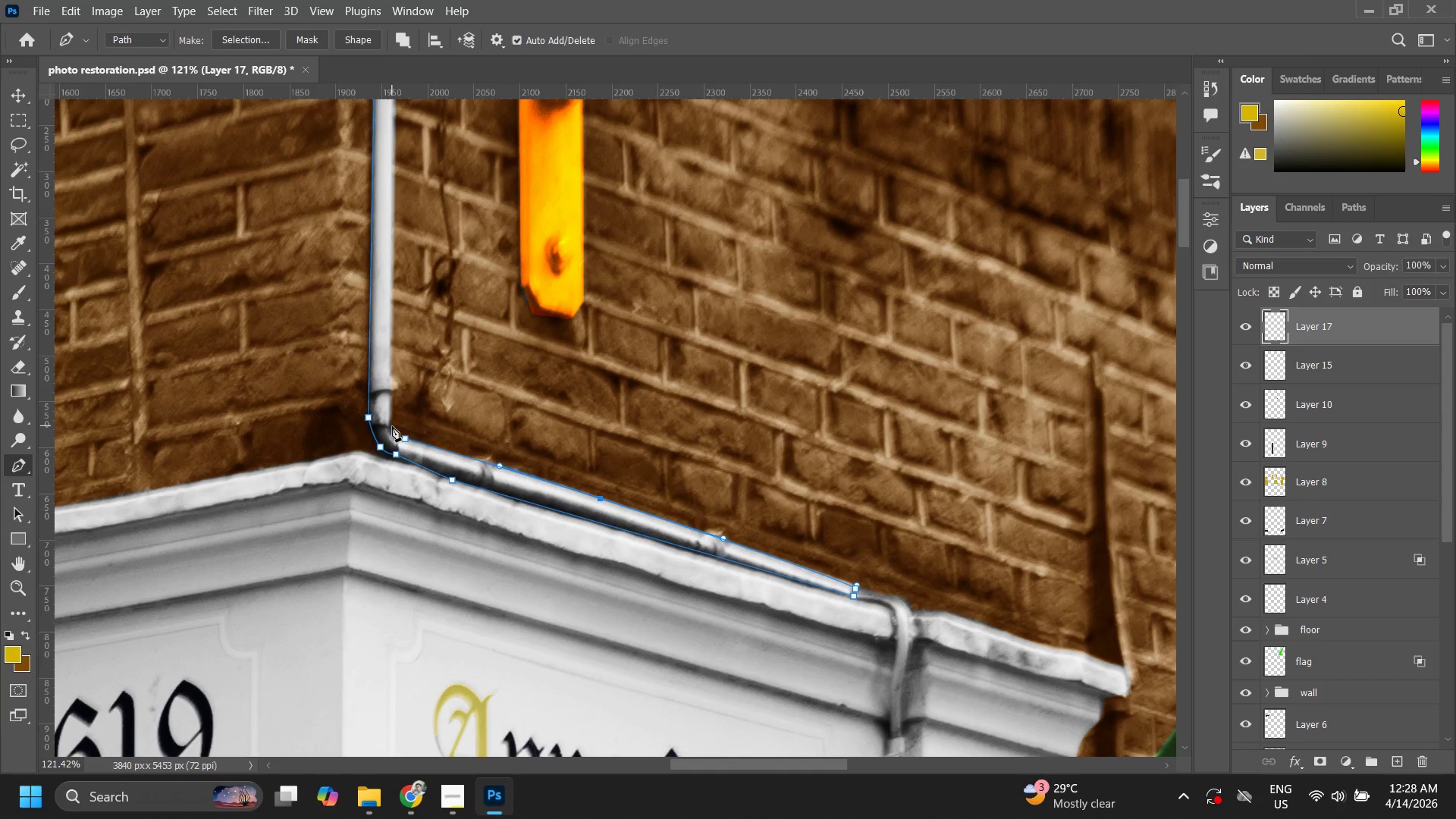 
left_click([392, 426])
 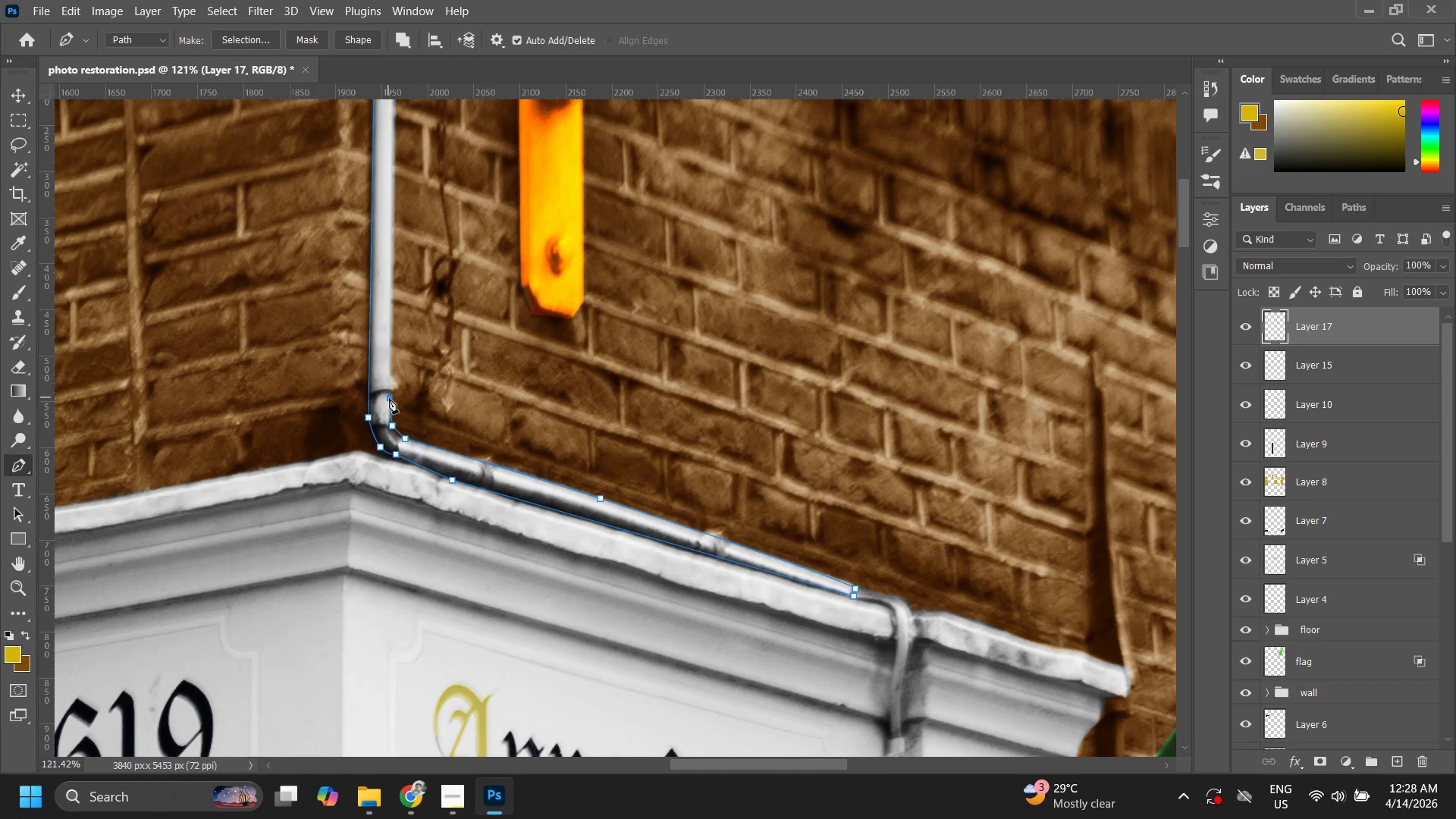 
double_click([391, 383])
 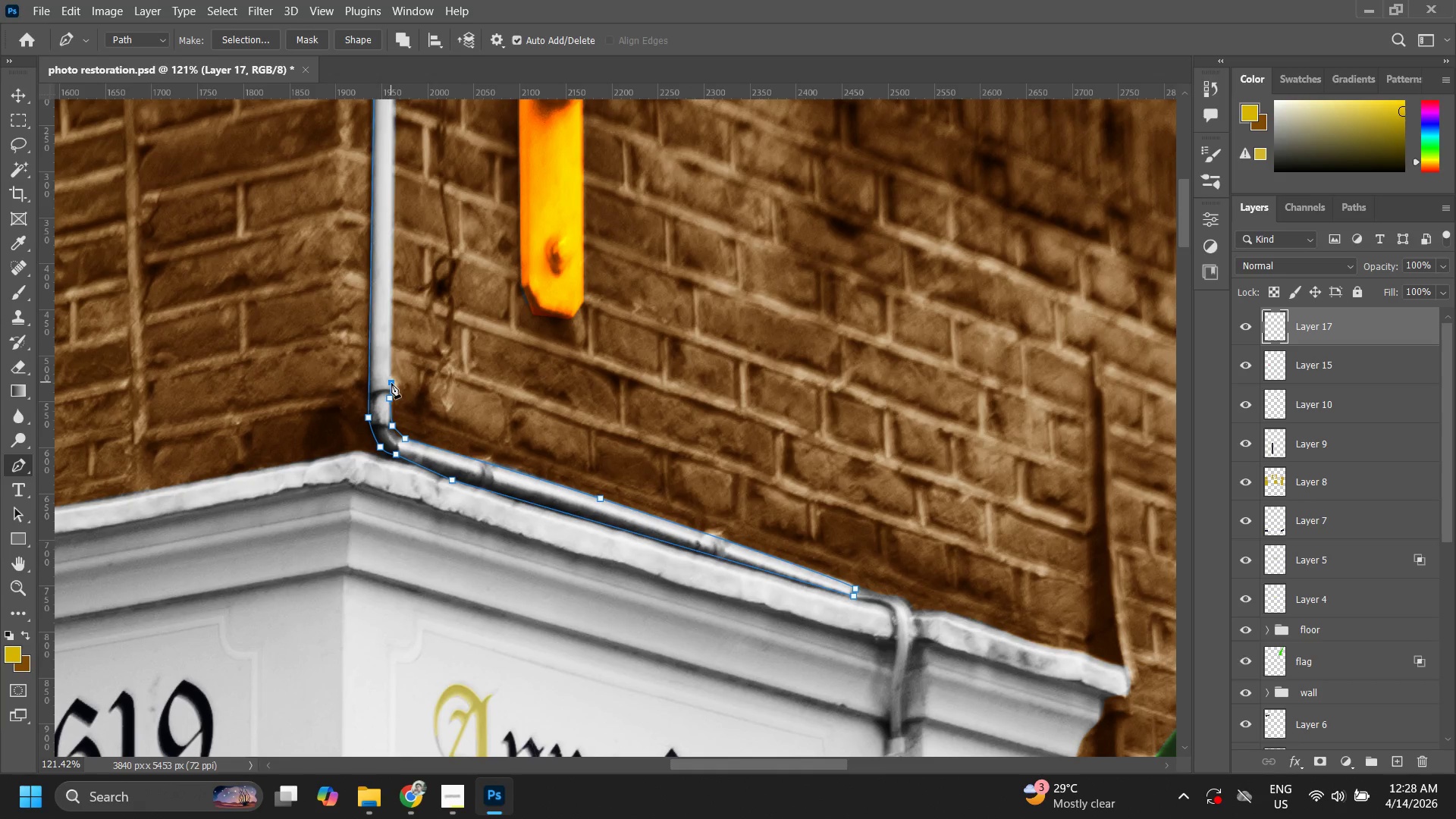 
hold_key(key=Space, duration=1.0)
 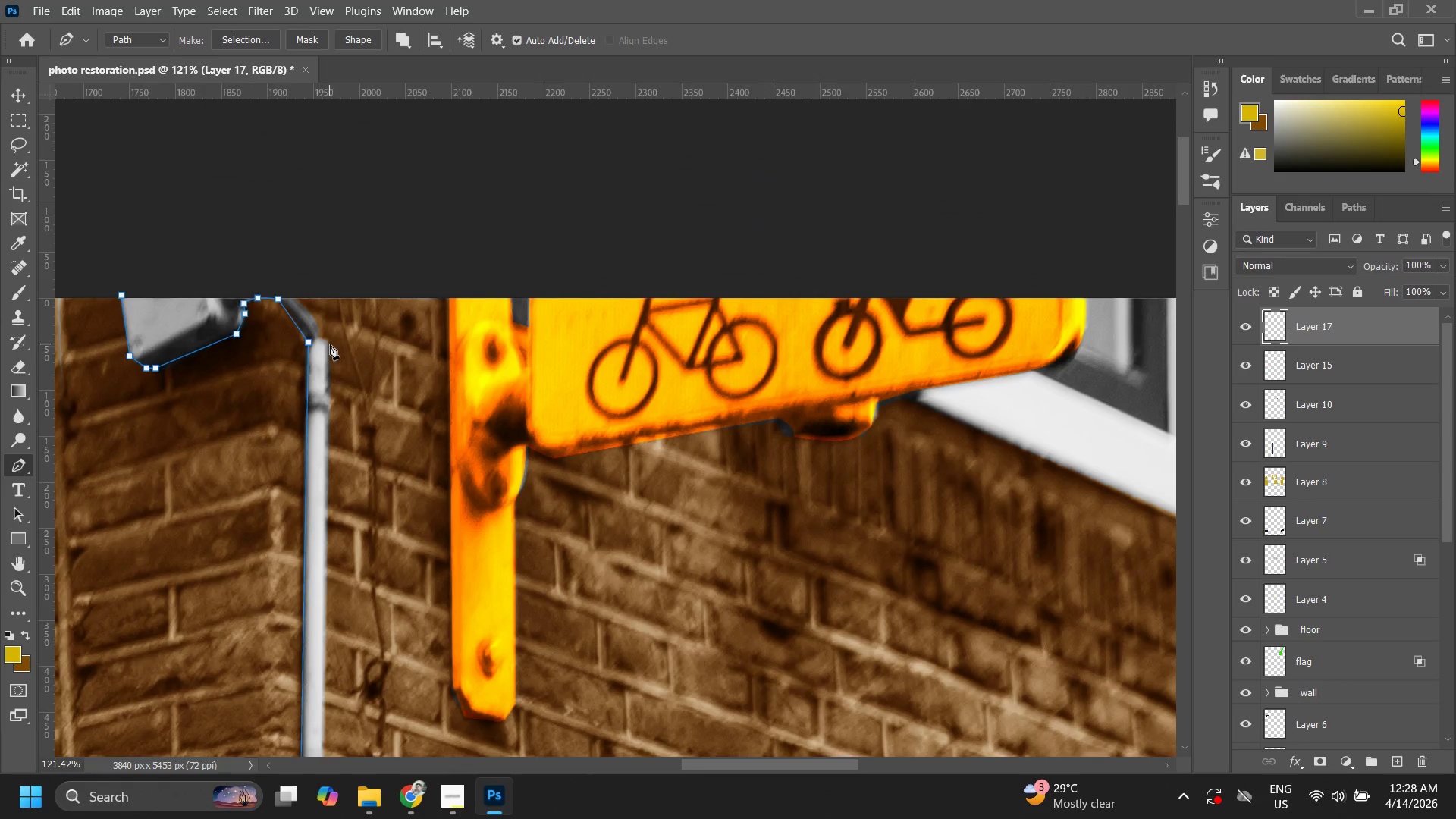 
left_click_drag(start_coordinate=[397, 332], to_coordinate=[364, 506])
 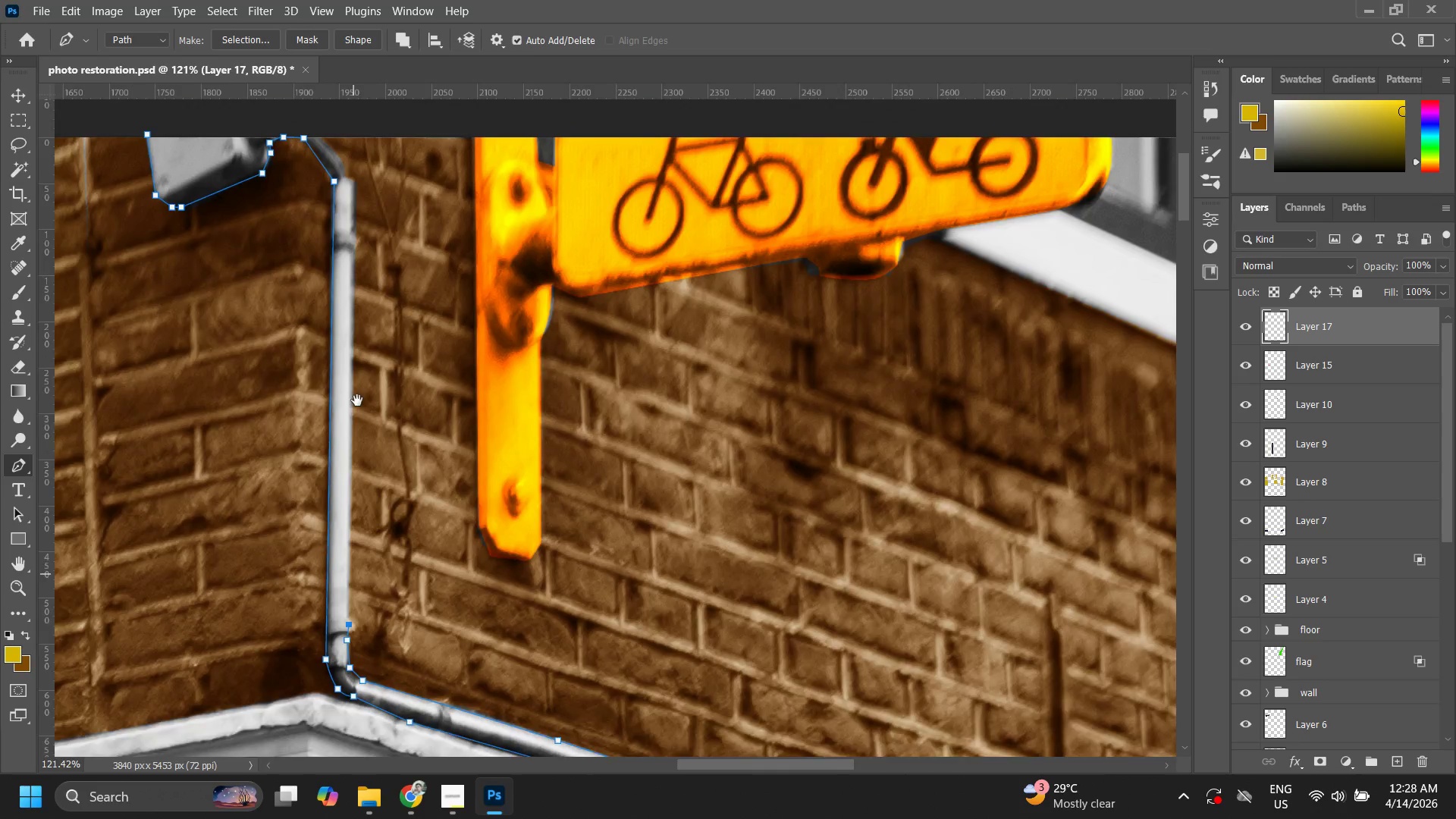 
left_click_drag(start_coordinate=[357, 400], to_coordinate=[343, 487])
 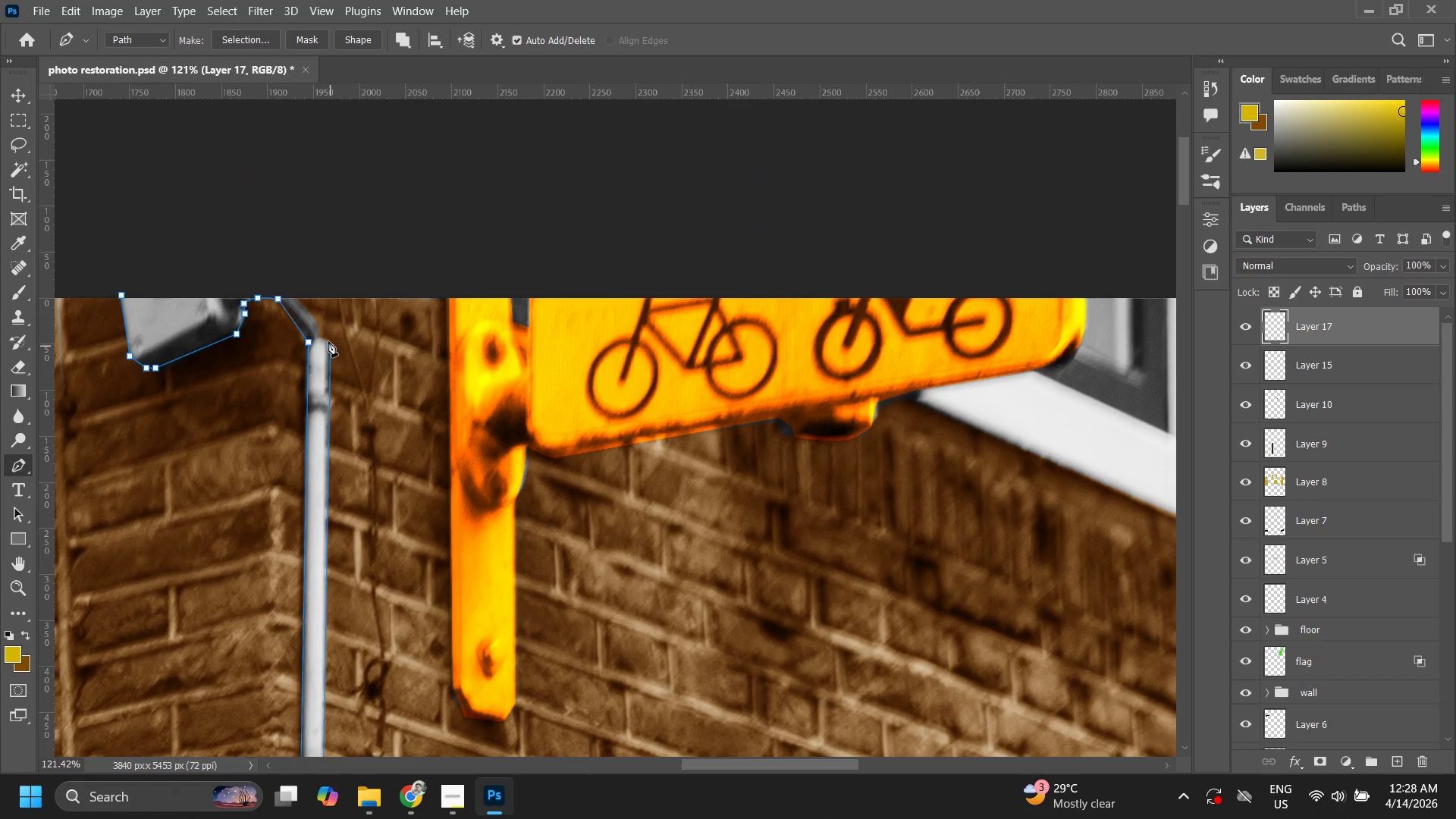 
left_click([322, 336])
 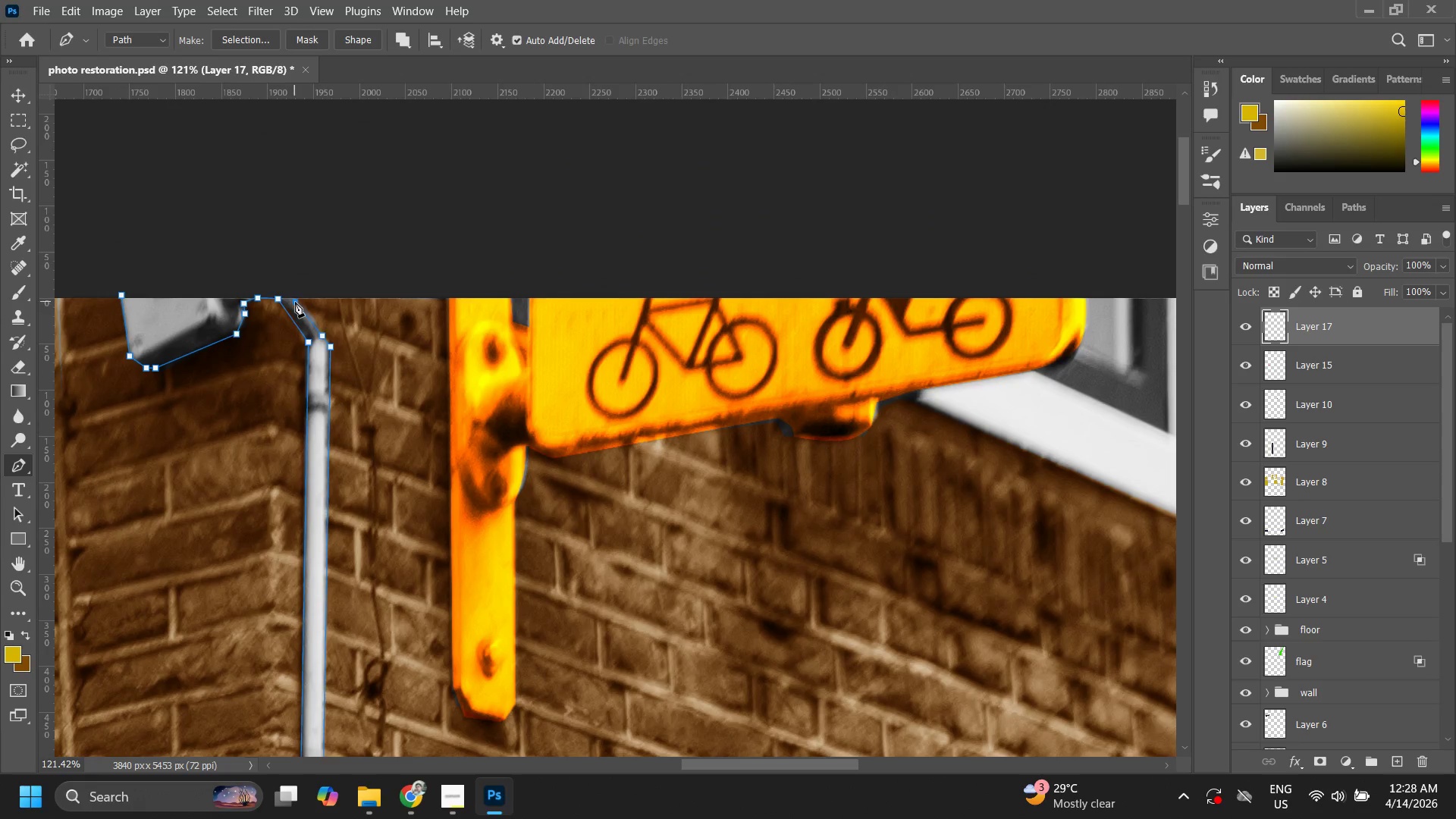 
double_click([291, 297])
 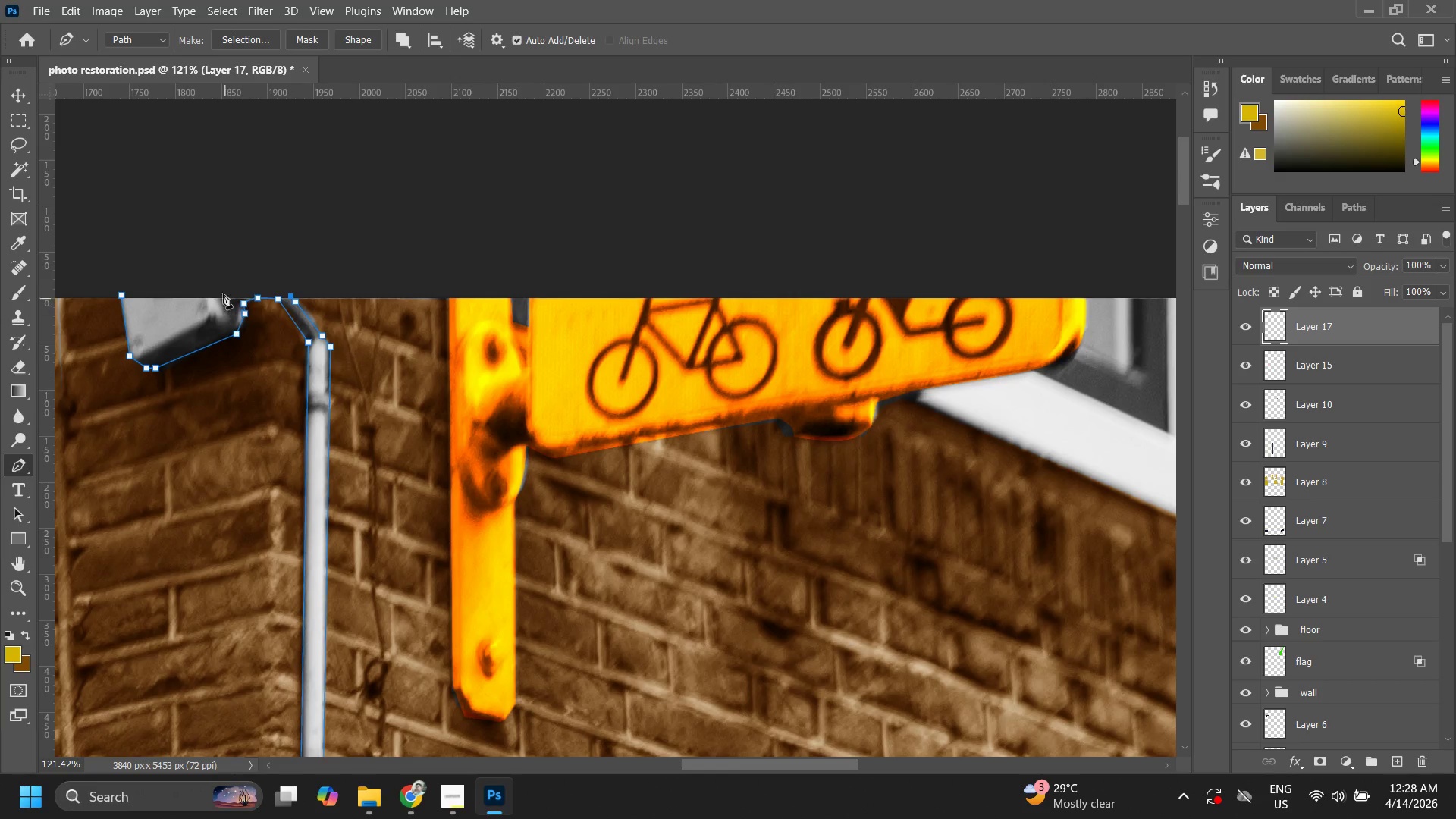 
left_click_drag(start_coordinate=[249, 257], to_coordinate=[245, 257])
 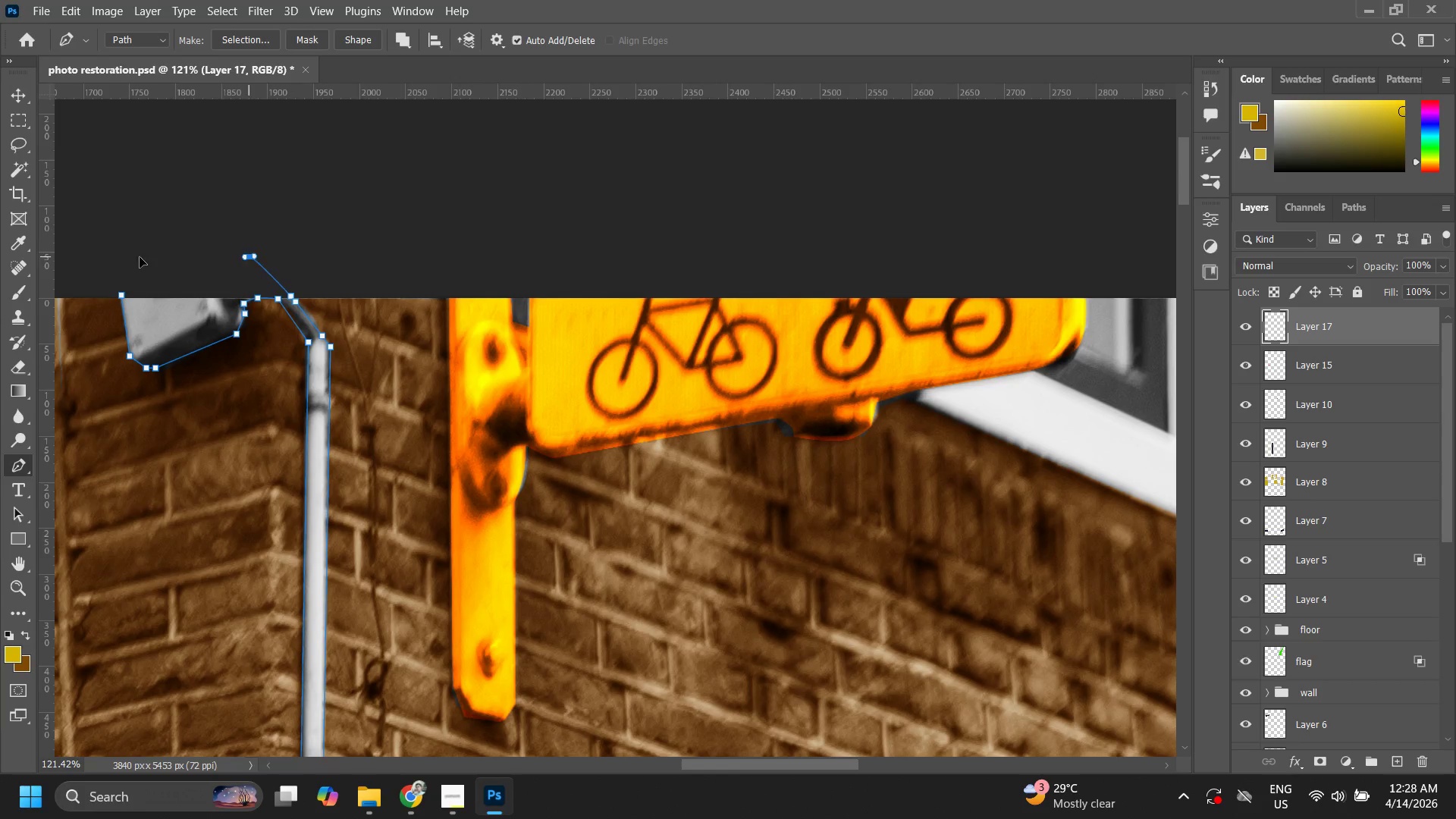 
double_click([115, 256])
 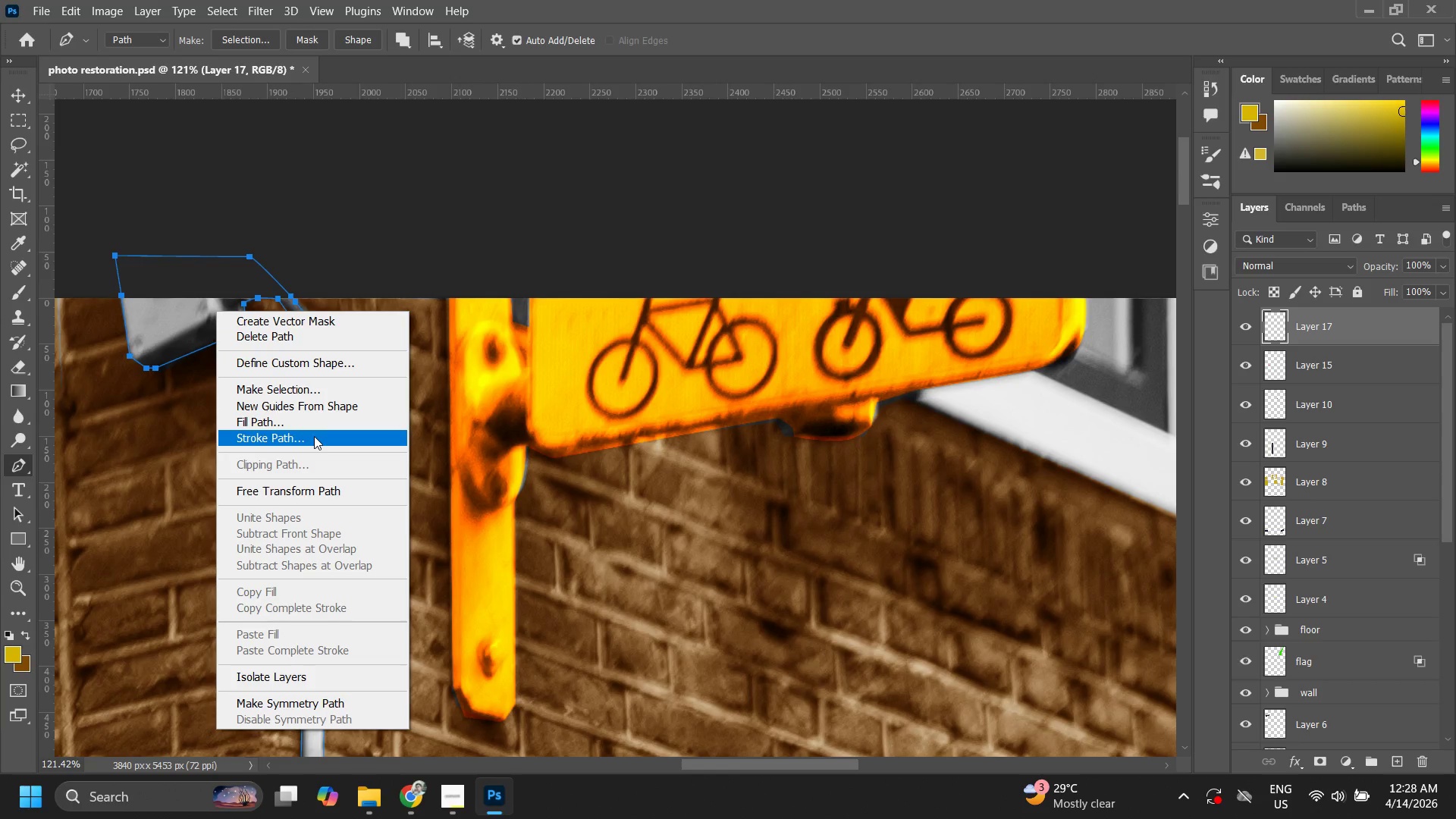 
left_click([298, 391])
 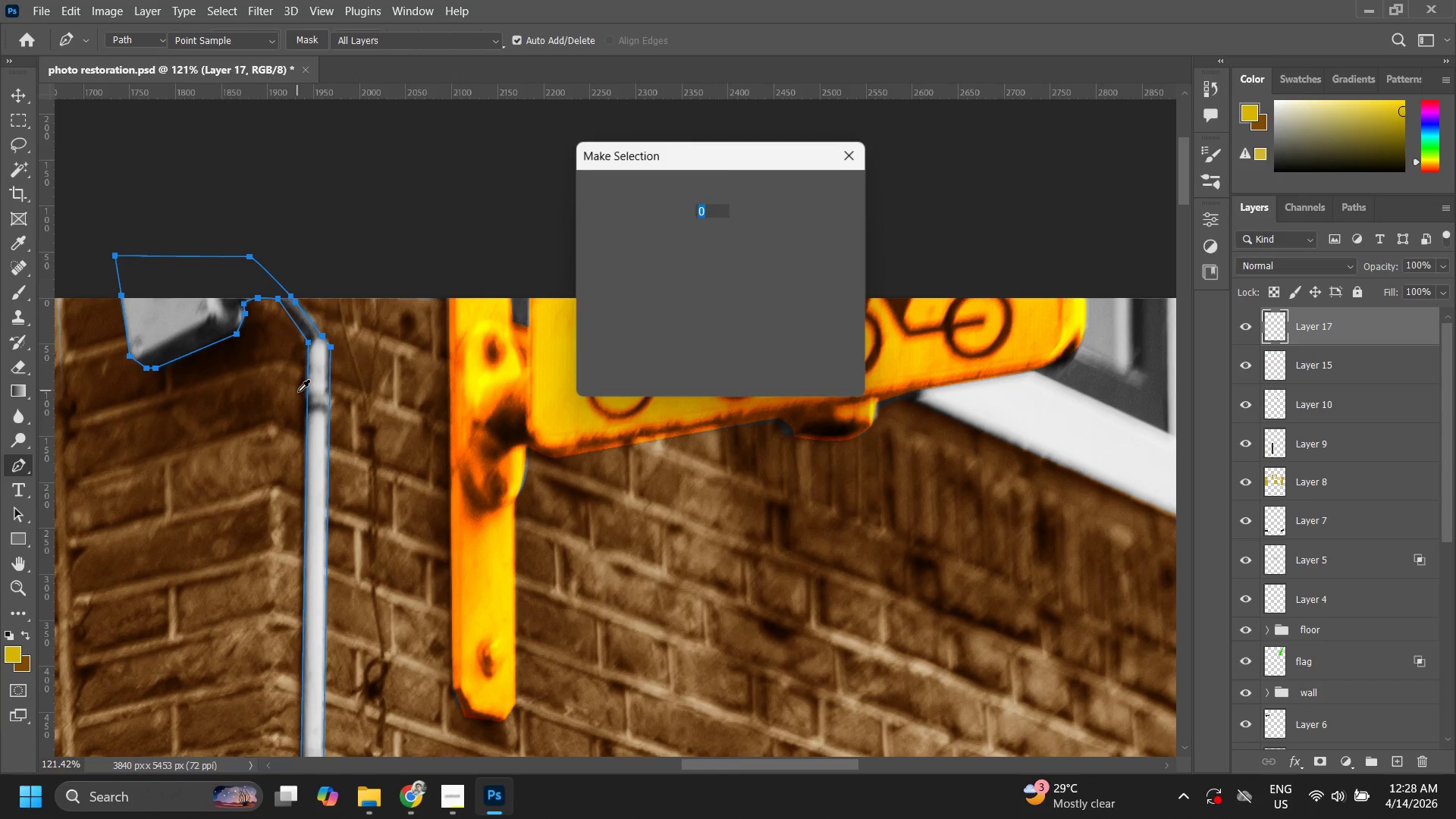 
key(Enter)
 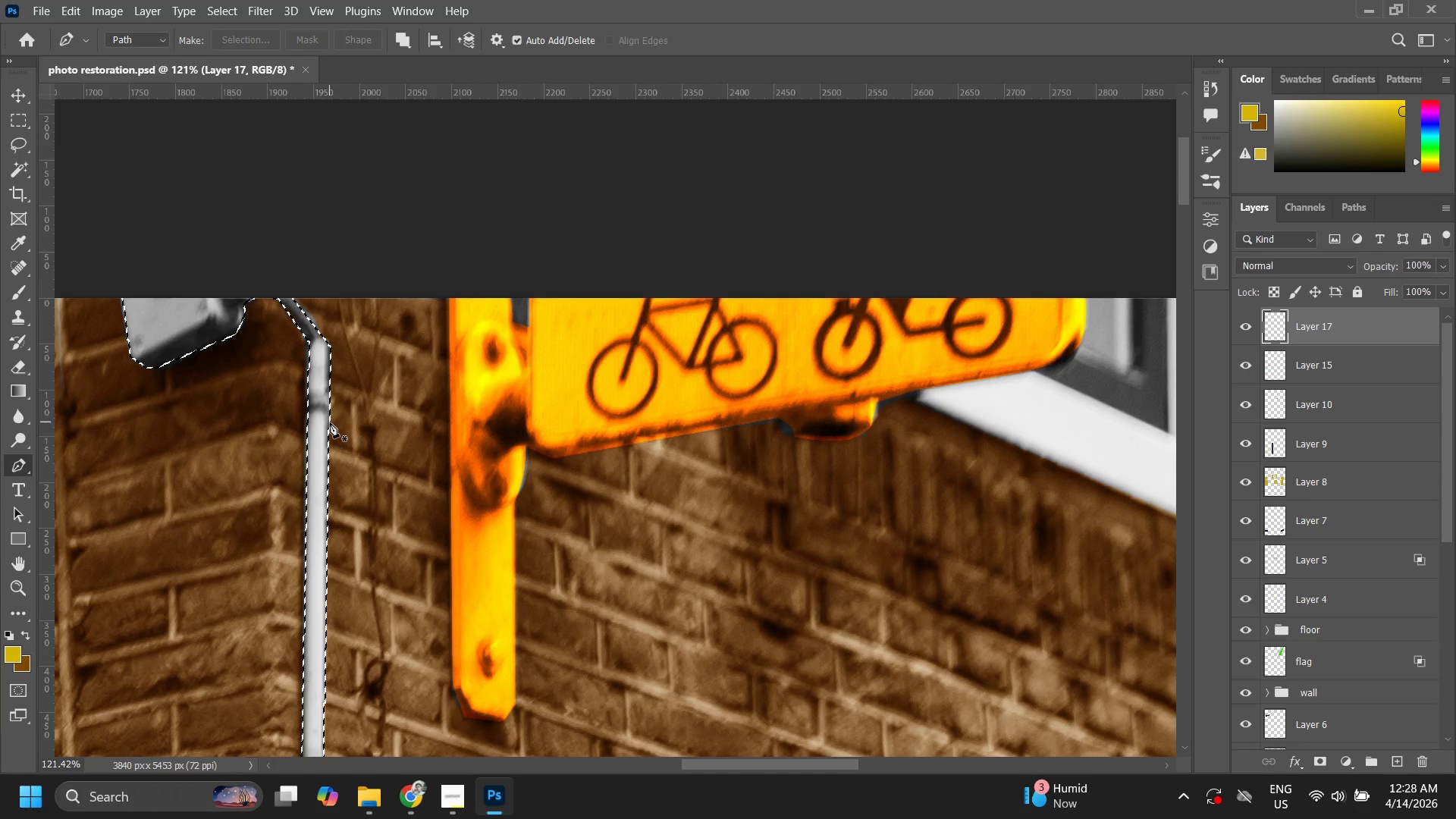 
key(Z)
 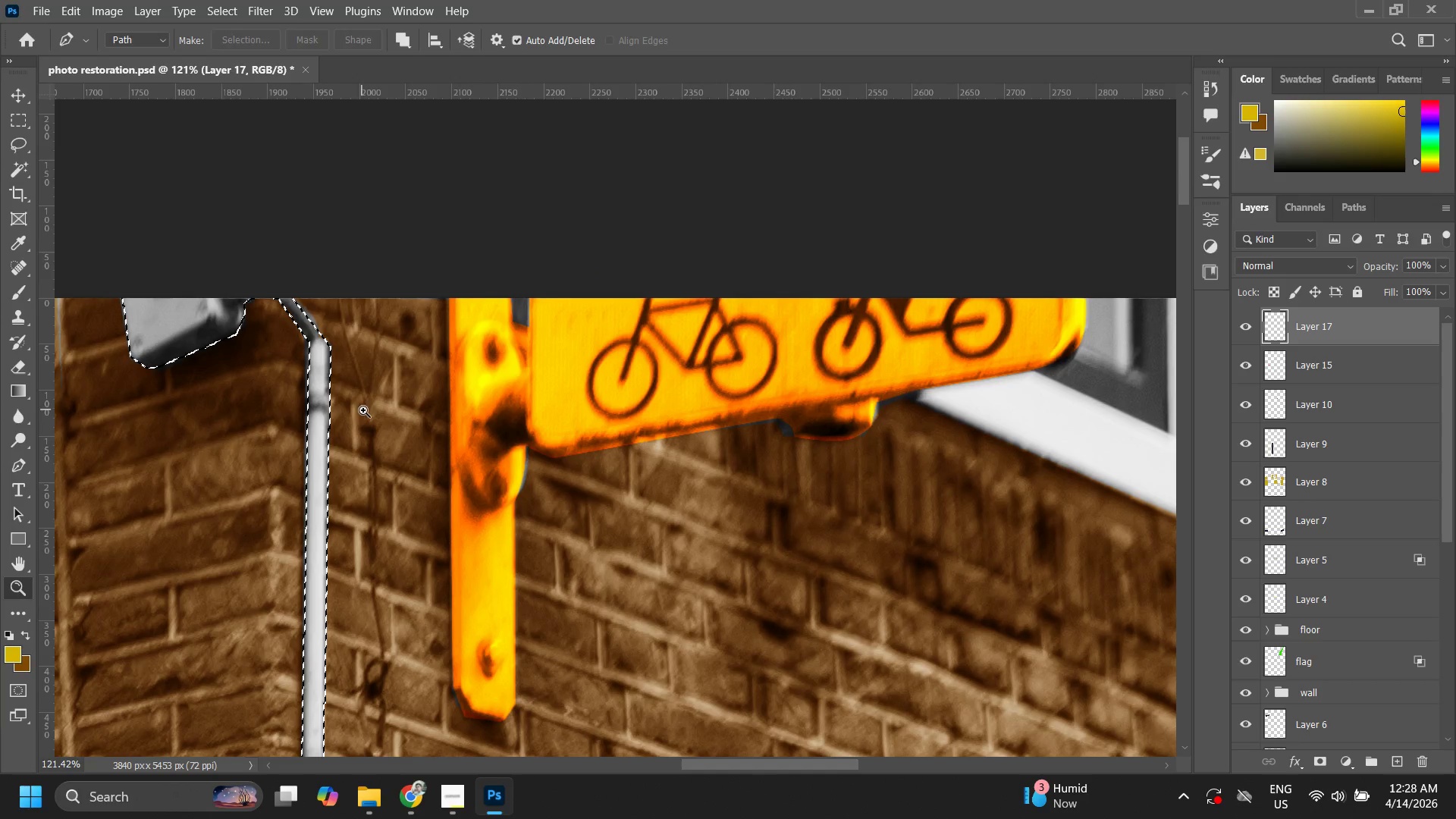 
left_click_drag(start_coordinate=[352, 416], to_coordinate=[256, 513])
 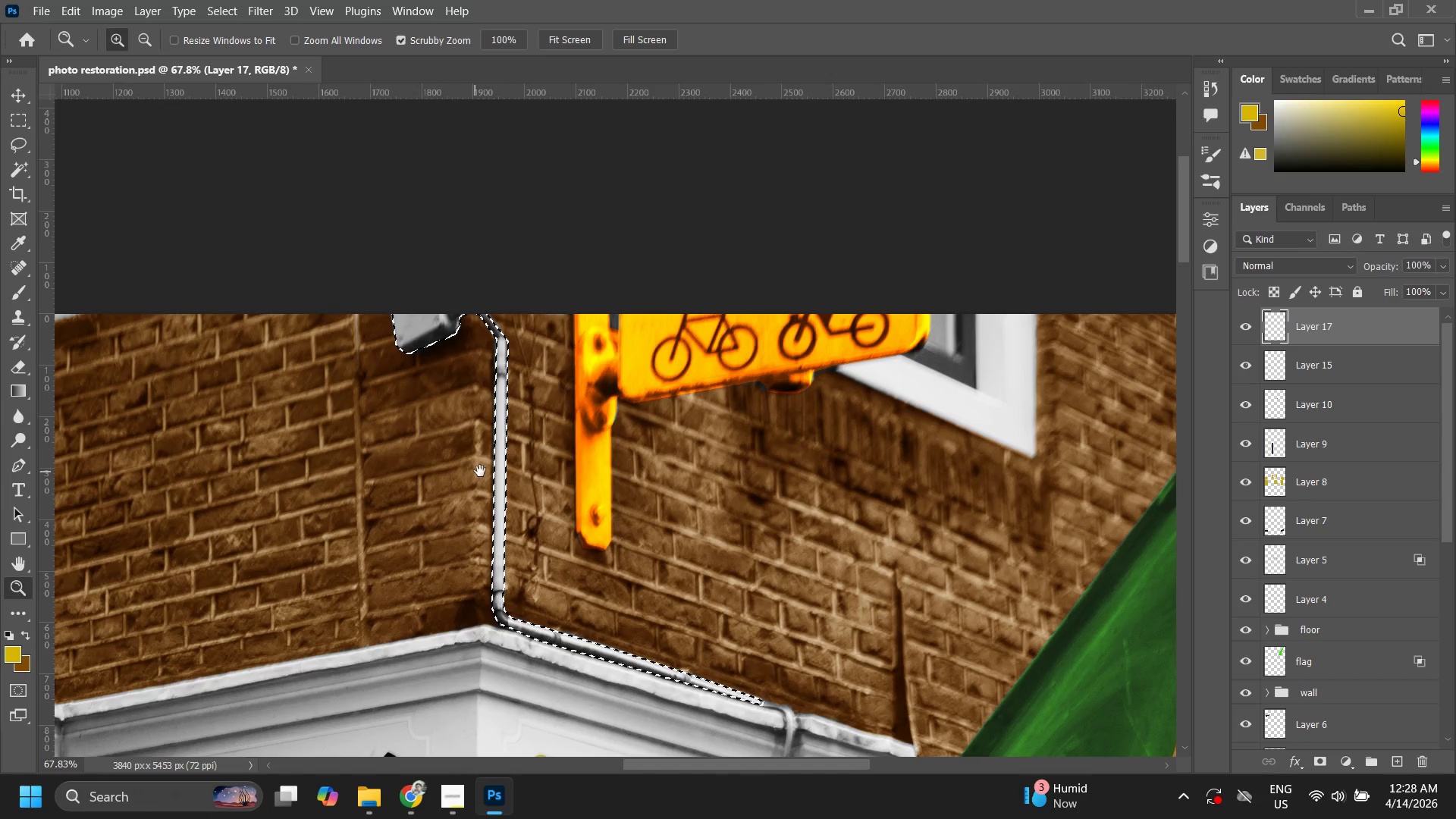 
hold_key(key=Space, duration=0.58)
 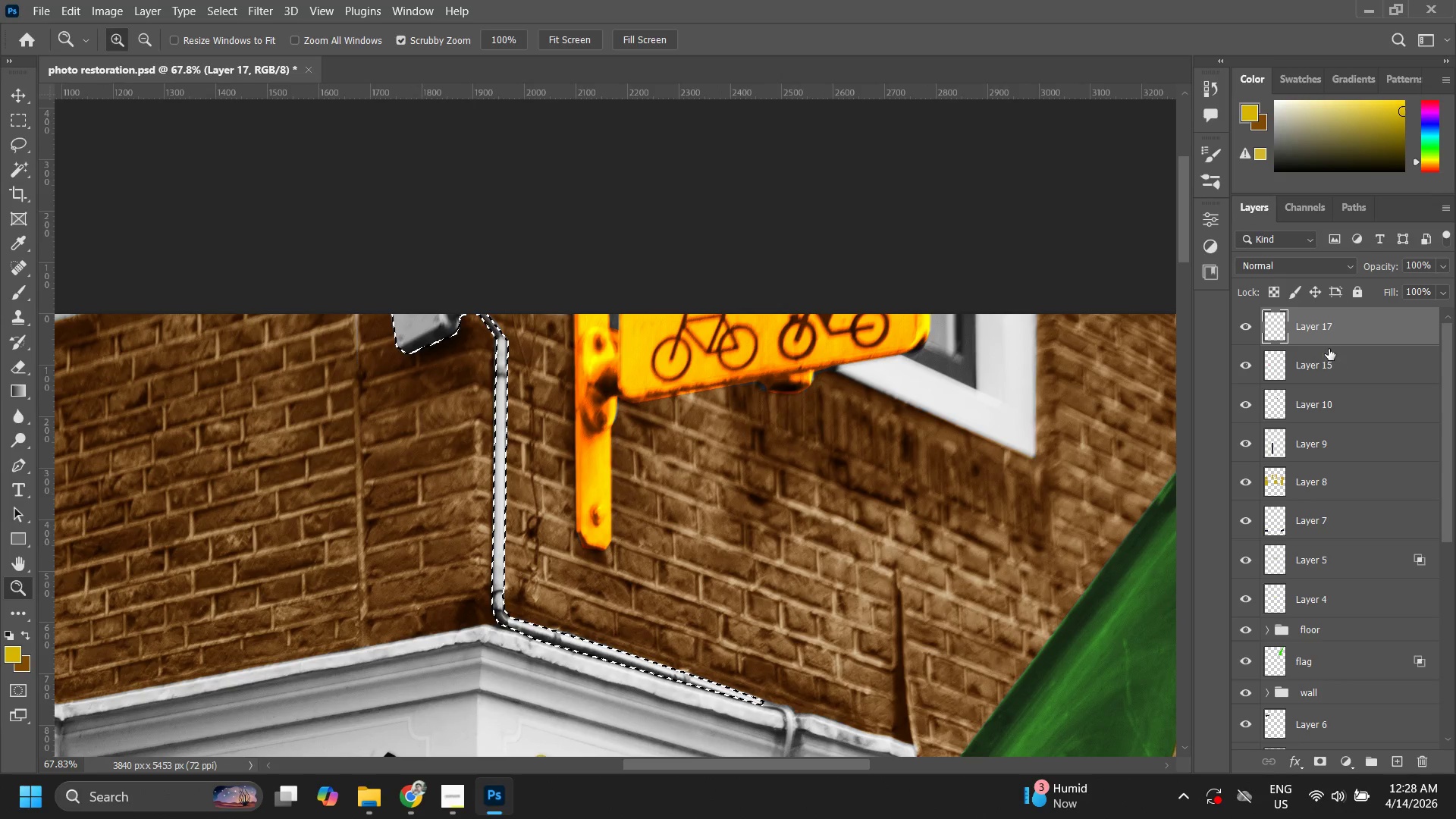 
left_click_drag(start_coordinate=[307, 508], to_coordinate=[475, 472])
 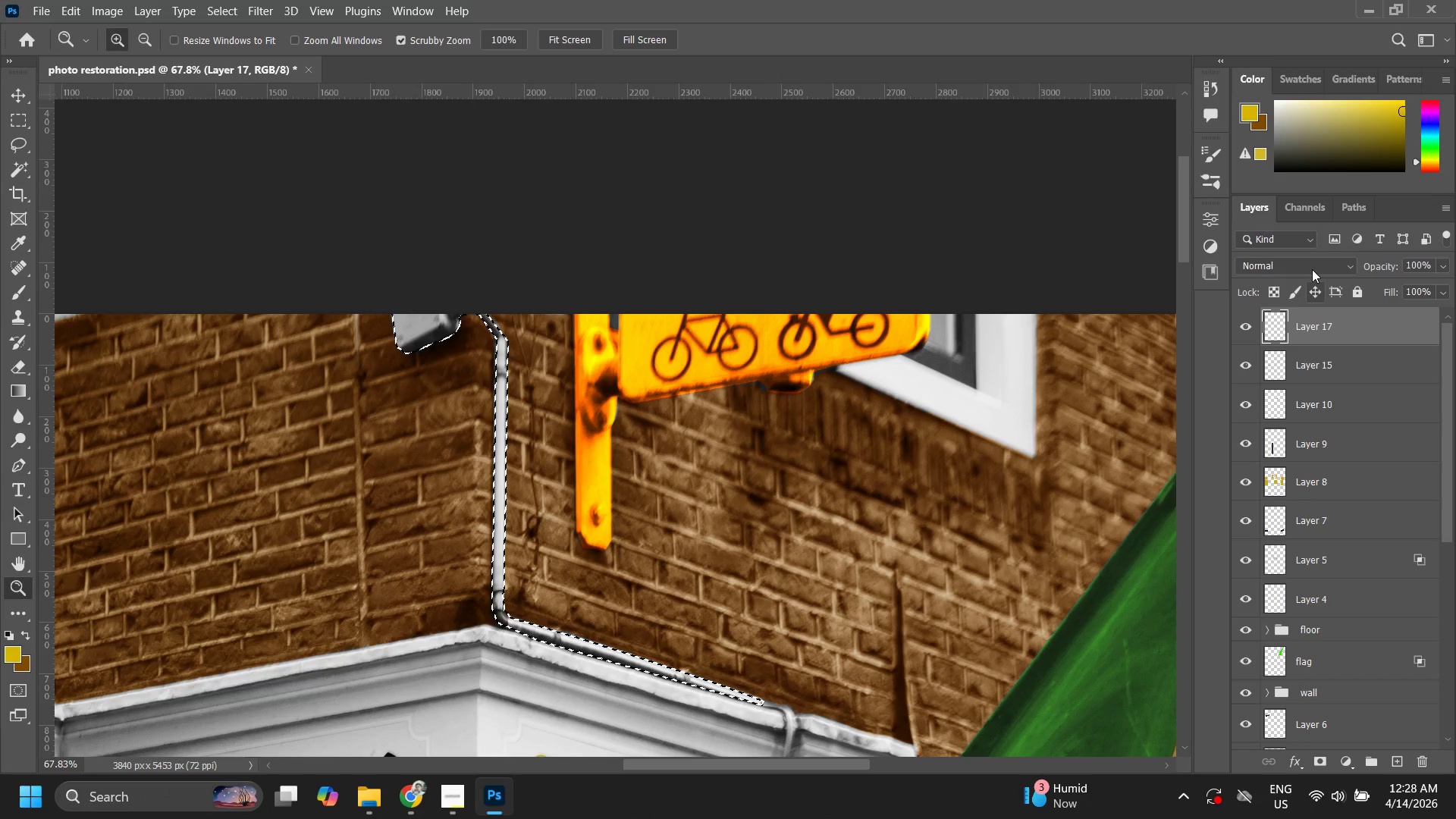 
left_click([1311, 268])
 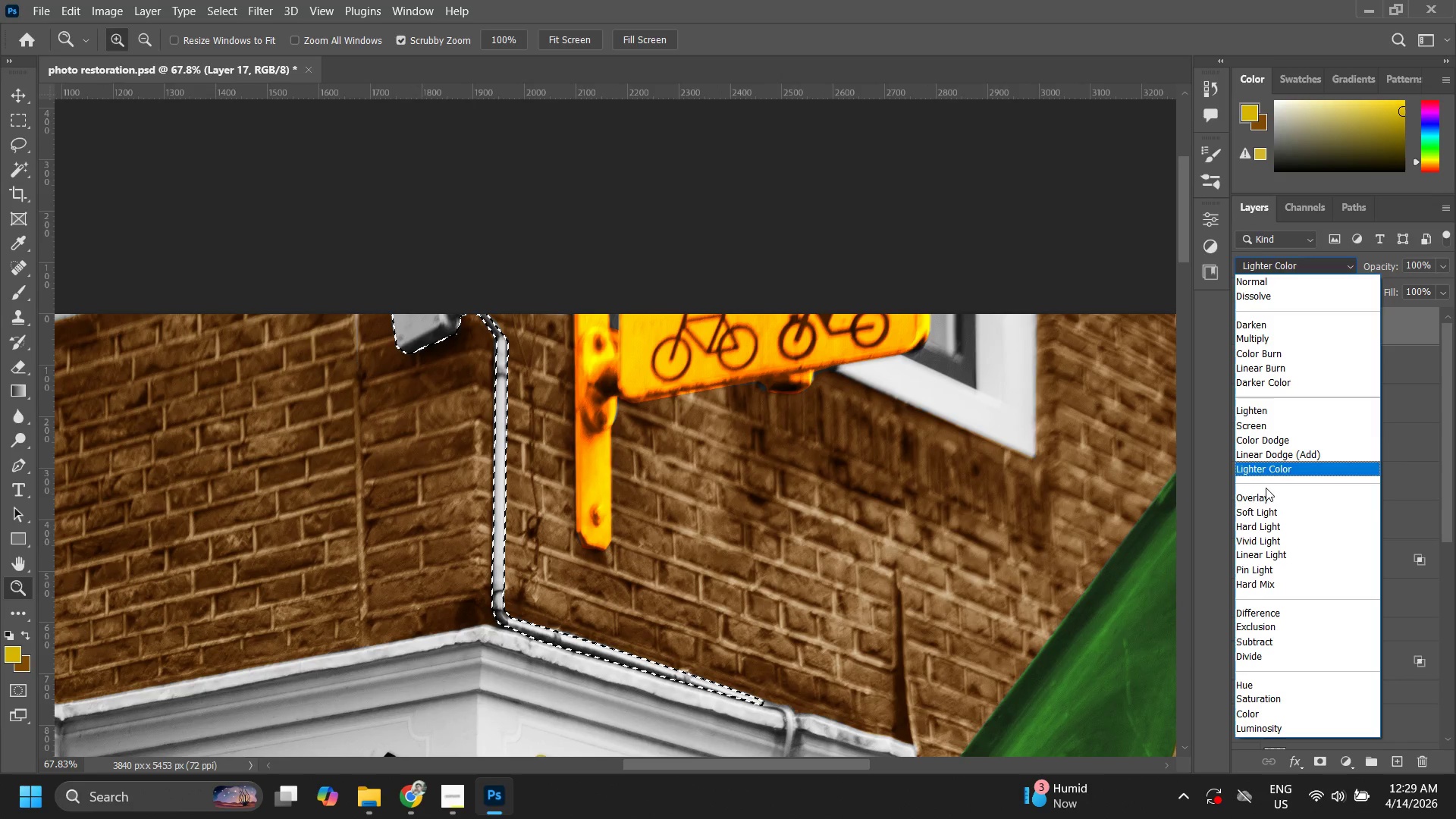 
left_click([1266, 509])
 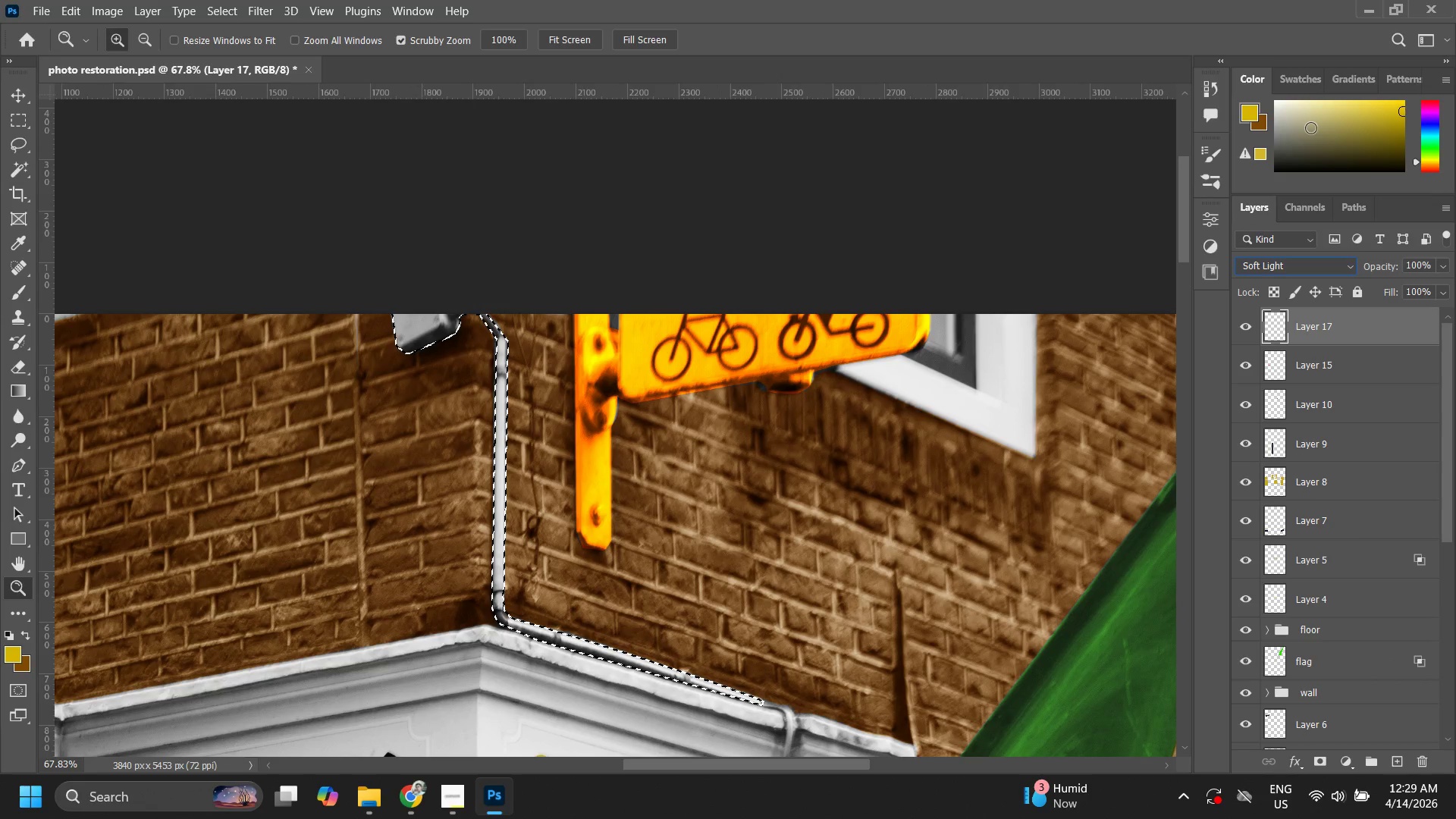 
left_click_drag(start_coordinate=[1301, 133], to_coordinate=[1272, 151])
 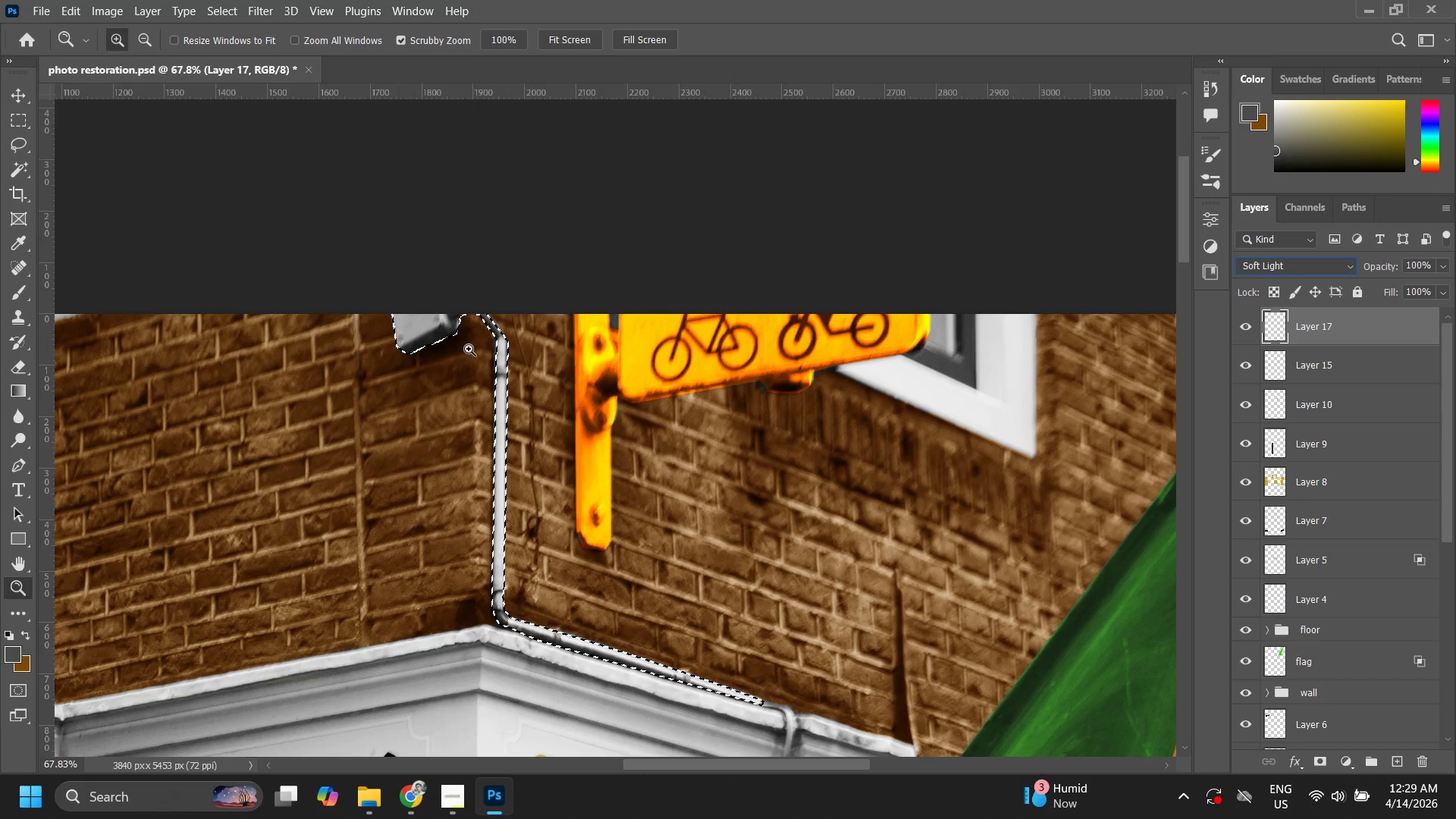 
type(bbbbbb)
 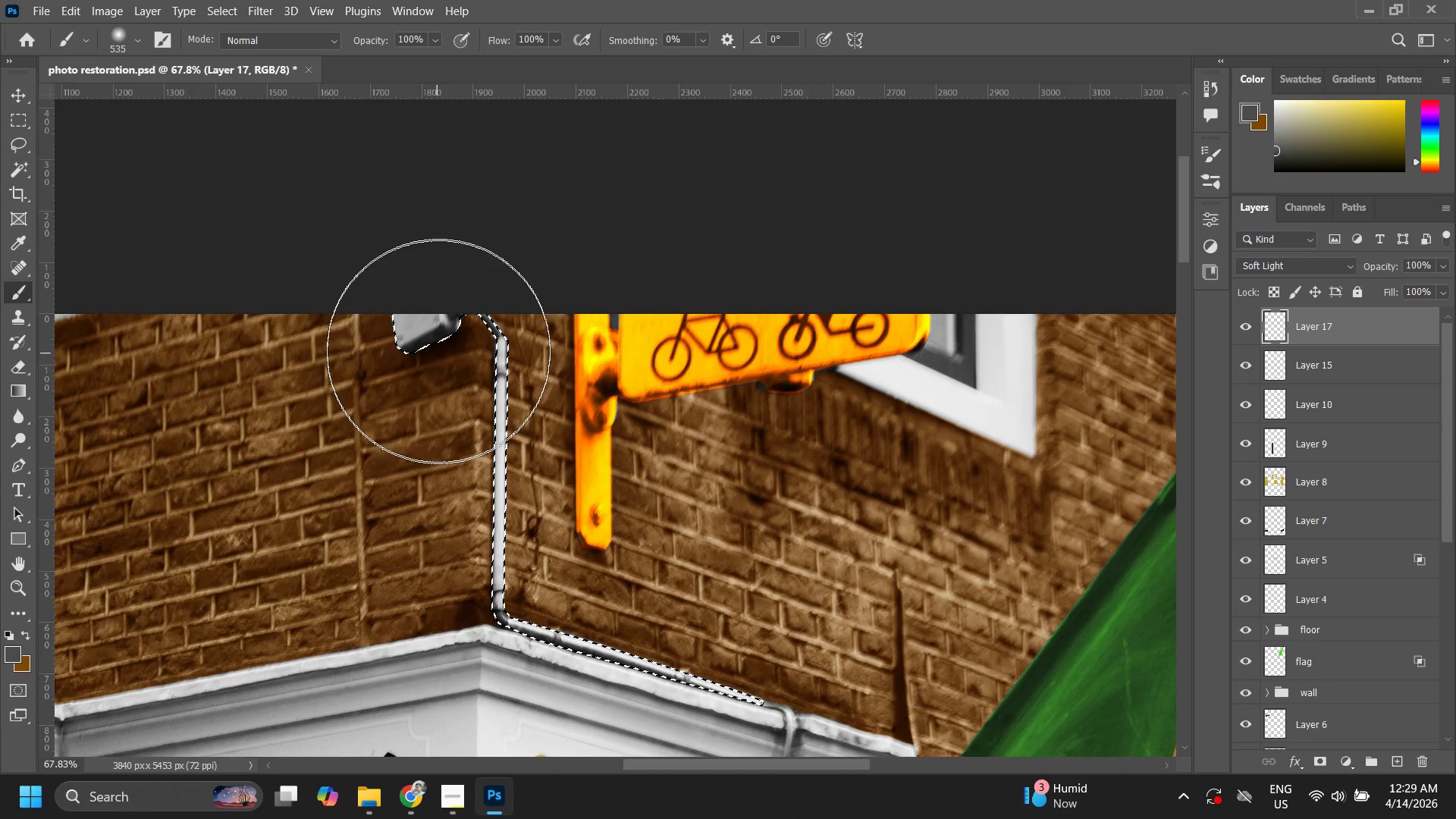 
left_click_drag(start_coordinate=[323, 357], to_coordinate=[318, 413])
 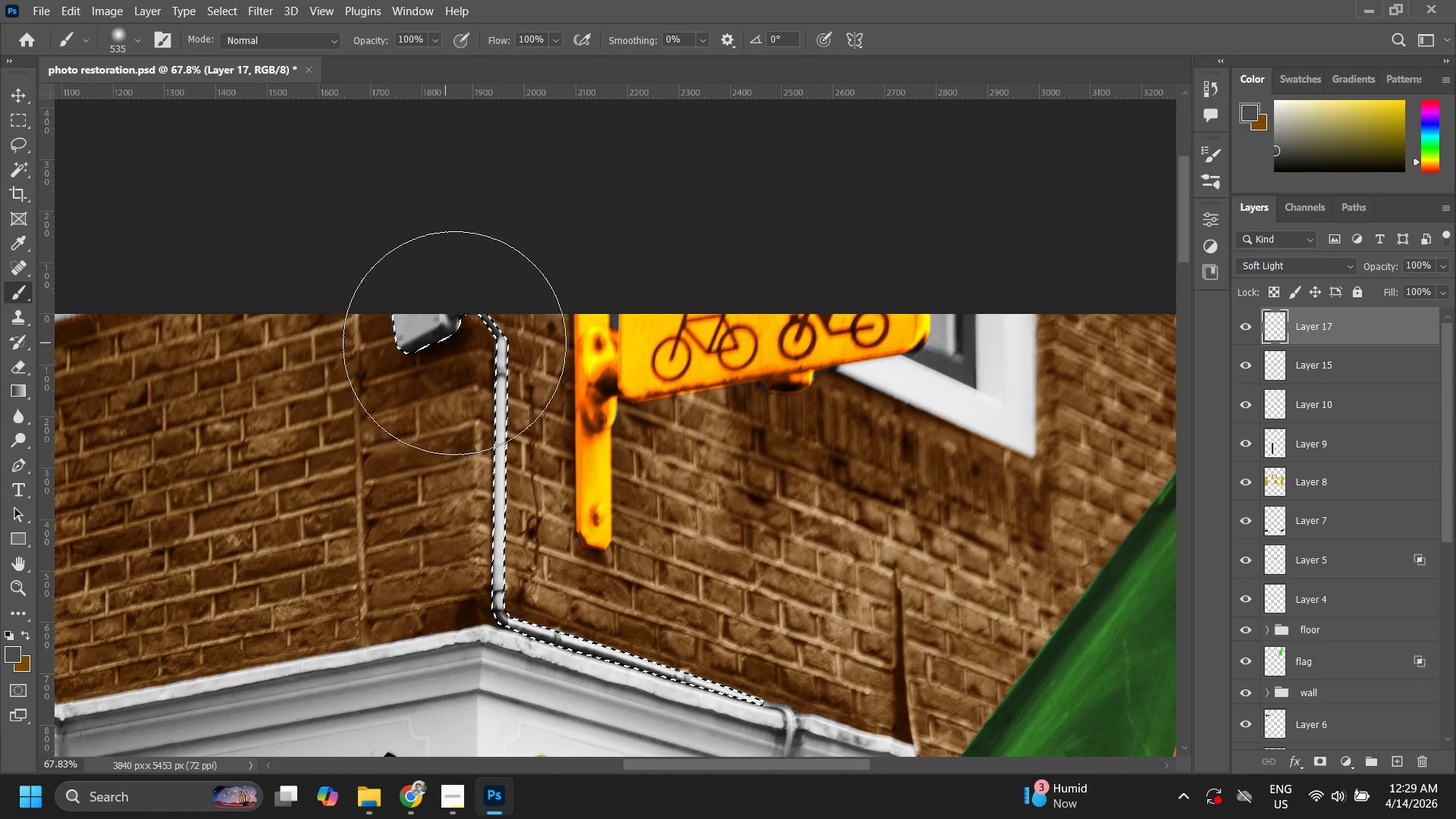 
left_click_drag(start_coordinate=[464, 334], to_coordinate=[458, 339])
 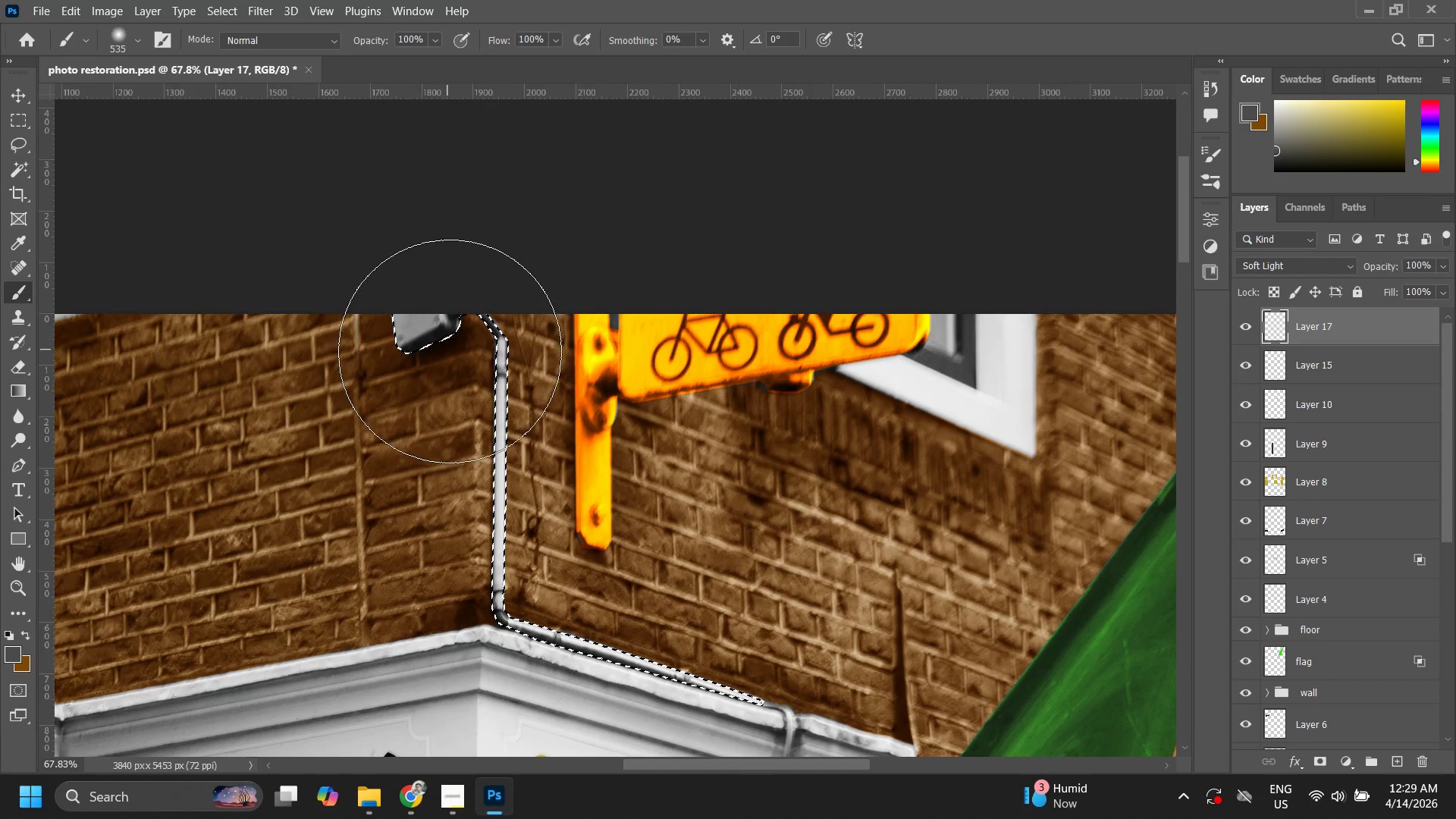 
left_click_drag(start_coordinate=[486, 396], to_coordinate=[486, 408])
 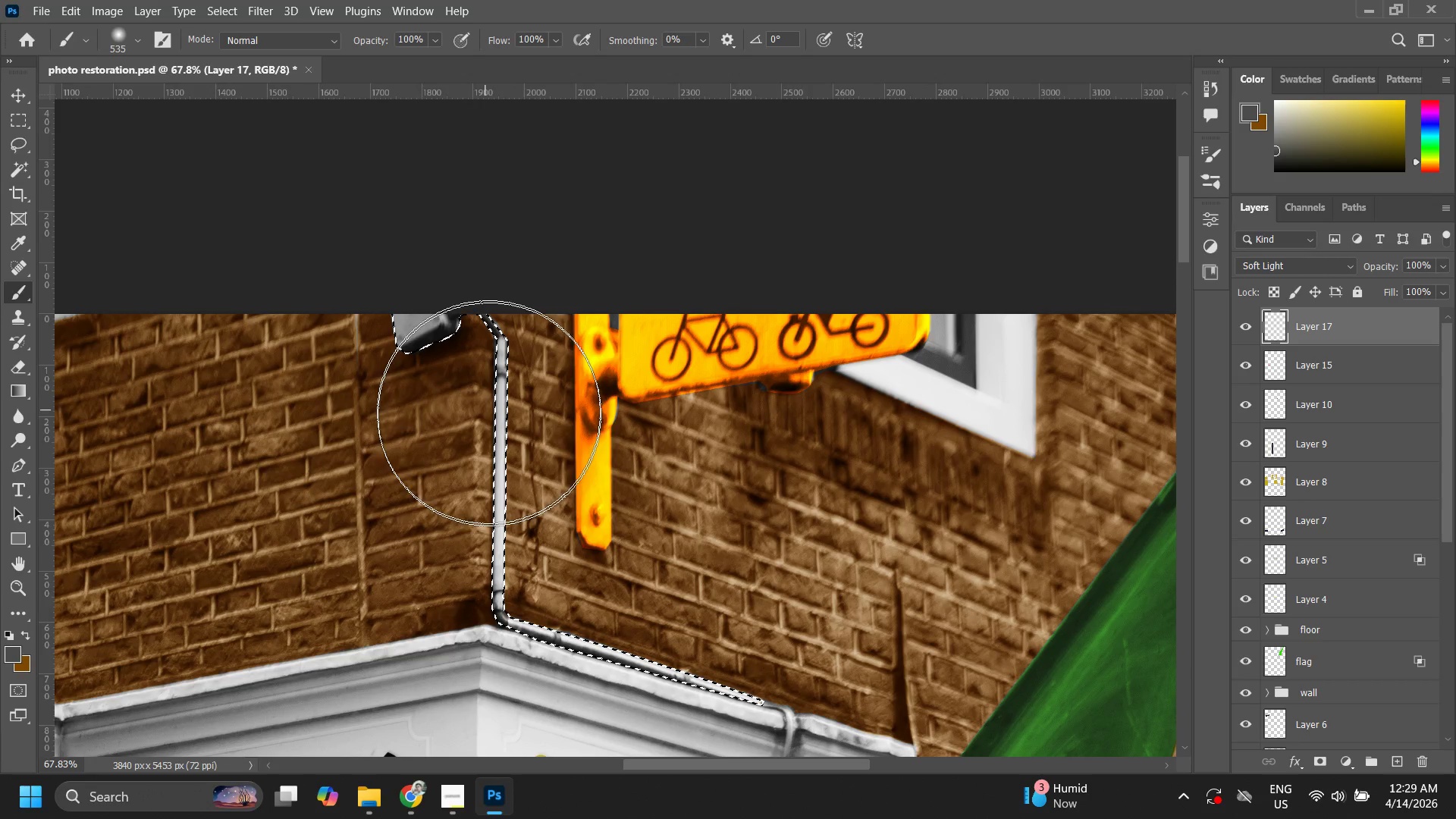 
left_click_drag(start_coordinate=[489, 447], to_coordinate=[479, 511])
 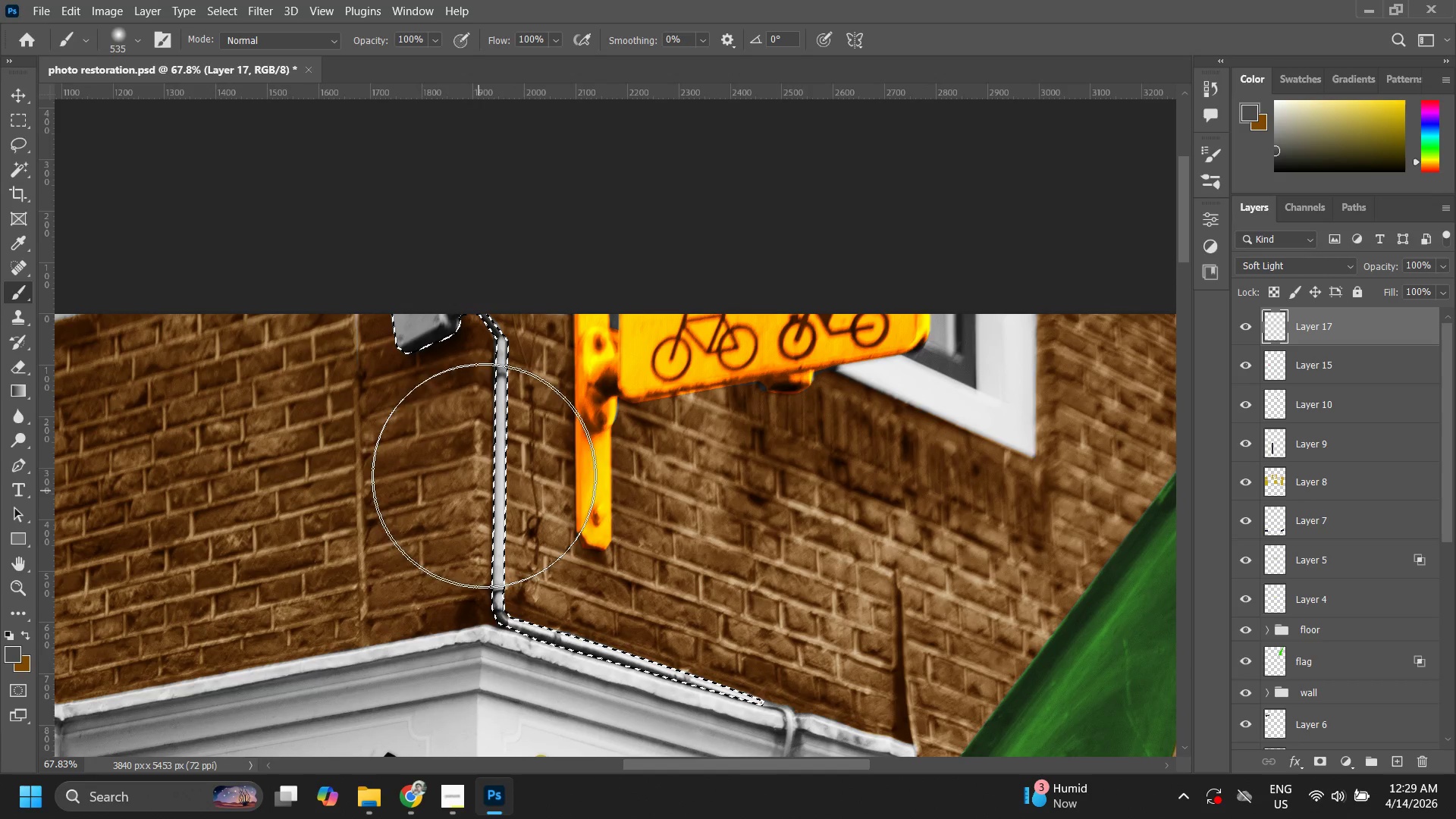 
left_click_drag(start_coordinate=[485, 473], to_coordinate=[485, 564])
 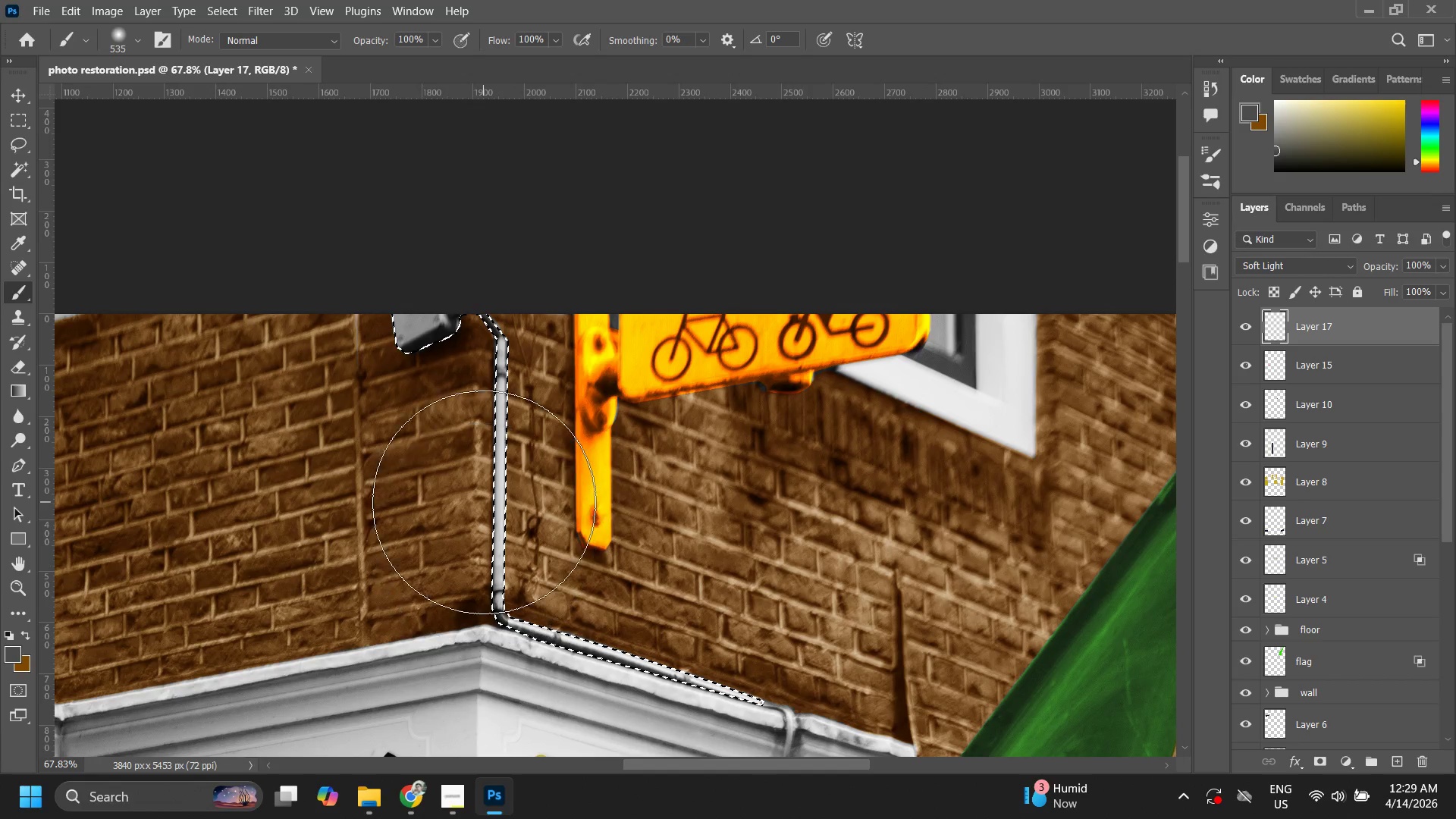 
left_click_drag(start_coordinate=[484, 502], to_coordinate=[488, 585])
 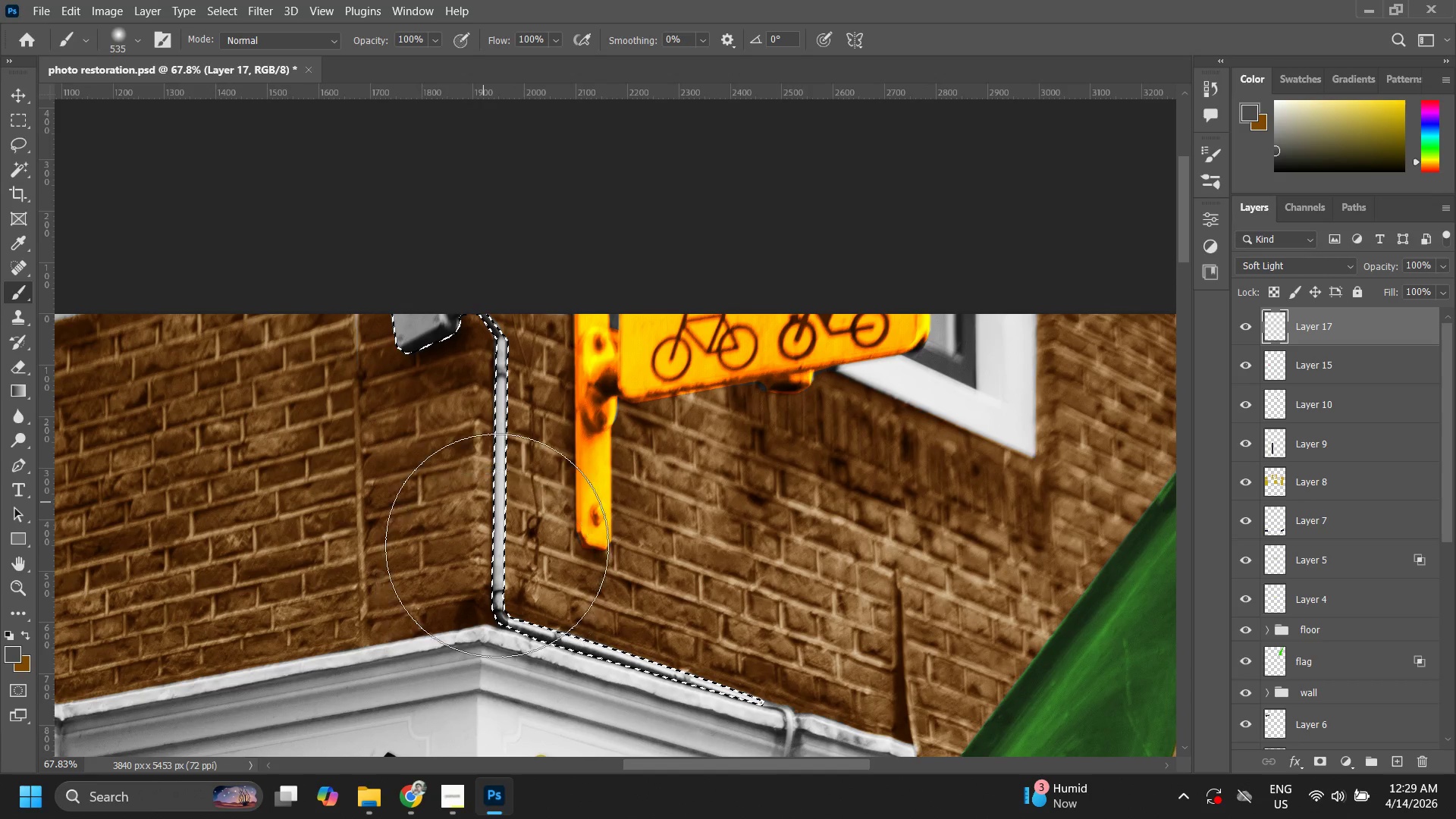 
left_click_drag(start_coordinate=[497, 549], to_coordinate=[499, 583])
 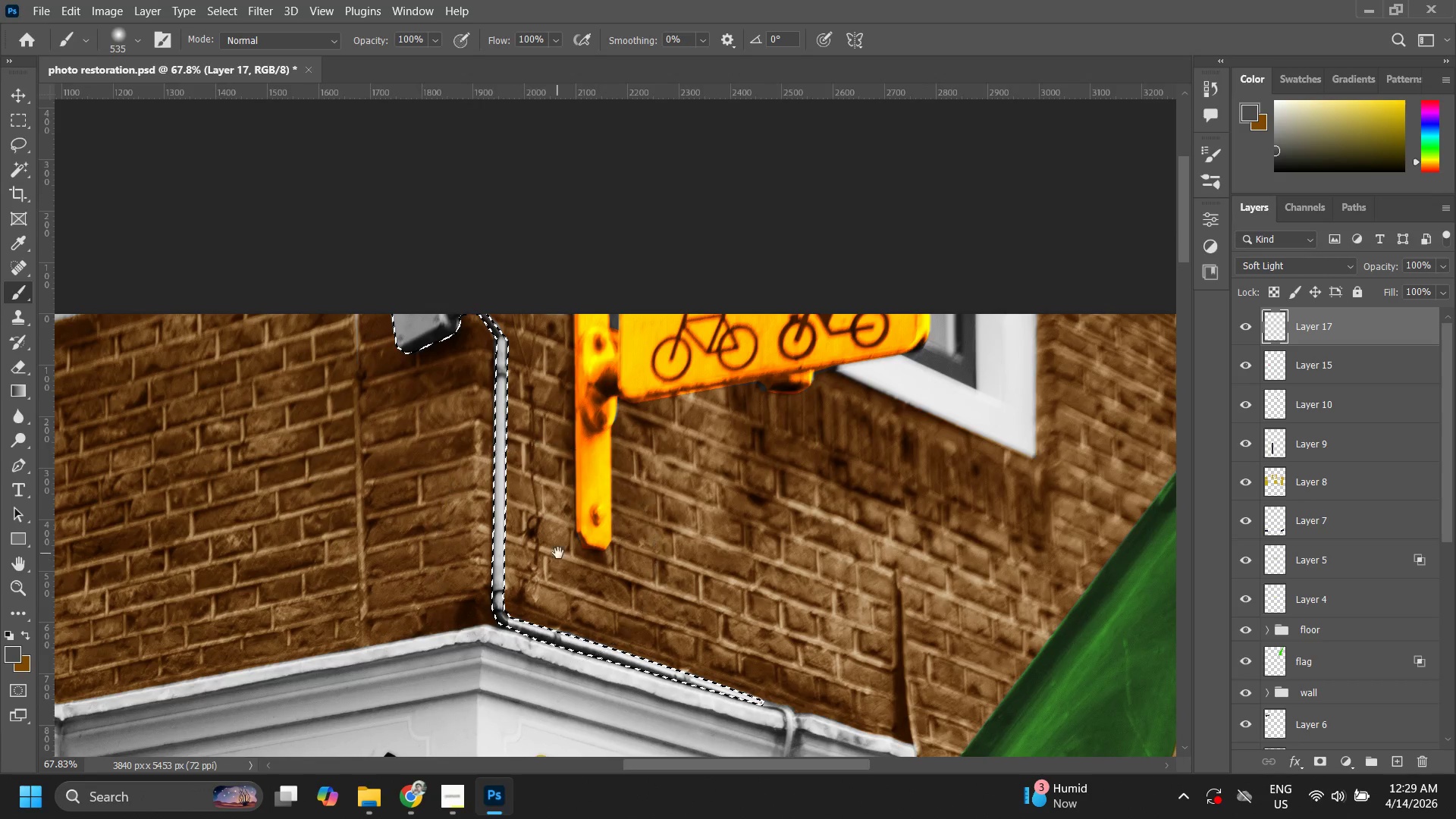 
hold_key(key=Space, duration=0.38)
 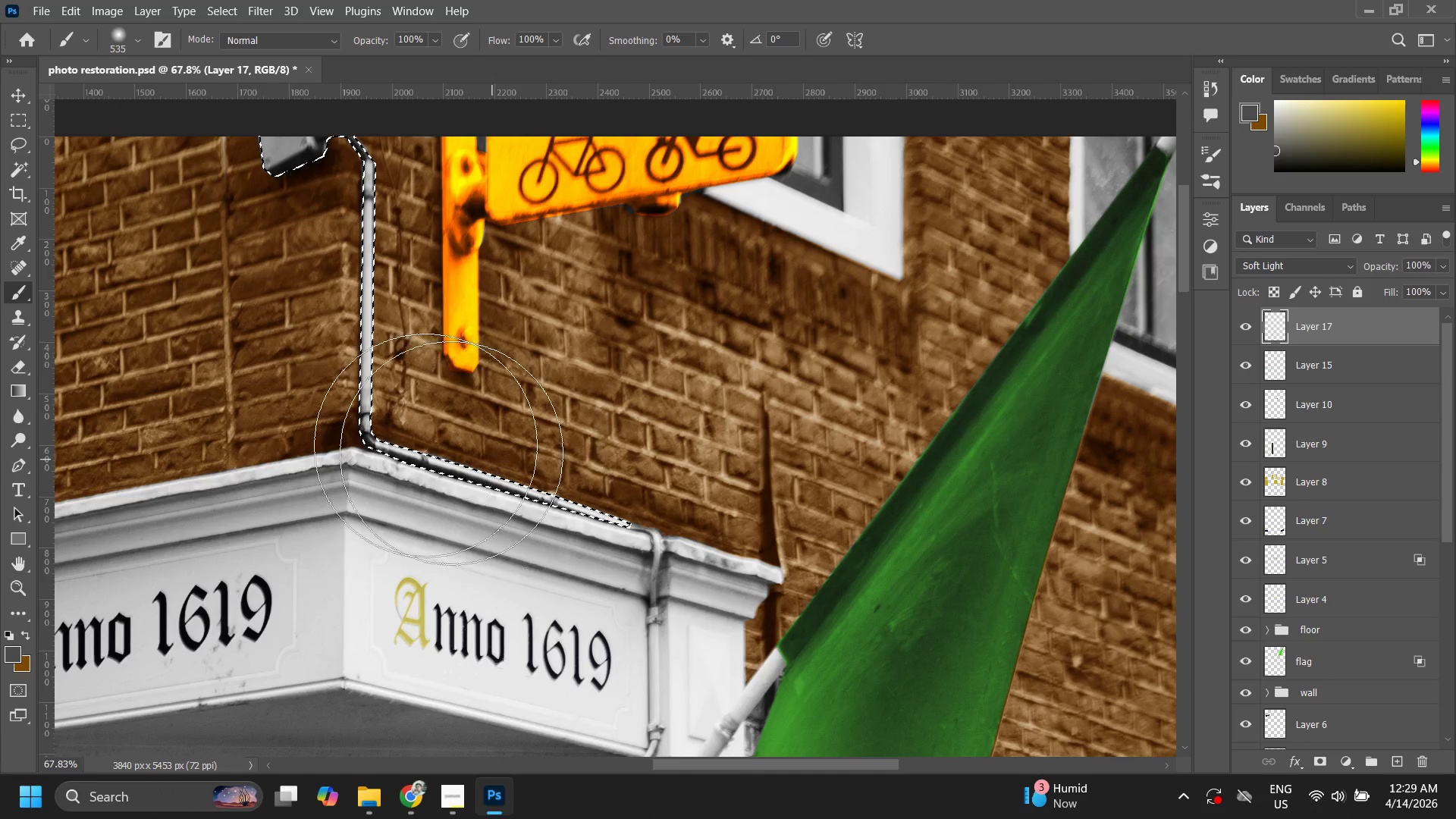 
left_click_drag(start_coordinate=[558, 551], to_coordinate=[461, 426])
 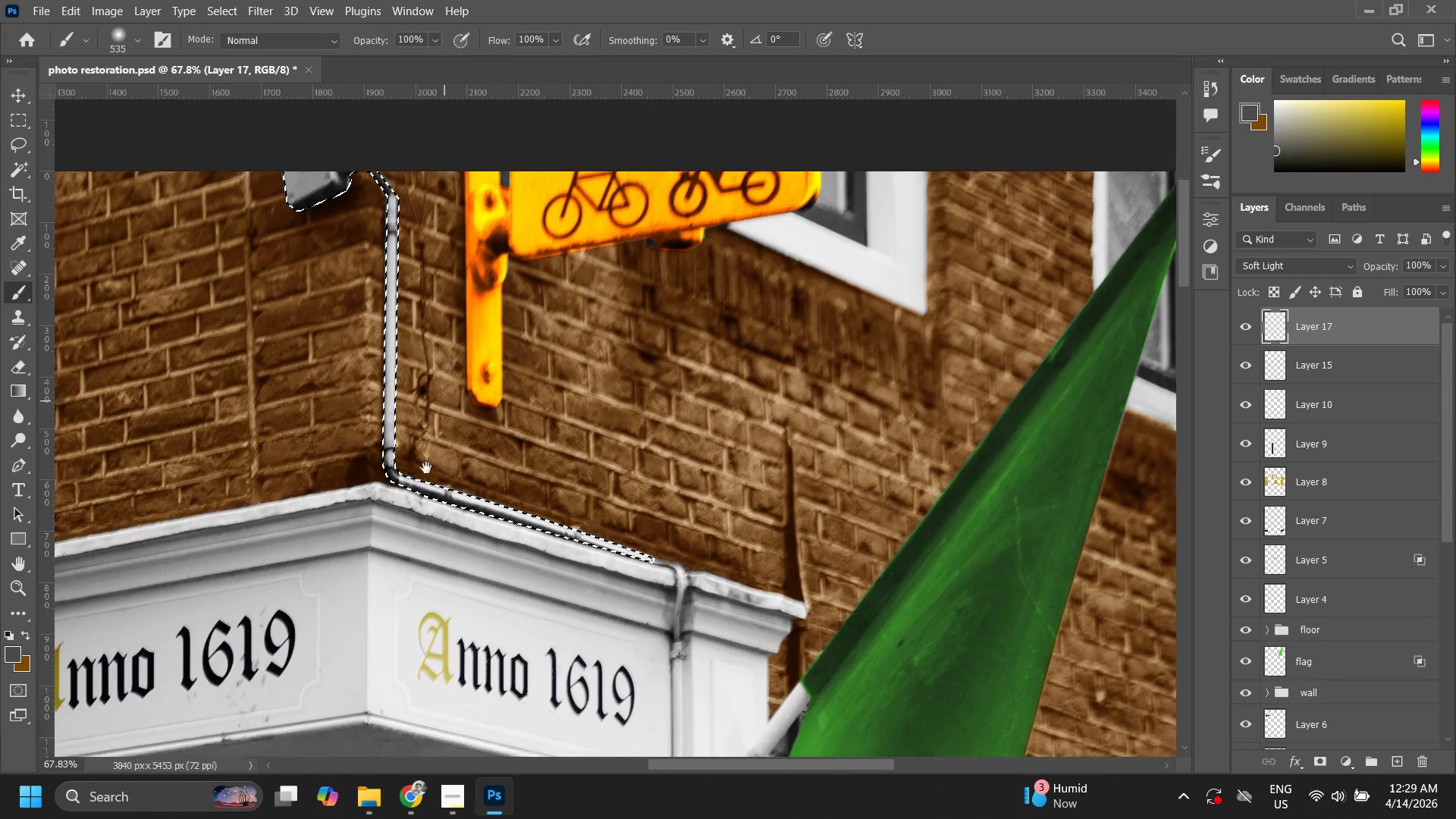 
left_click_drag(start_coordinate=[410, 488], to_coordinate=[535, 491])
 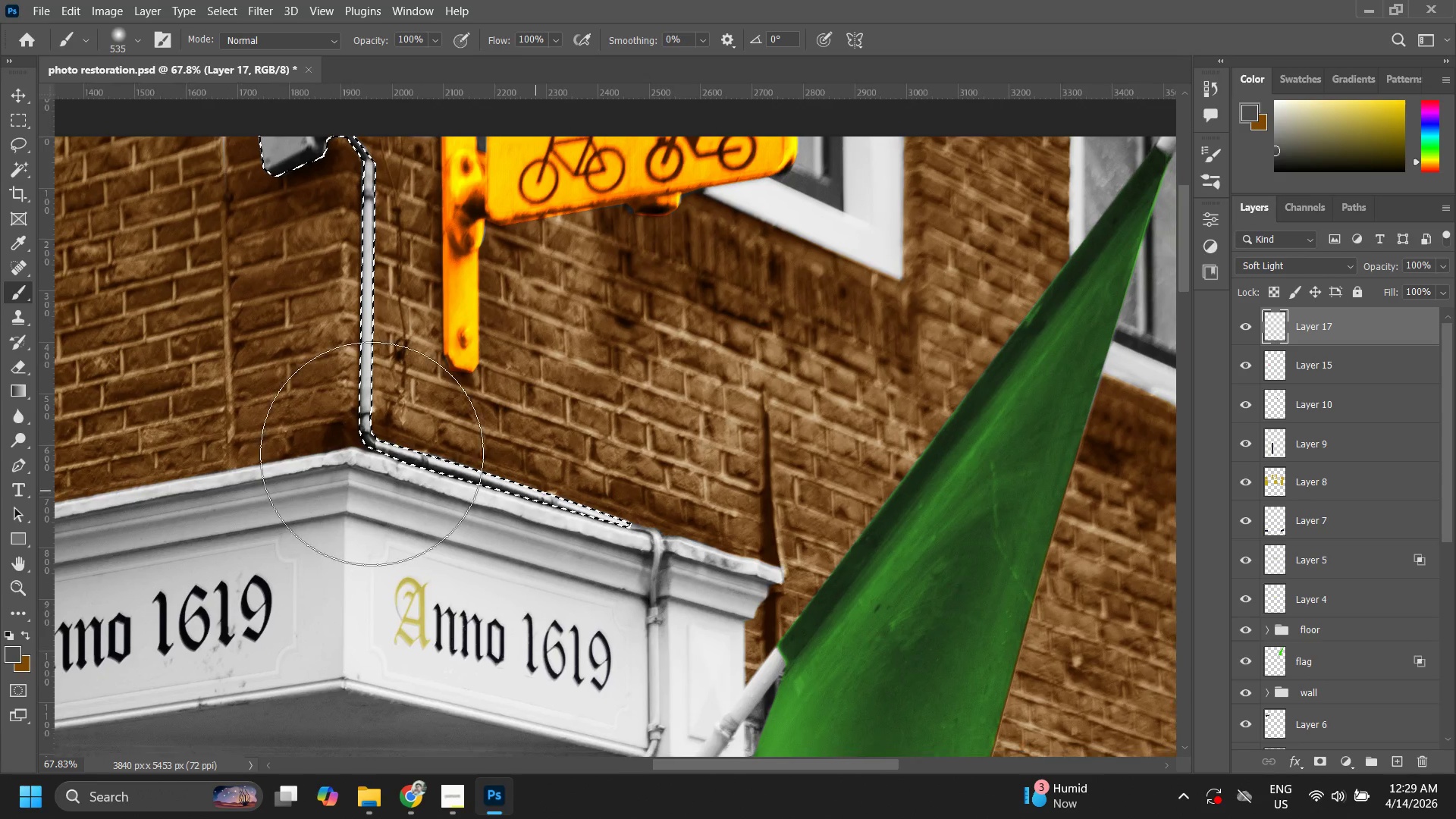 
left_click_drag(start_coordinate=[372, 453], to_coordinate=[492, 460])
 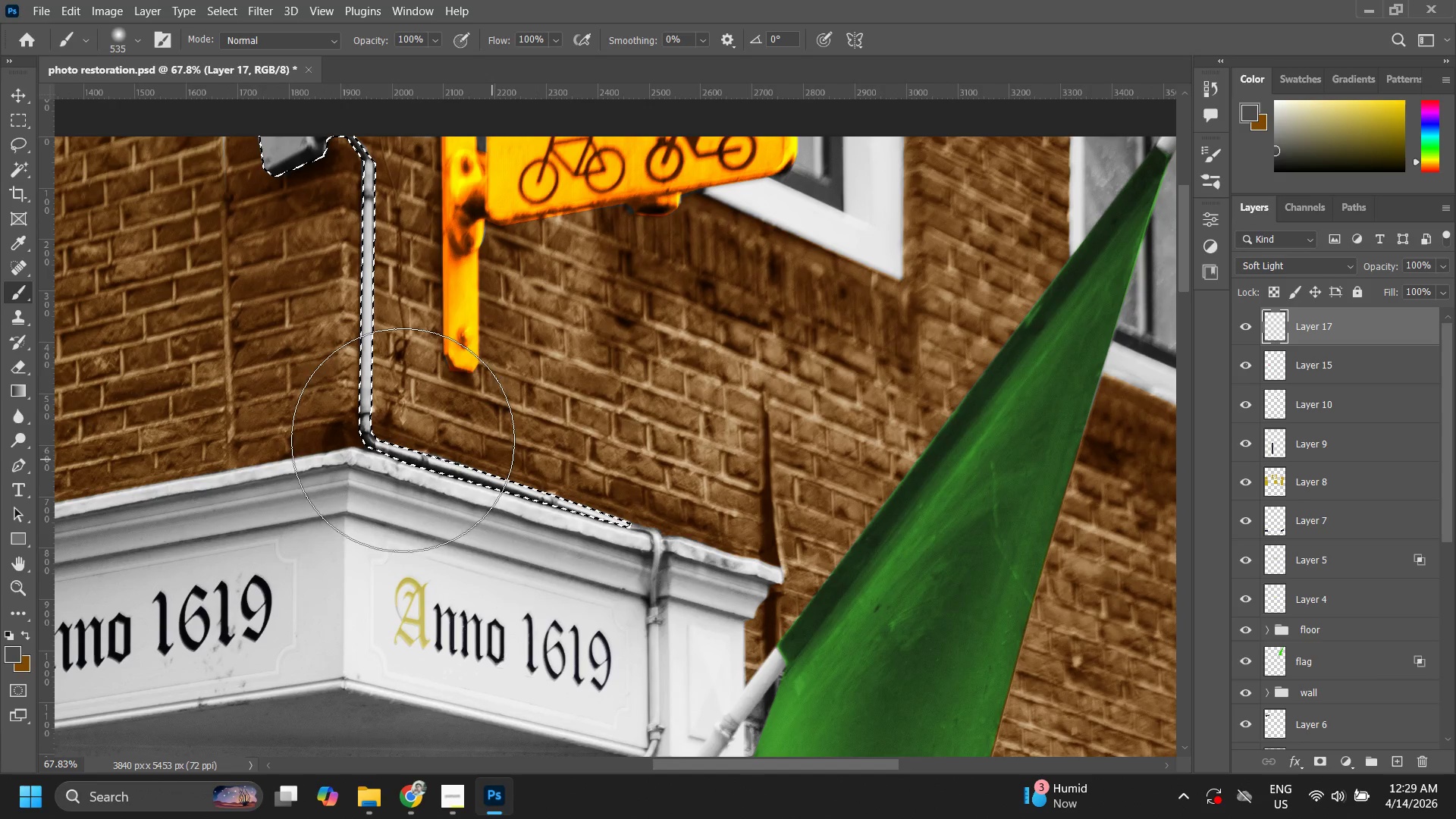 
left_click_drag(start_coordinate=[403, 440], to_coordinate=[730, 535])
 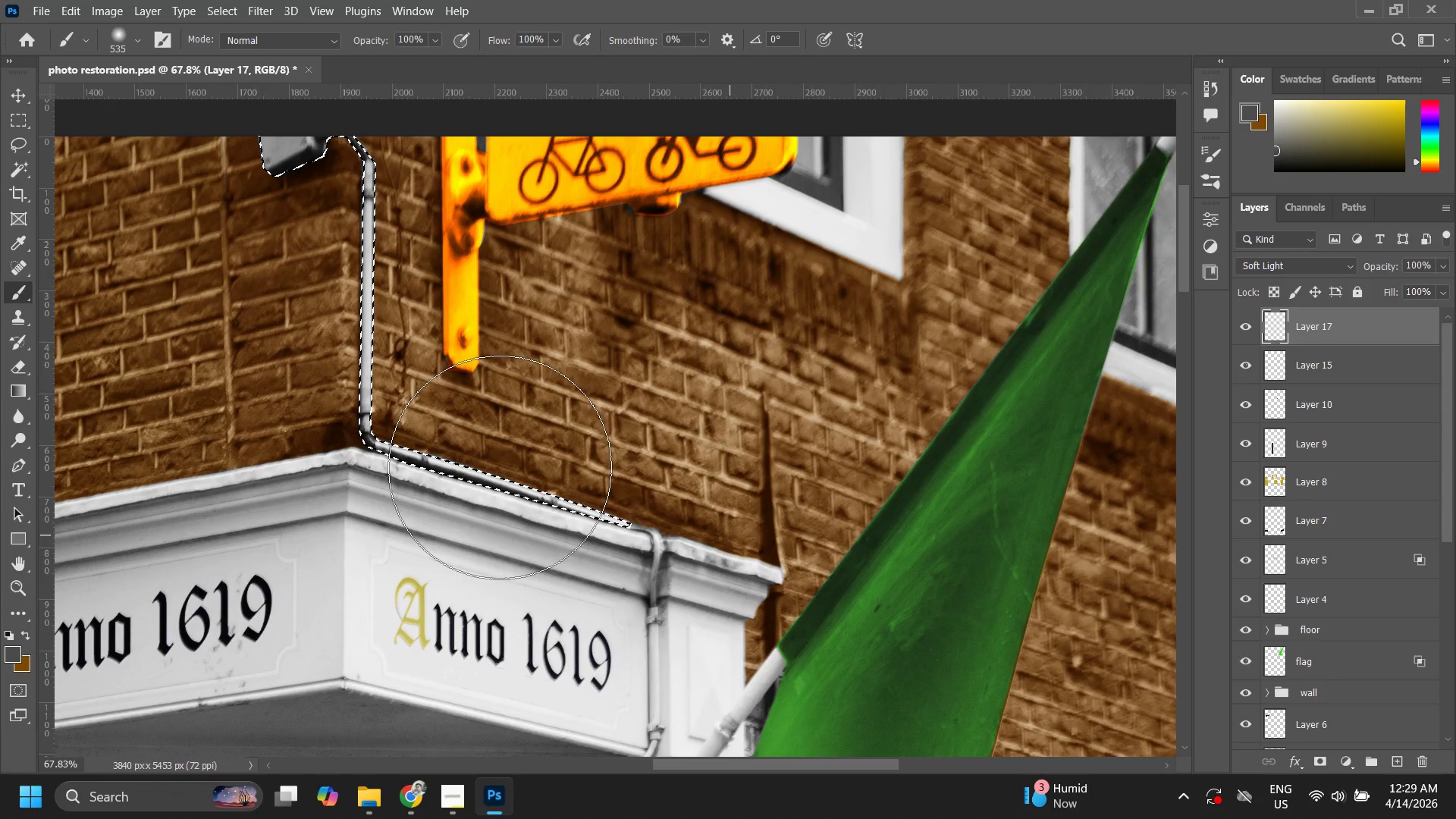 
left_click_drag(start_coordinate=[498, 467], to_coordinate=[607, 515])
 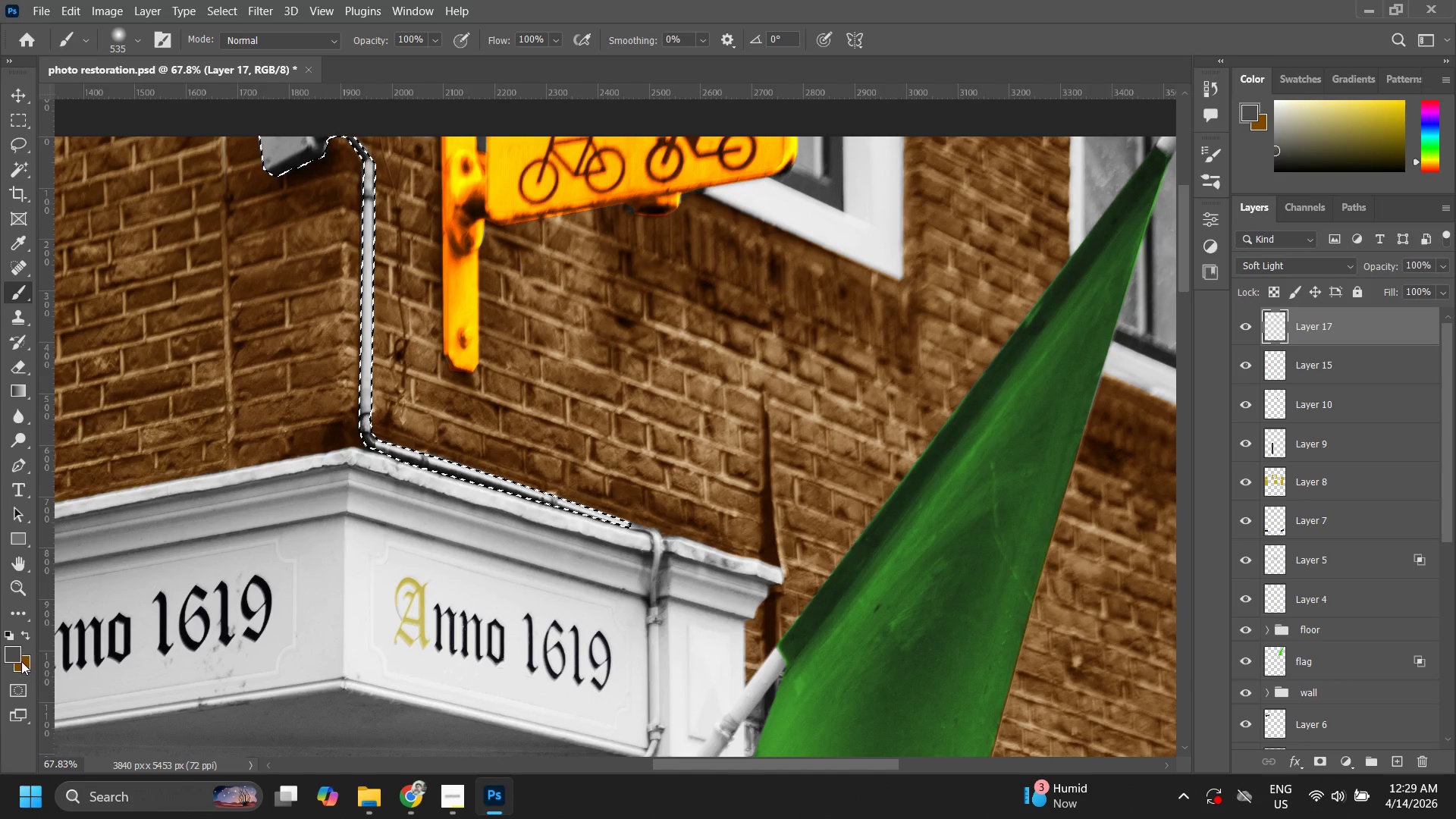 
left_click_drag(start_coordinate=[17, 657], to_coordinate=[704, 312])
 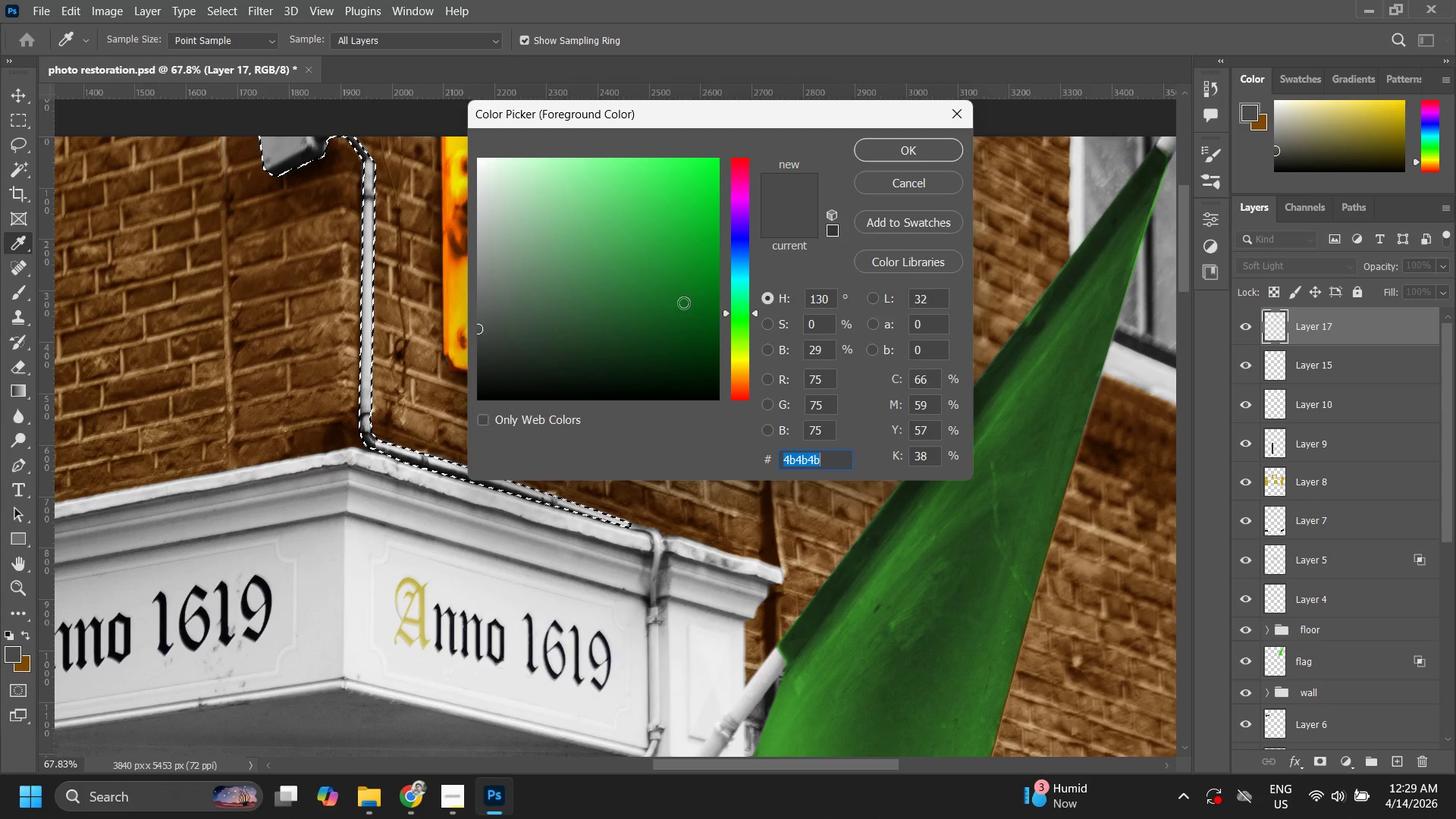 
left_click_drag(start_coordinate=[683, 302], to_coordinate=[616, 298])
 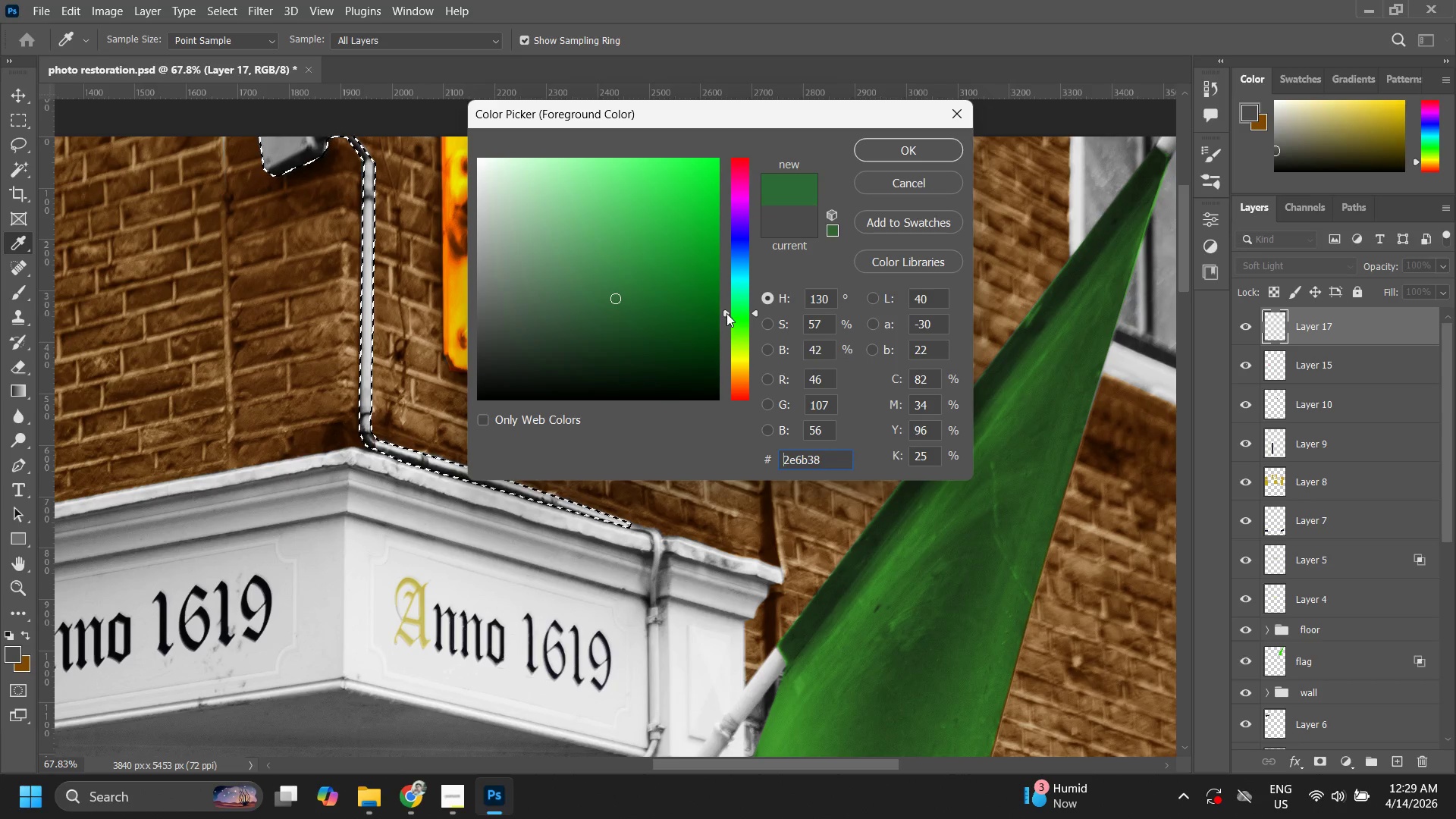 
left_click_drag(start_coordinate=[726, 312], to_coordinate=[733, 237])
 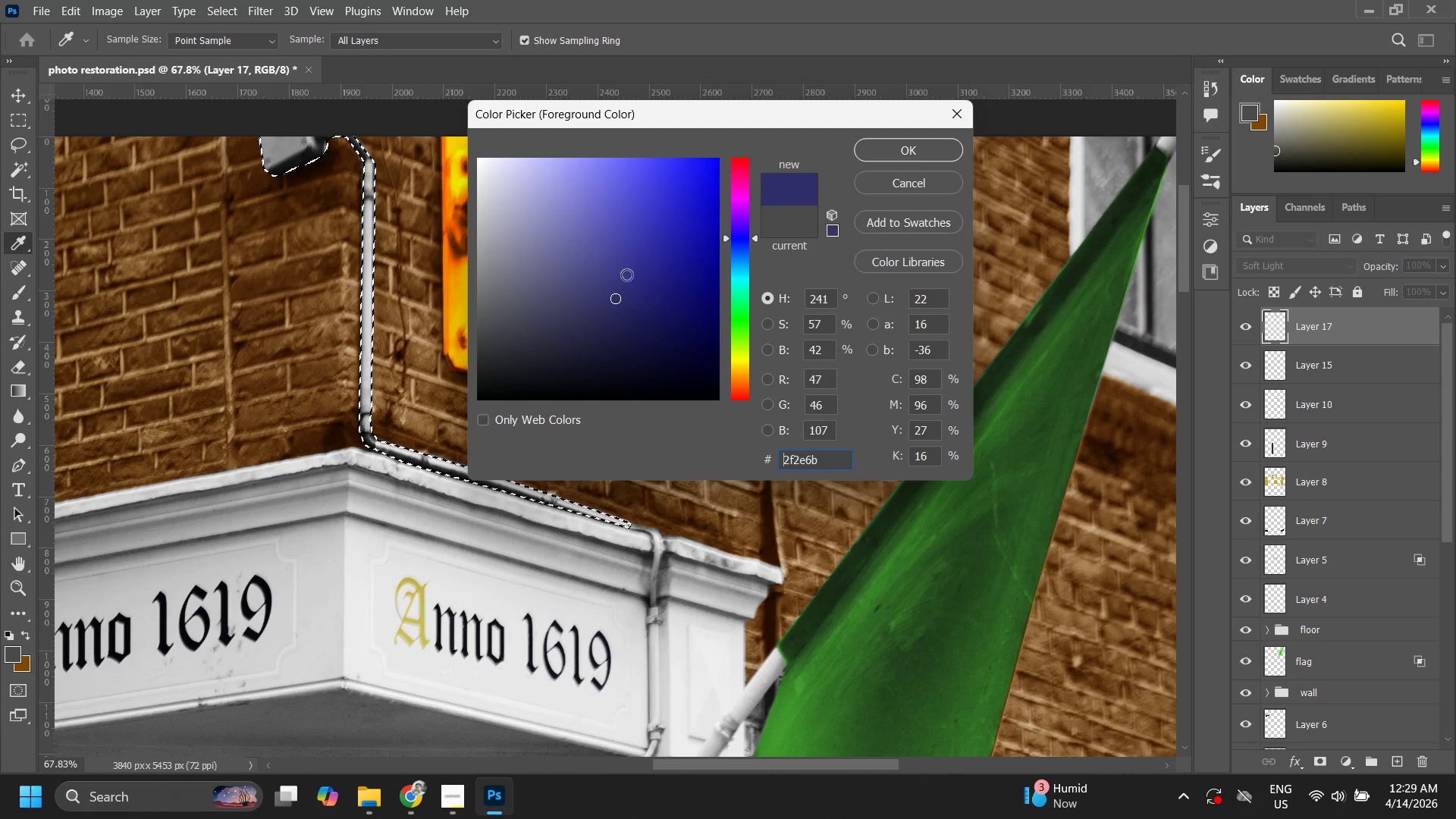 
left_click_drag(start_coordinate=[623, 276], to_coordinate=[565, 326])
 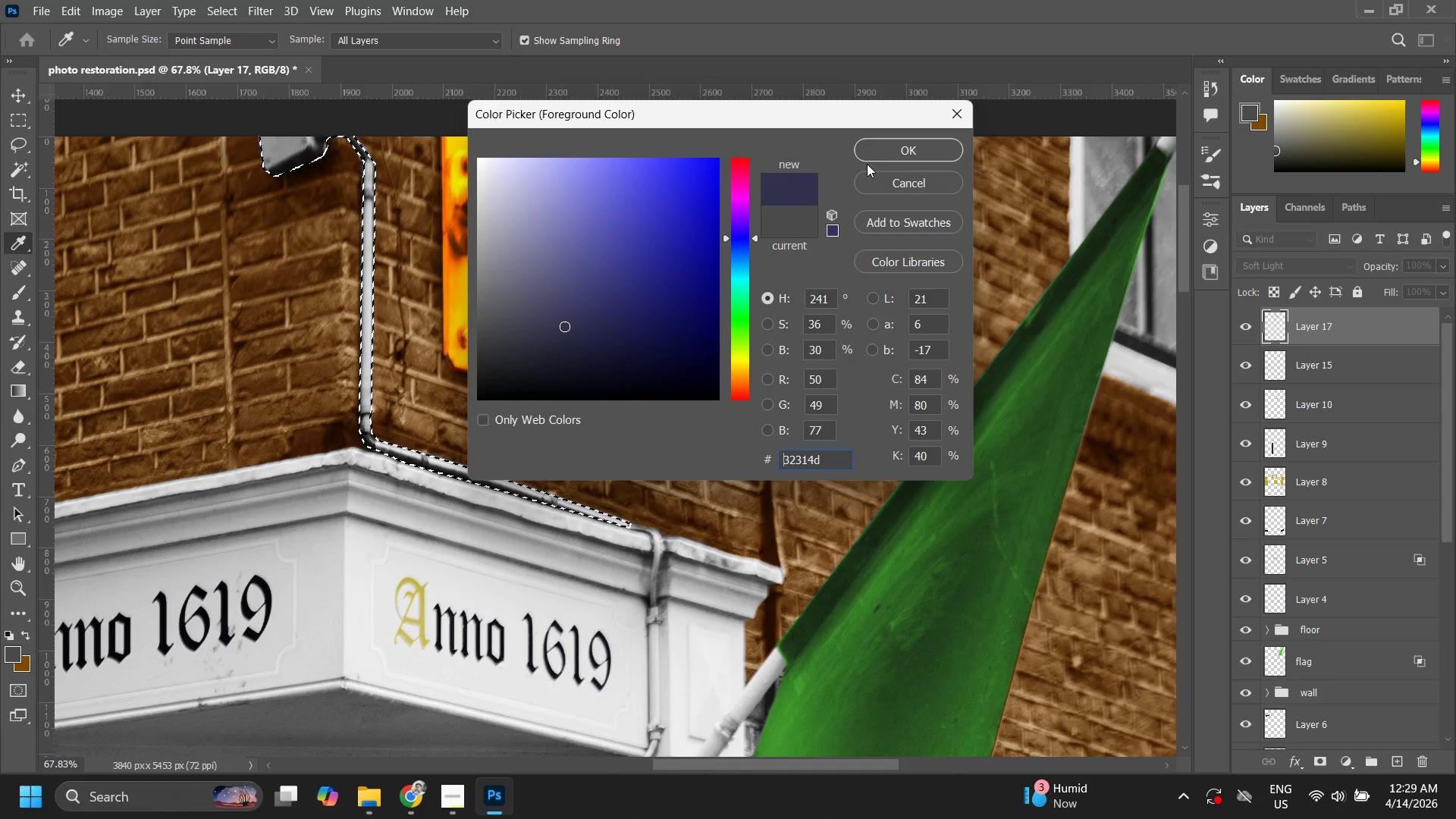 
left_click([881, 162])
 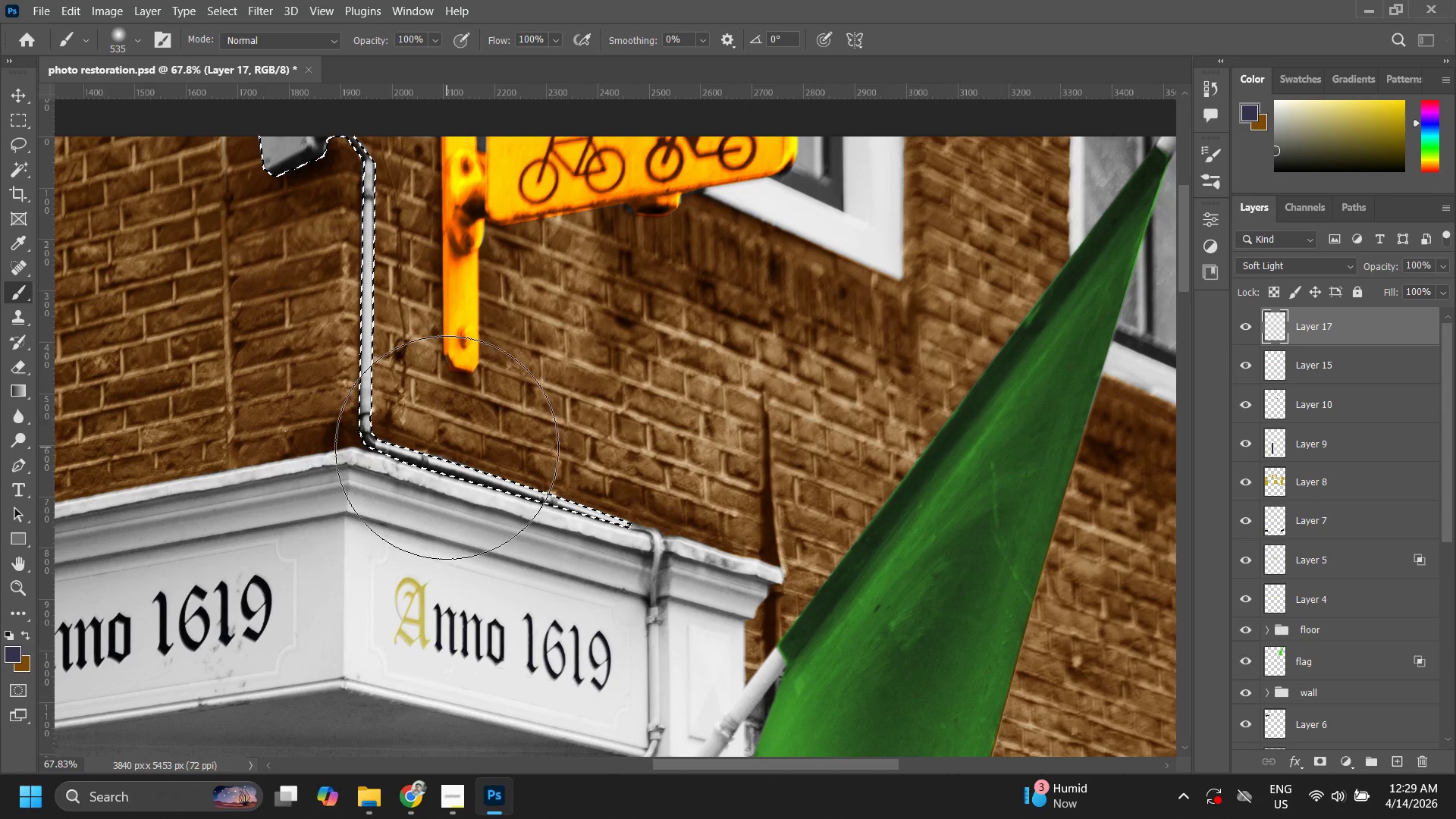 
left_click_drag(start_coordinate=[404, 448], to_coordinate=[413, 457])
 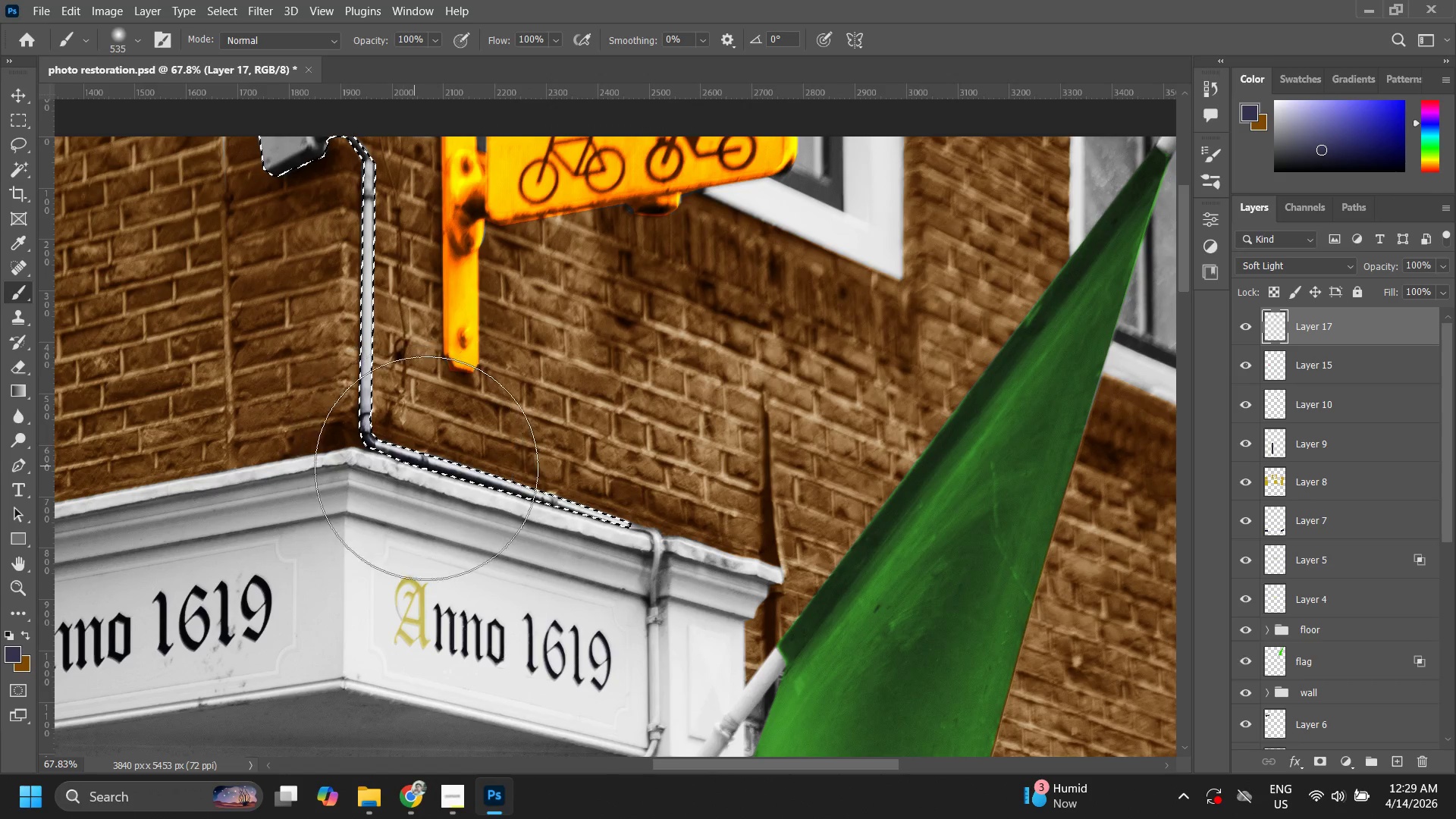 
left_click_drag(start_coordinate=[424, 464], to_coordinate=[490, 472])
 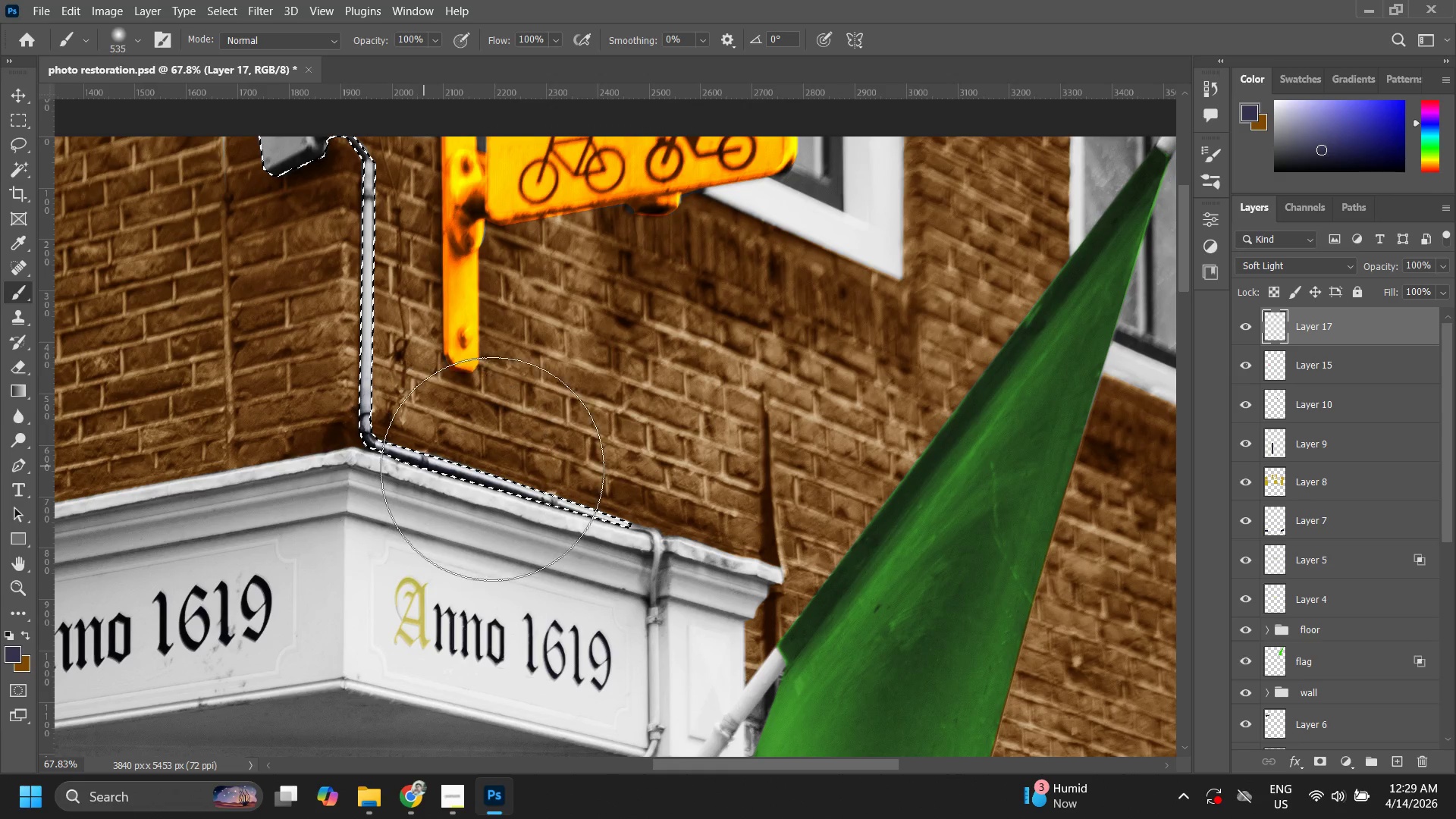 
left_click_drag(start_coordinate=[492, 469], to_coordinate=[399, 480])
 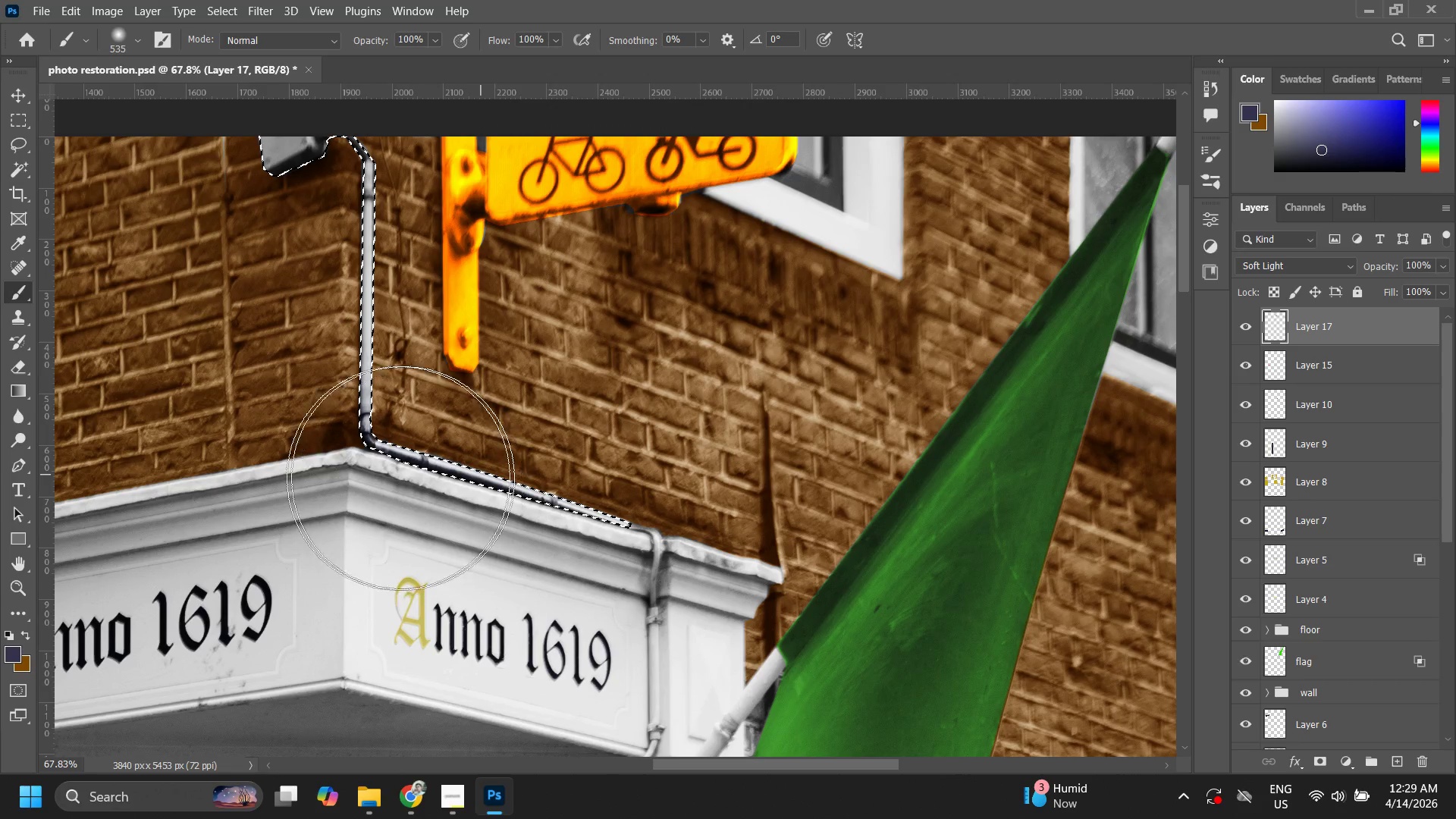 
left_click_drag(start_coordinate=[449, 482], to_coordinate=[476, 490])
 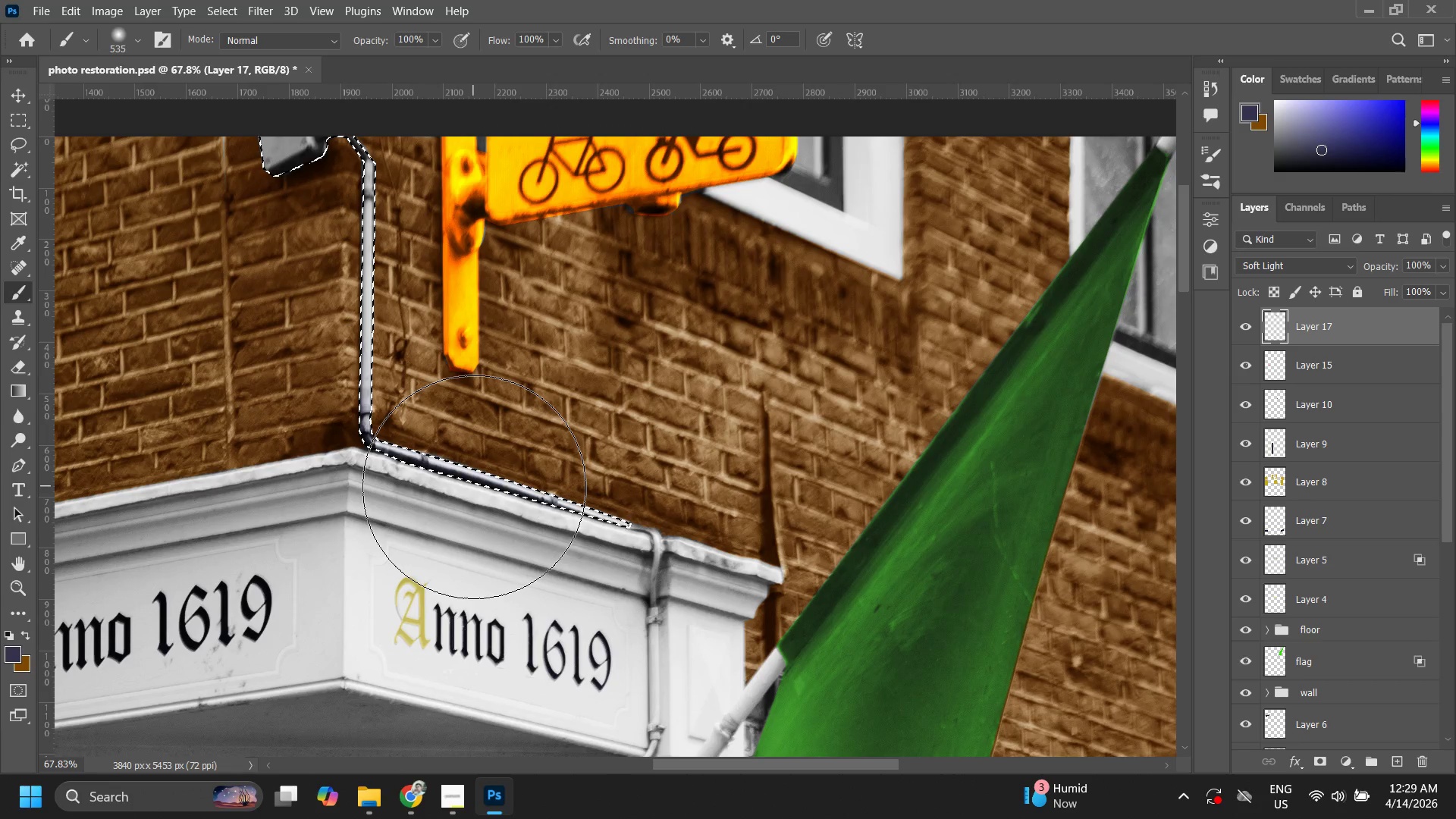 
left_click_drag(start_coordinate=[576, 549], to_coordinate=[432, 433])
 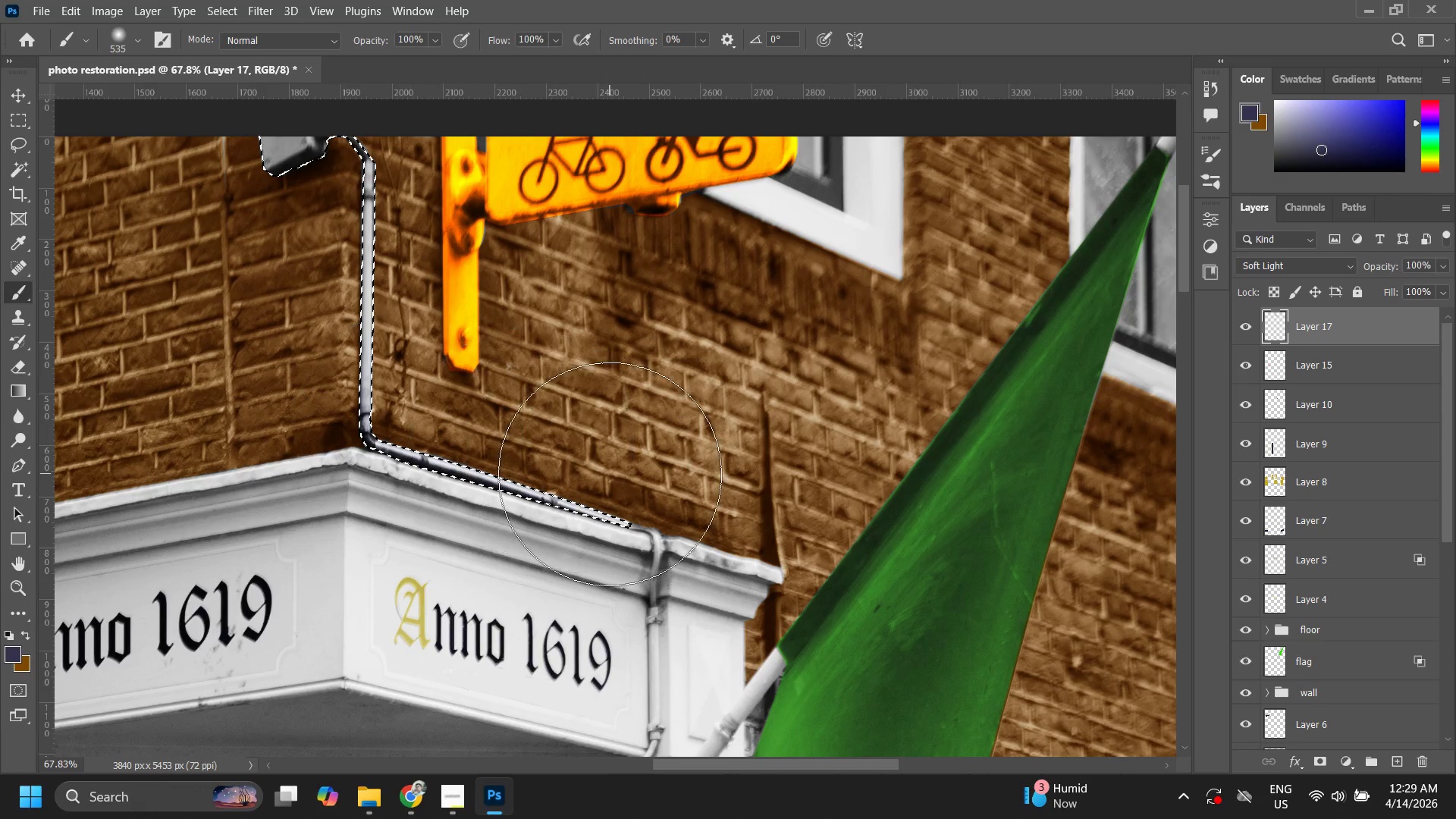 
left_click_drag(start_coordinate=[610, 474], to_coordinate=[444, 422])
 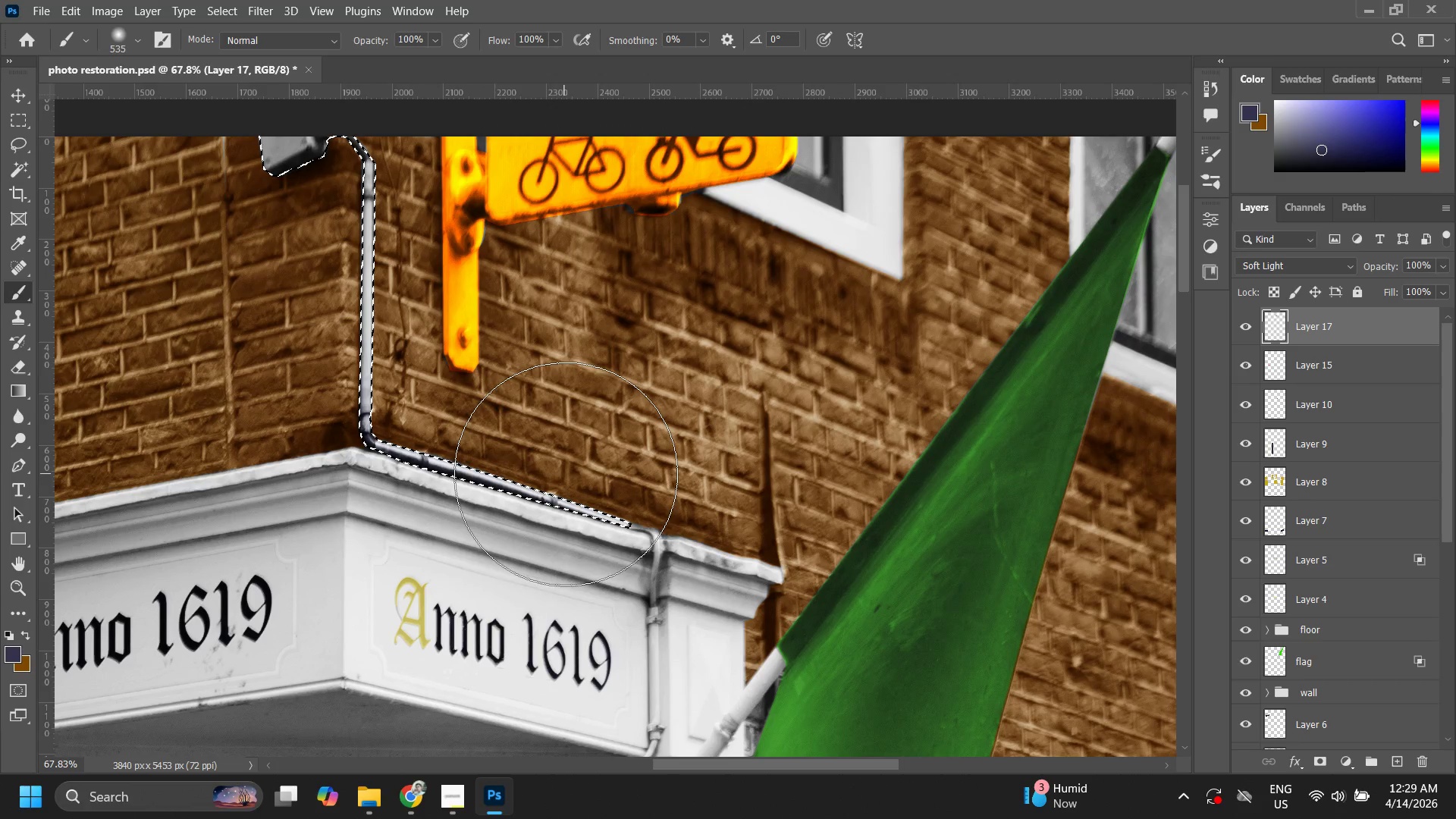 
left_click_drag(start_coordinate=[566, 474], to_coordinate=[392, 416])
 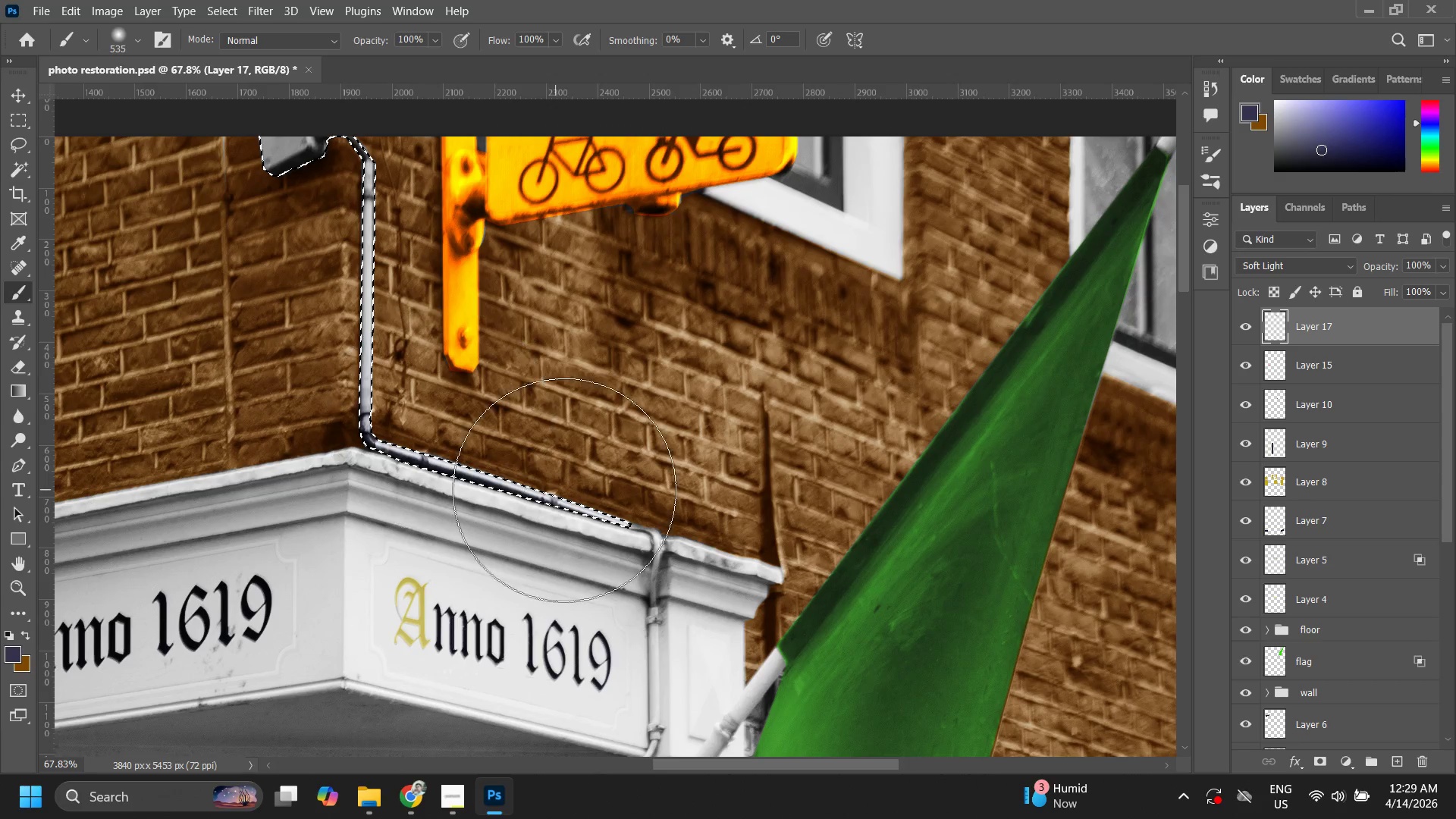 
left_click_drag(start_coordinate=[564, 490], to_coordinate=[394, 301])
 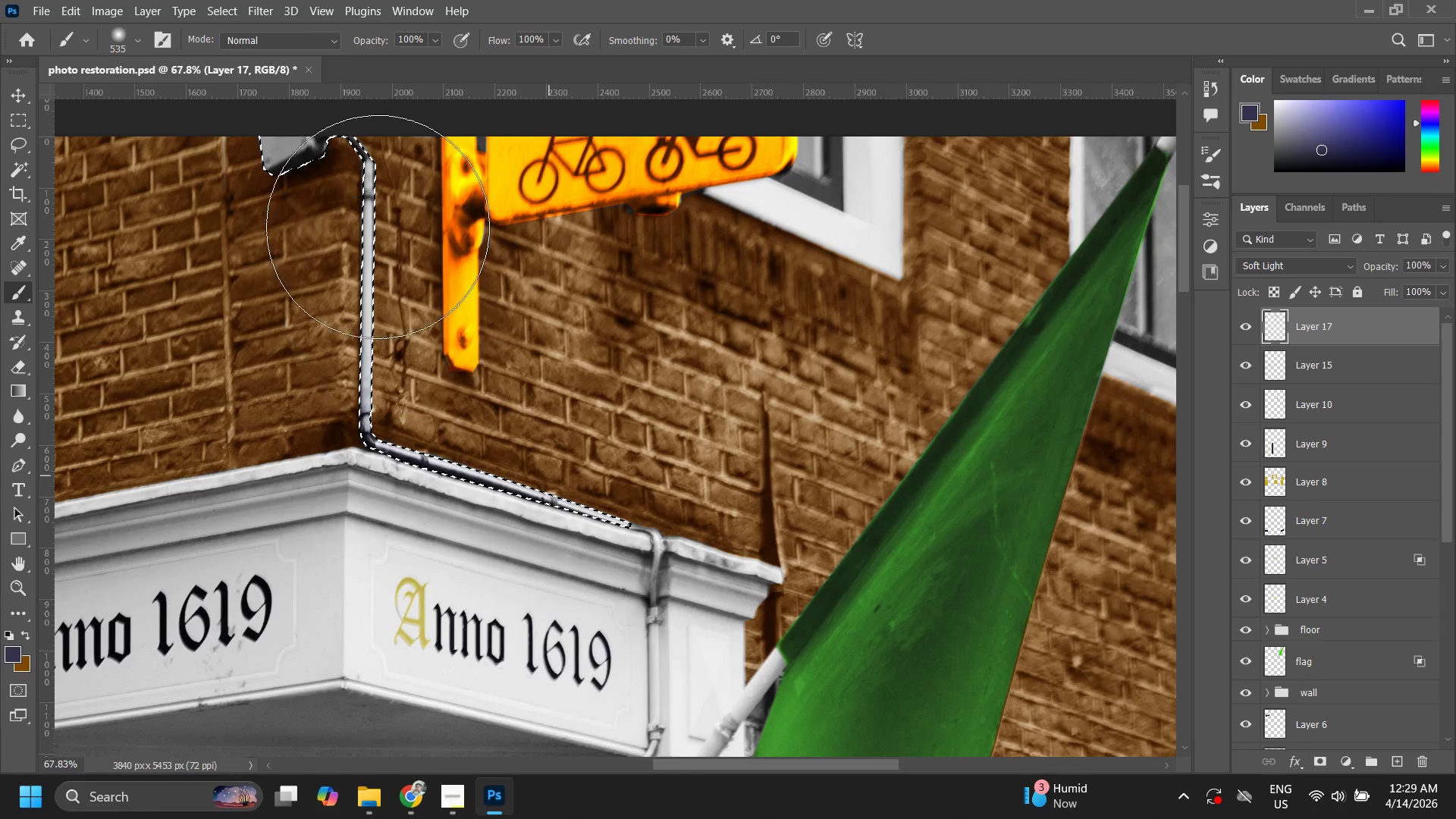 
left_click_drag(start_coordinate=[378, 228], to_coordinate=[384, 323])
 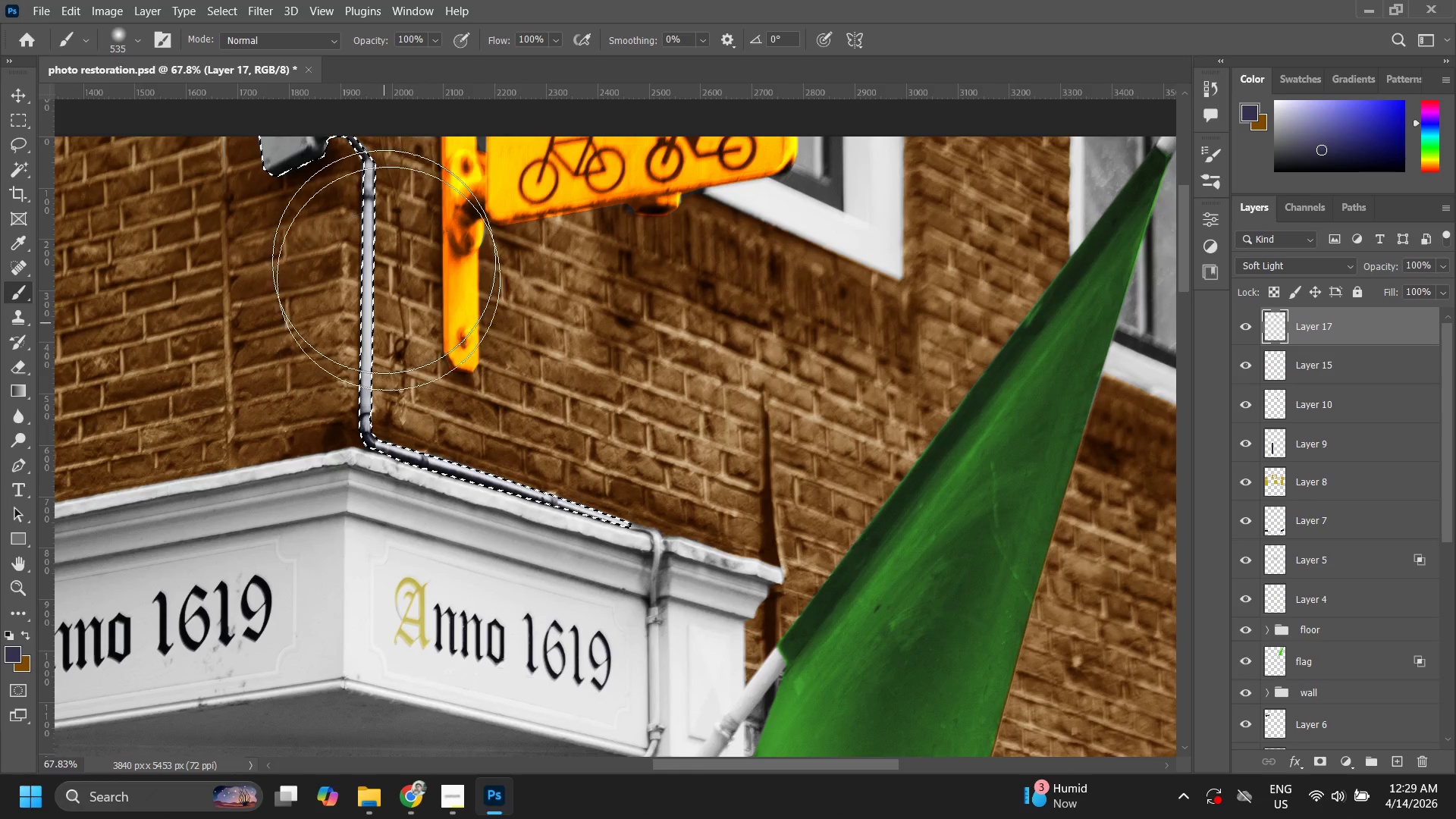 
left_click_drag(start_coordinate=[382, 254], to_coordinate=[400, 372])
 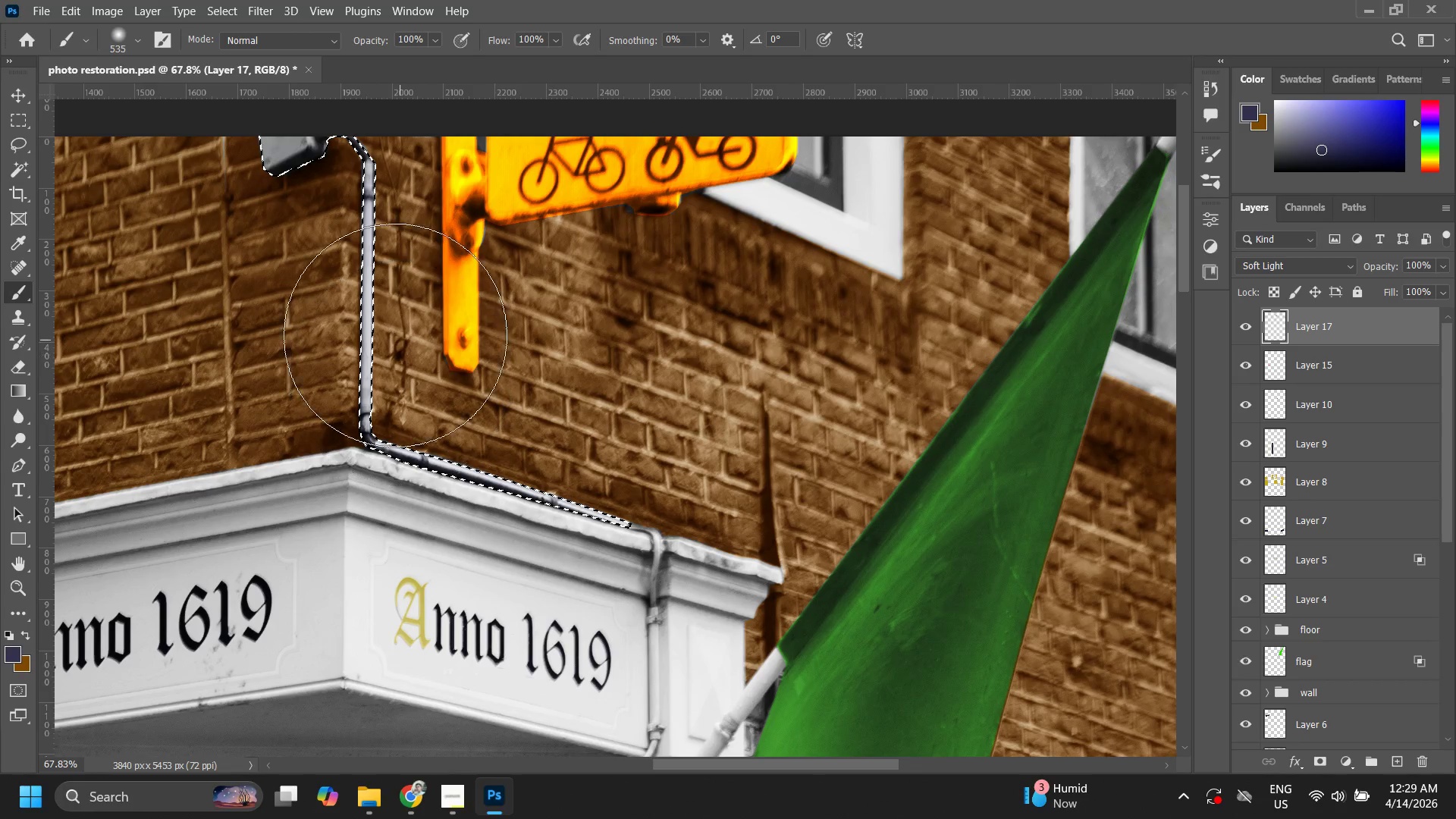 
left_click_drag(start_coordinate=[395, 335], to_coordinate=[393, 349])
 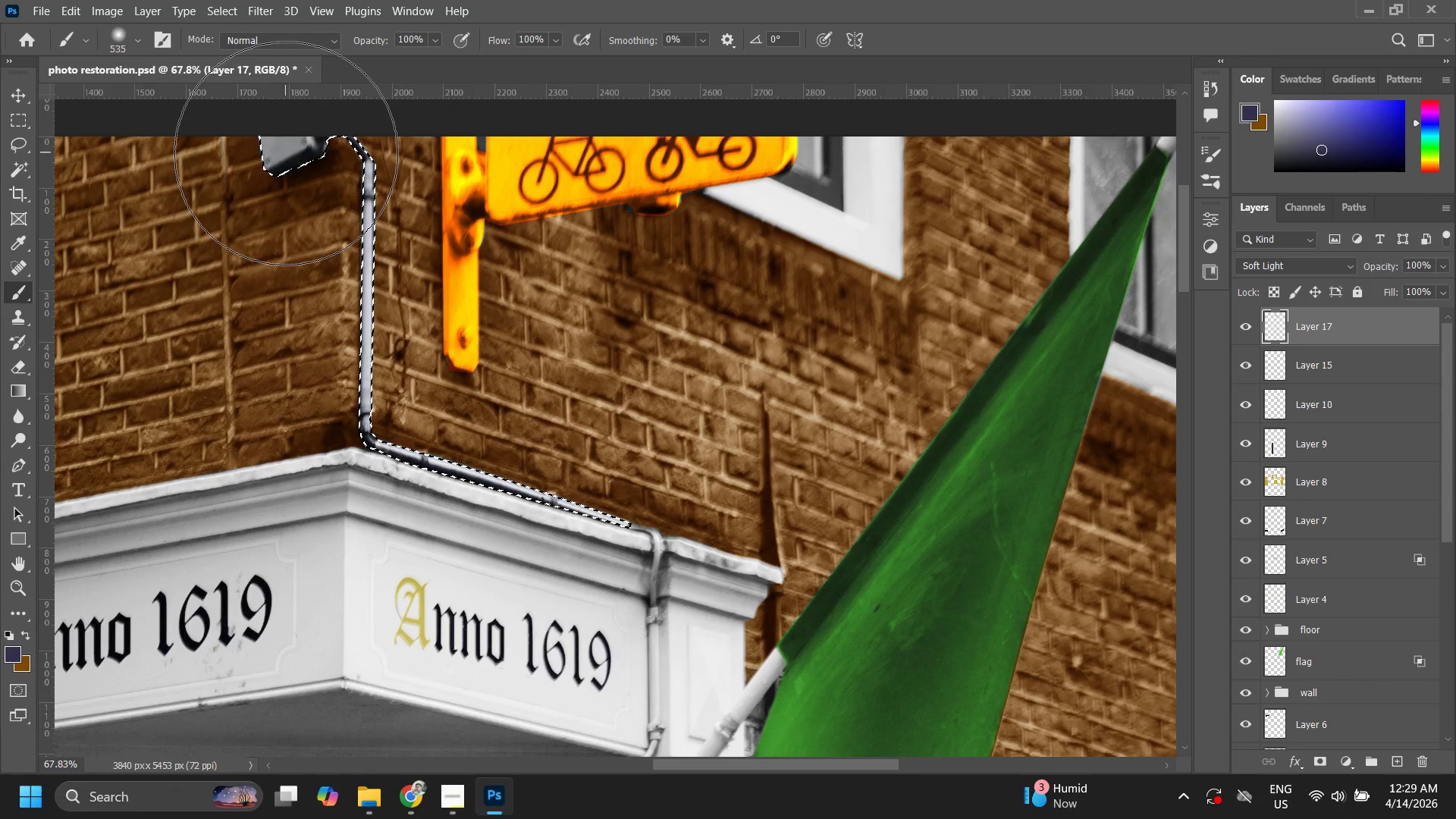 
left_click_drag(start_coordinate=[286, 153], to_coordinate=[280, 164])
 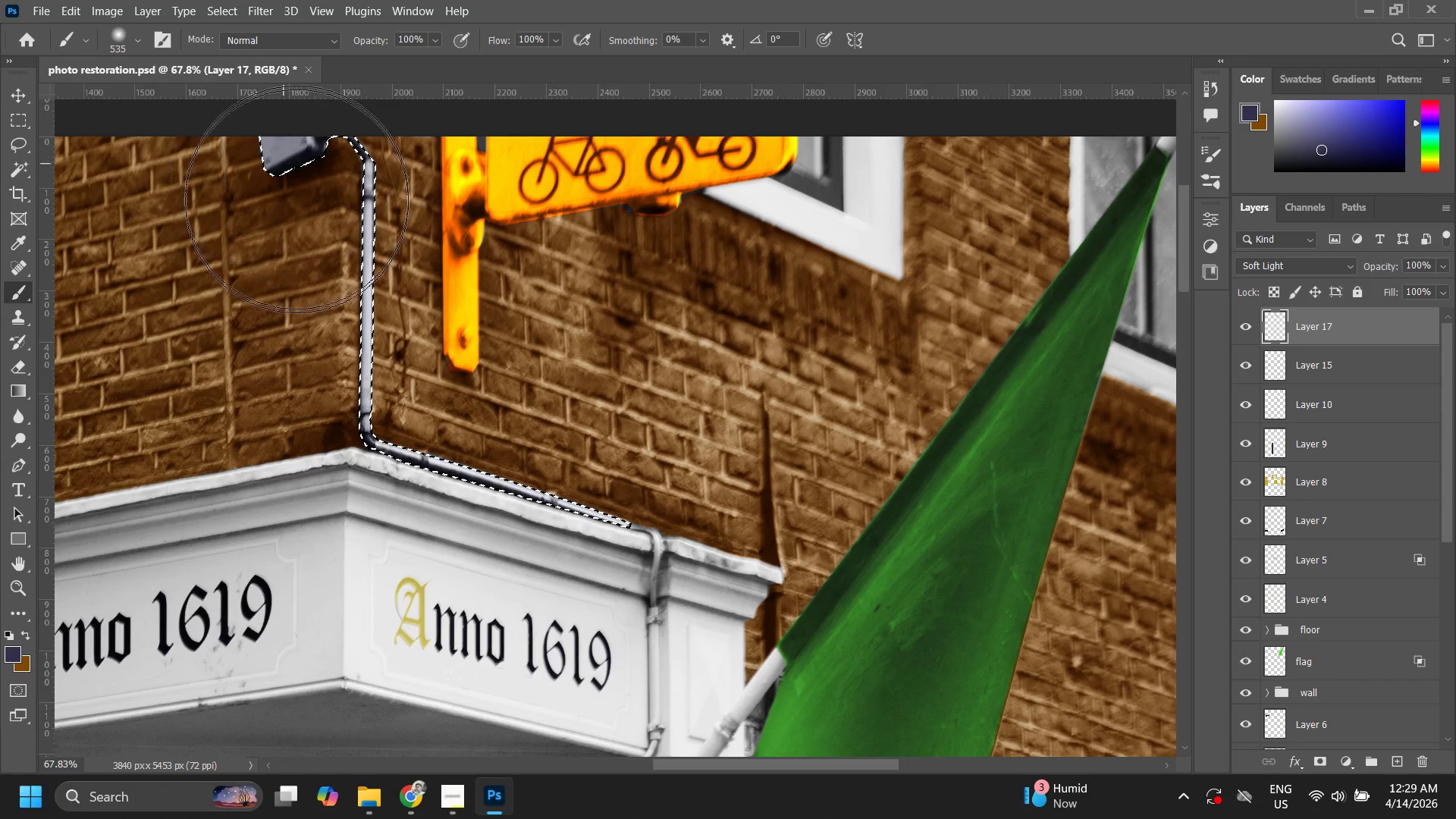 
left_click_drag(start_coordinate=[296, 194], to_coordinate=[297, 204])
 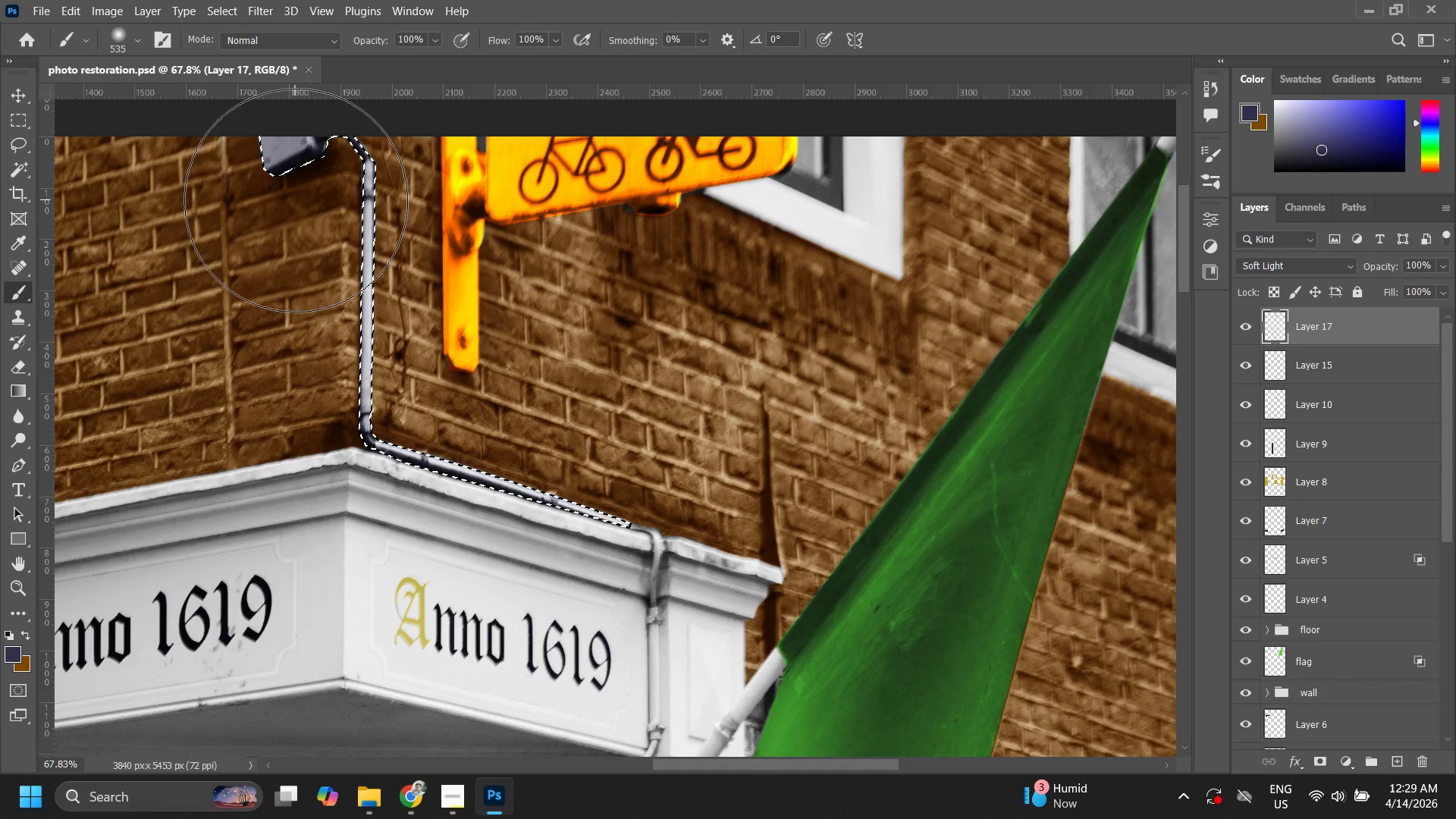 
left_click_drag(start_coordinate=[267, 195], to_coordinate=[284, 196])
 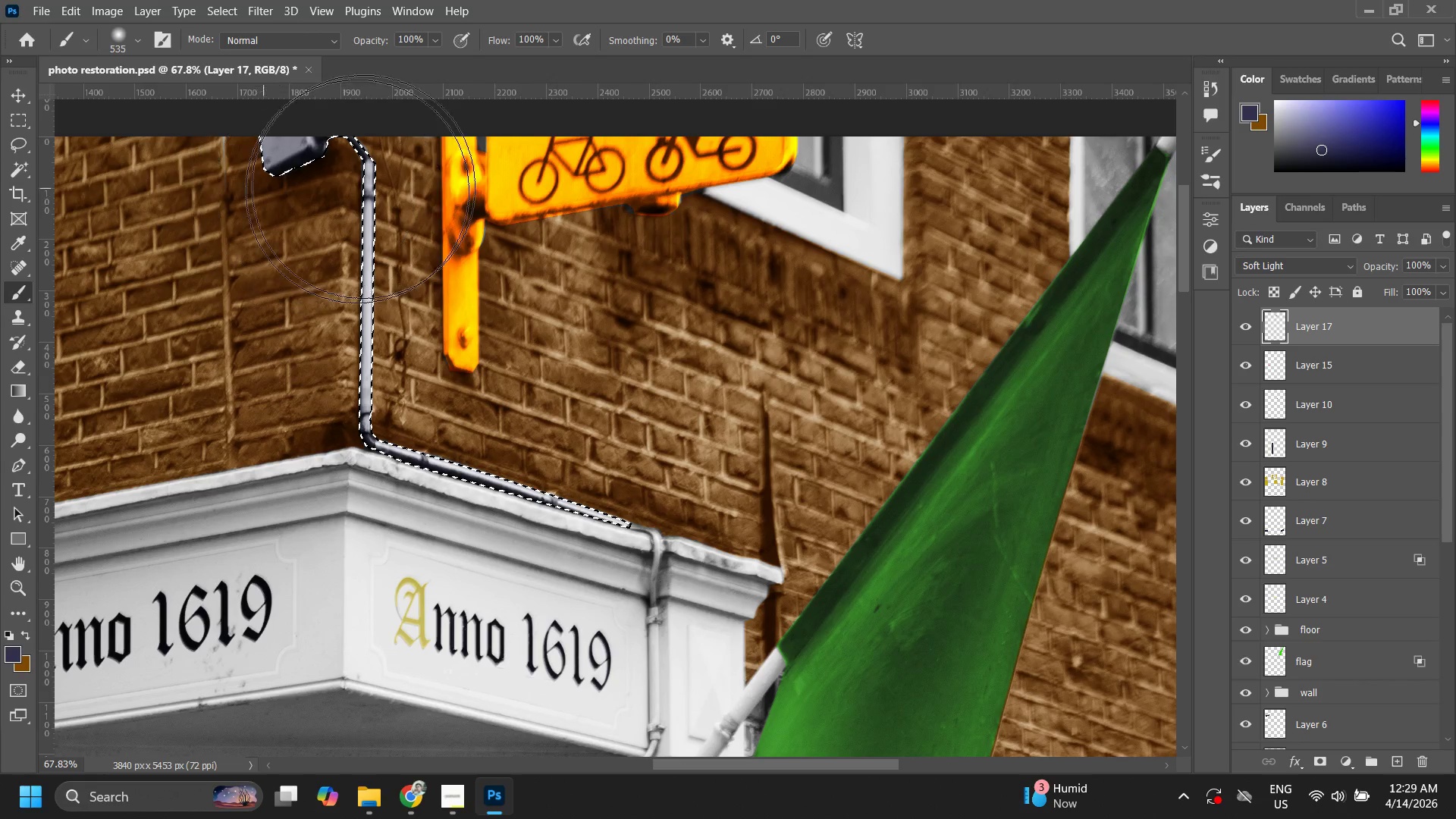 
left_click_drag(start_coordinate=[356, 192], to_coordinate=[347, 195])
 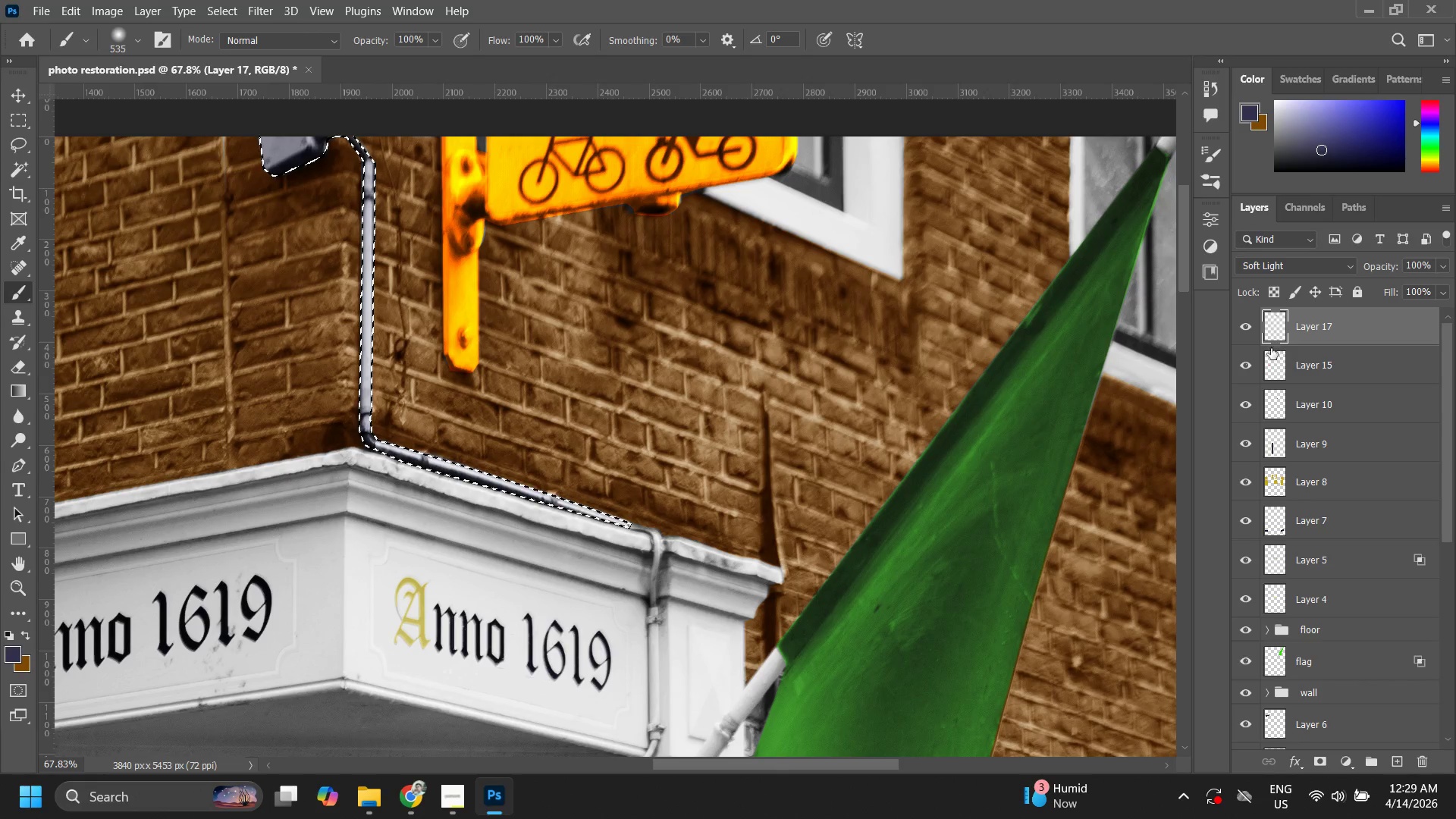 
left_click_drag(start_coordinate=[1251, 337], to_coordinate=[1244, 334])
 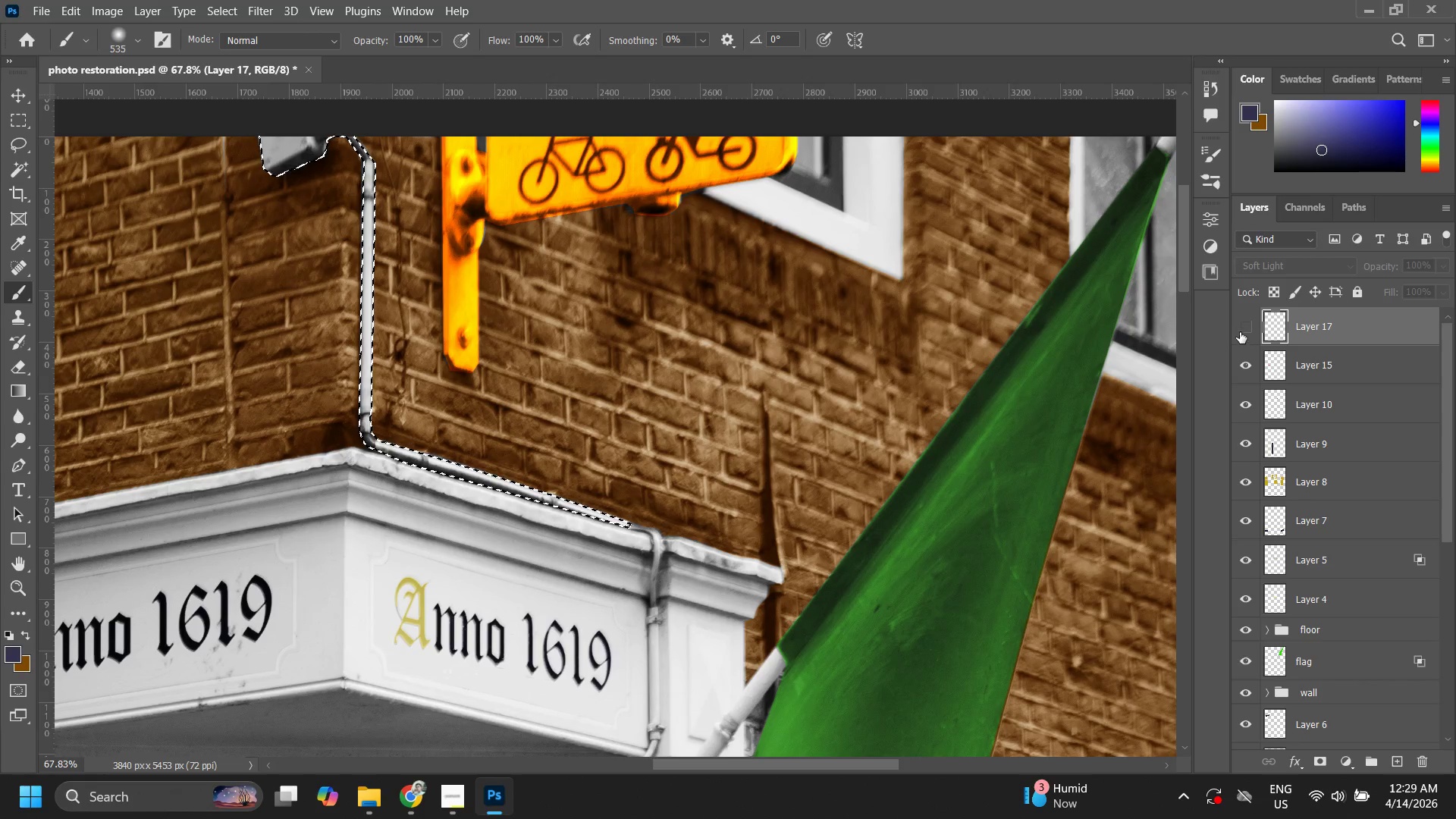 
left_click([1240, 332])
 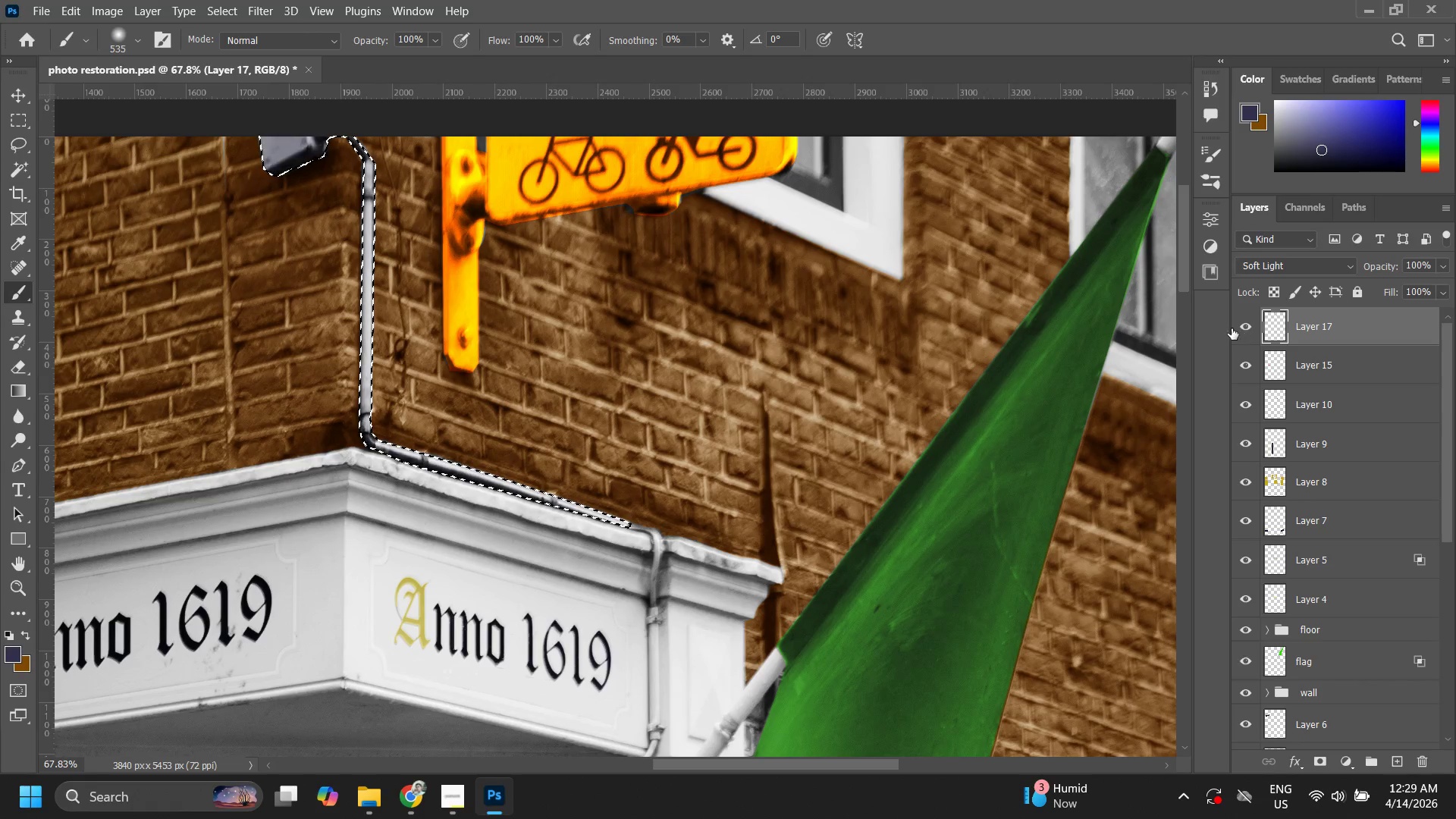 
key(Control+D)
 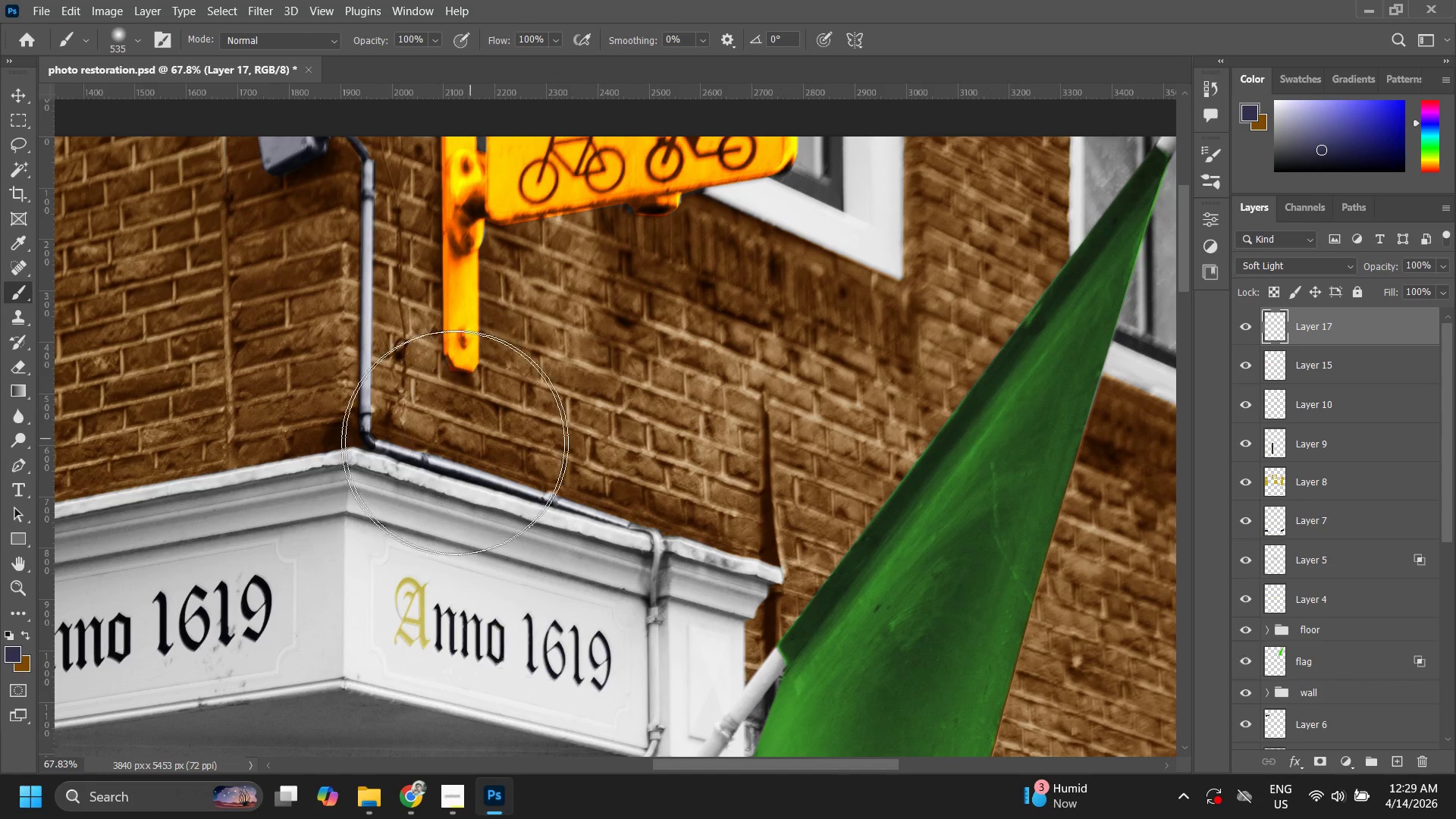 
type(zzz zzzzv)
 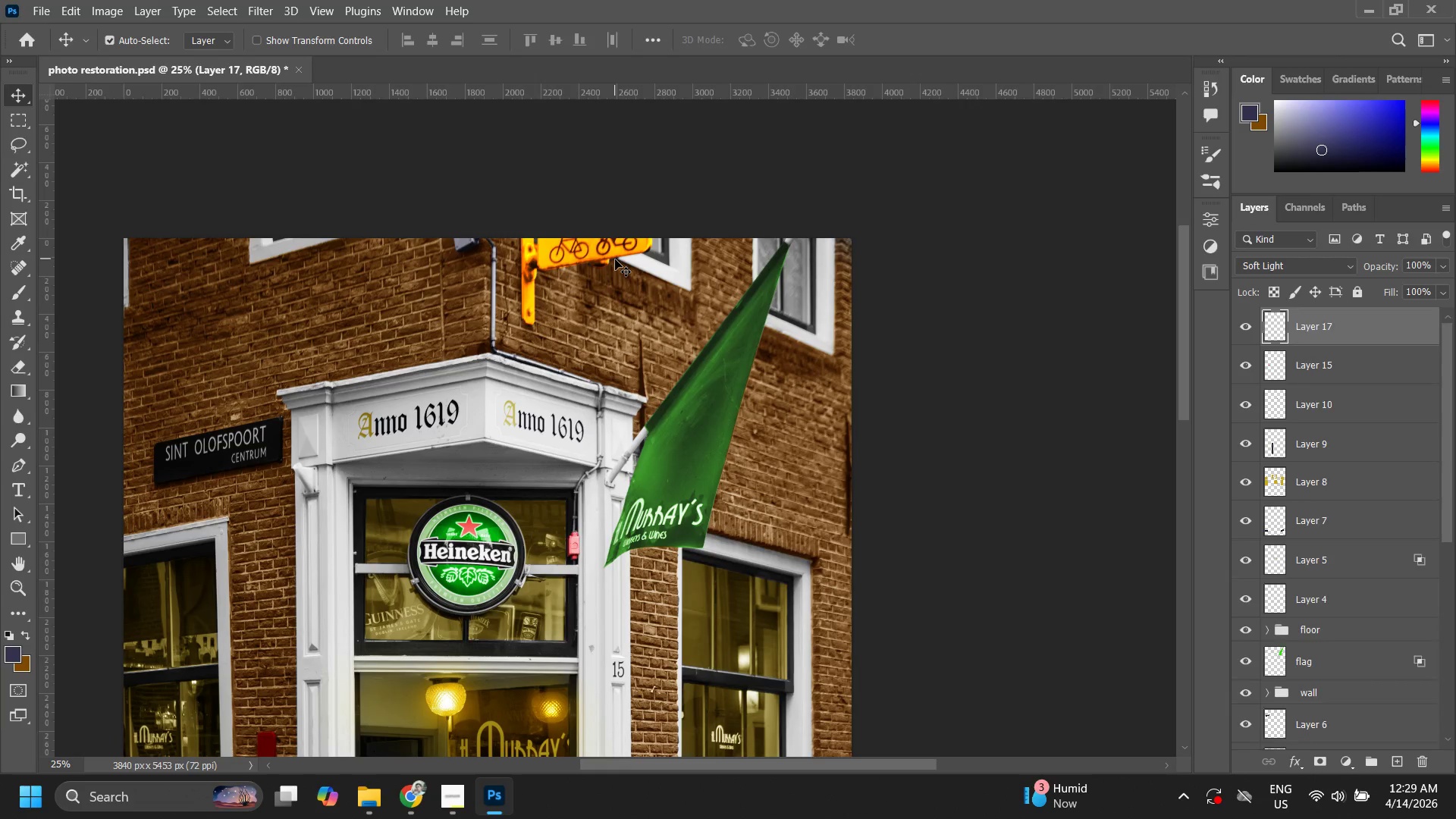 
left_click_drag(start_coordinate=[562, 384], to_coordinate=[484, 450])
 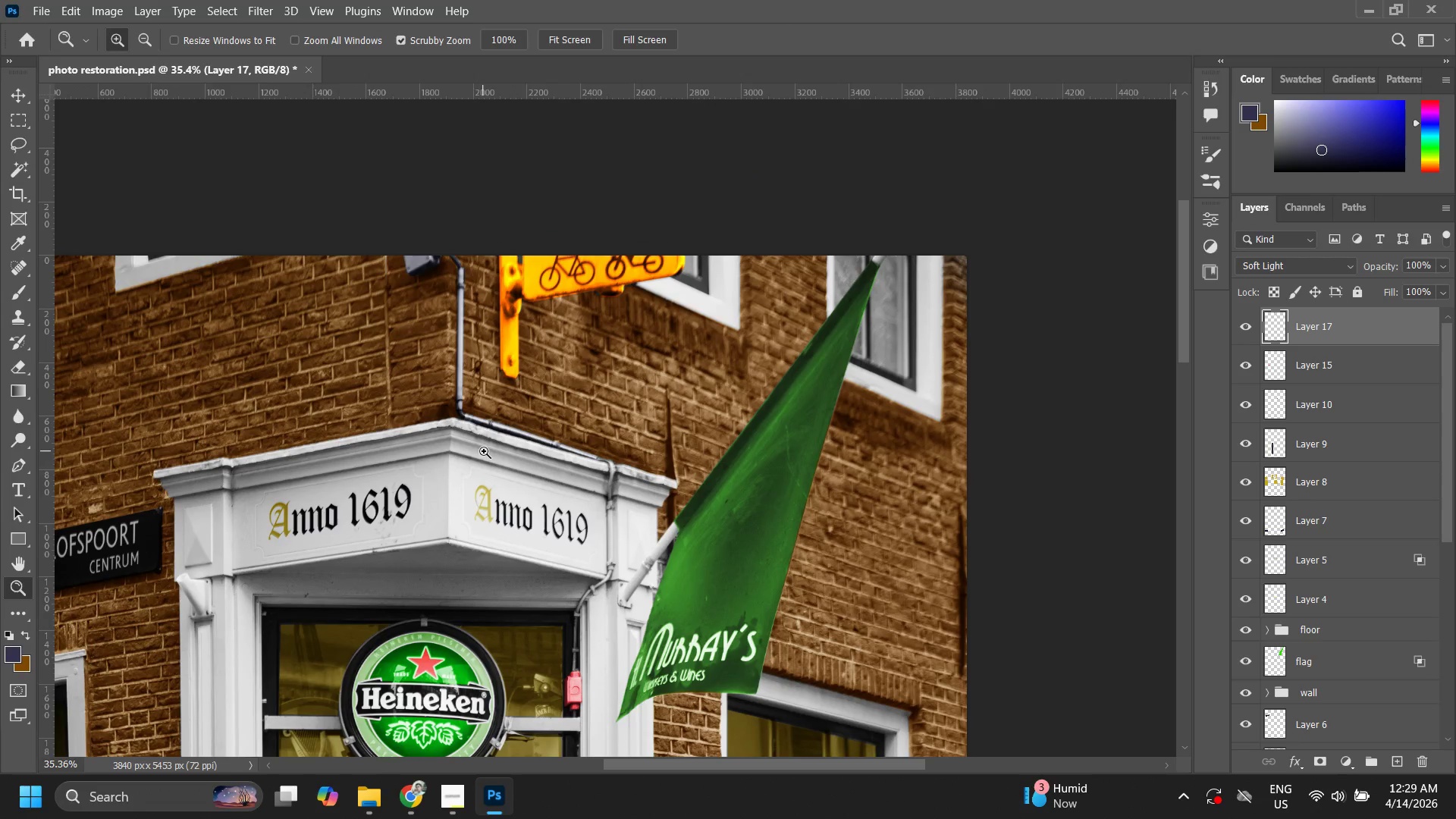 
left_click_drag(start_coordinate=[535, 451], to_coordinate=[475, 430])
 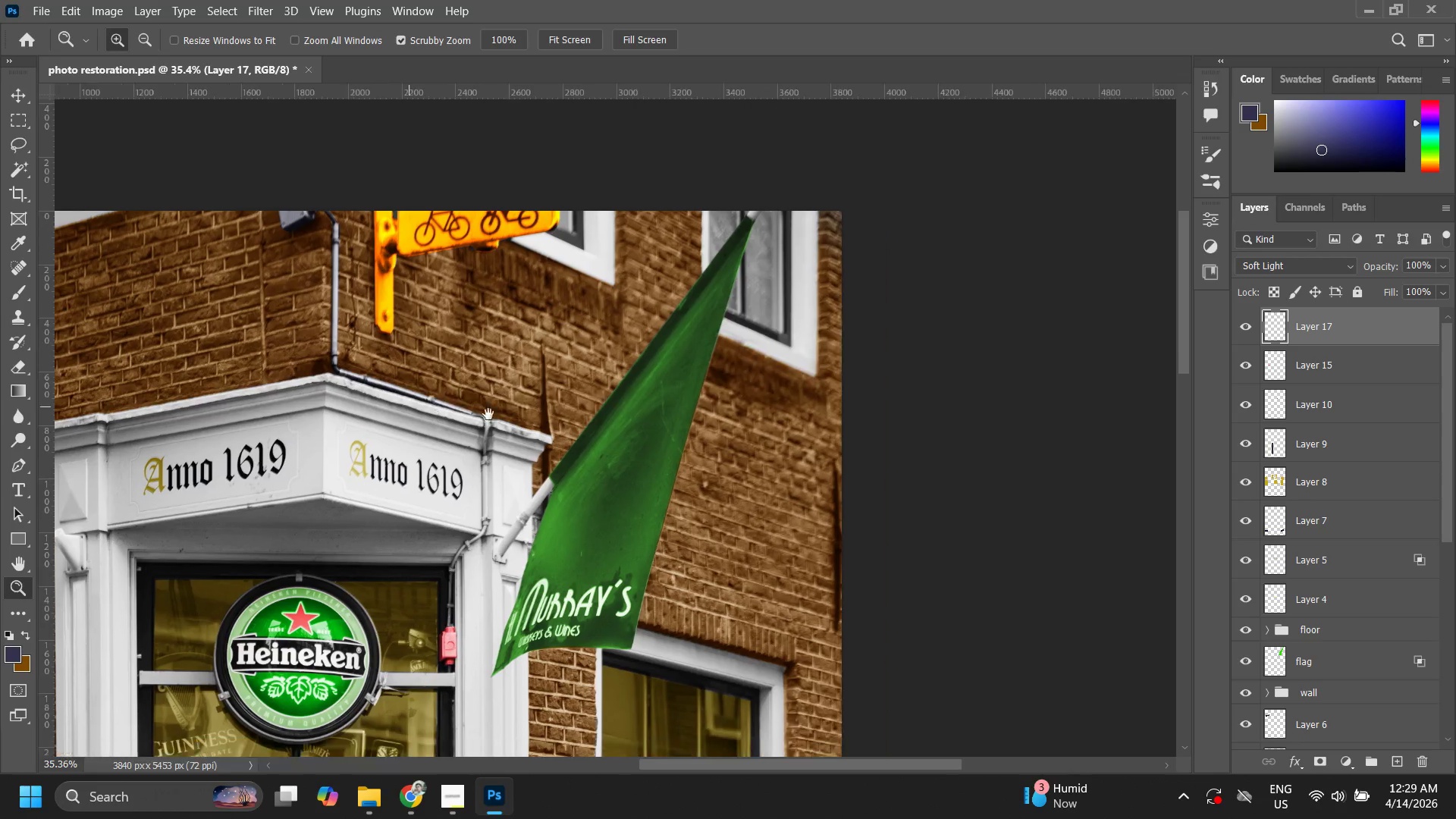 
left_click_drag(start_coordinate=[512, 384], to_coordinate=[514, 421])
 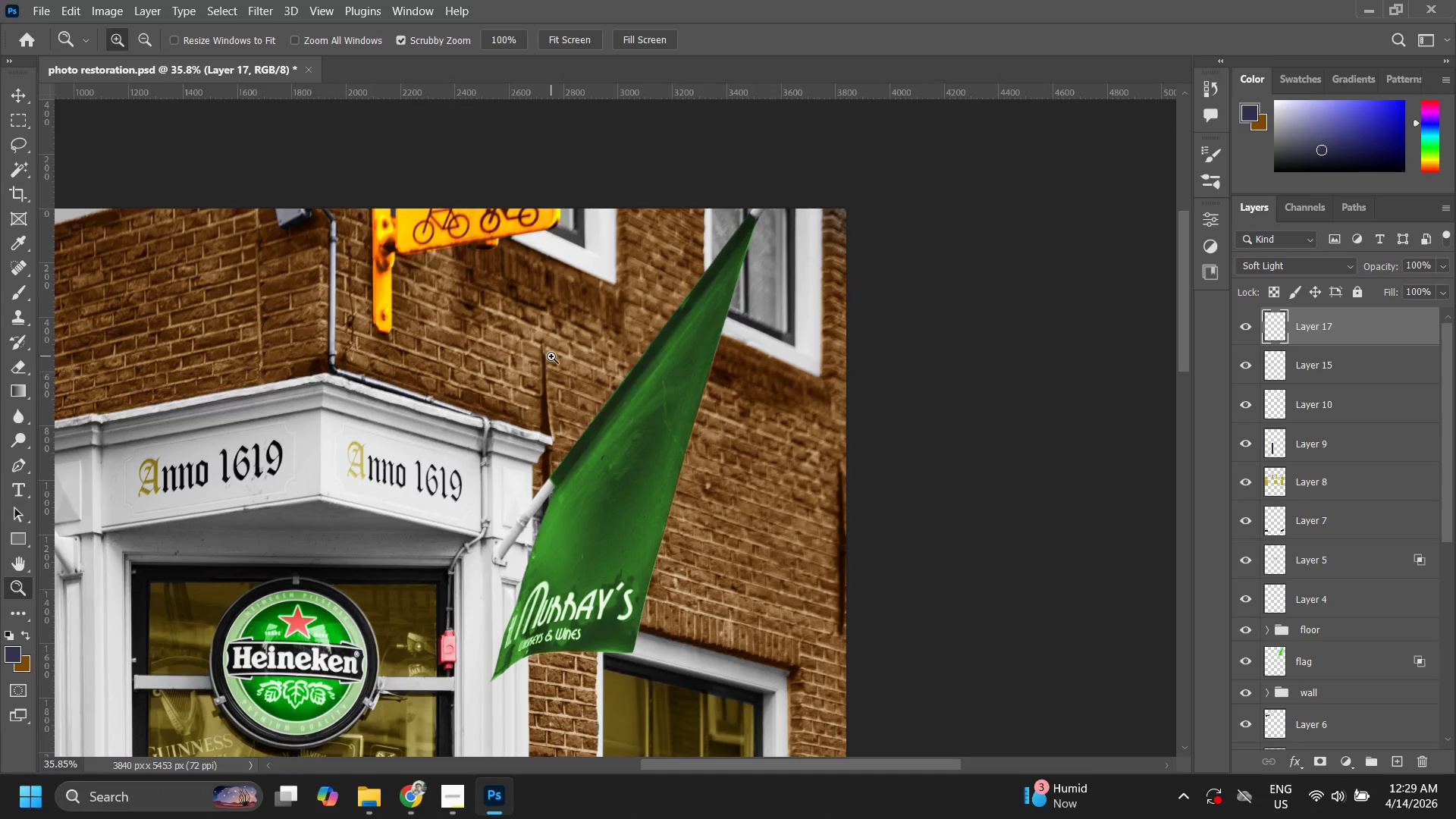 
left_click_drag(start_coordinate=[551, 359], to_coordinate=[531, 400])
 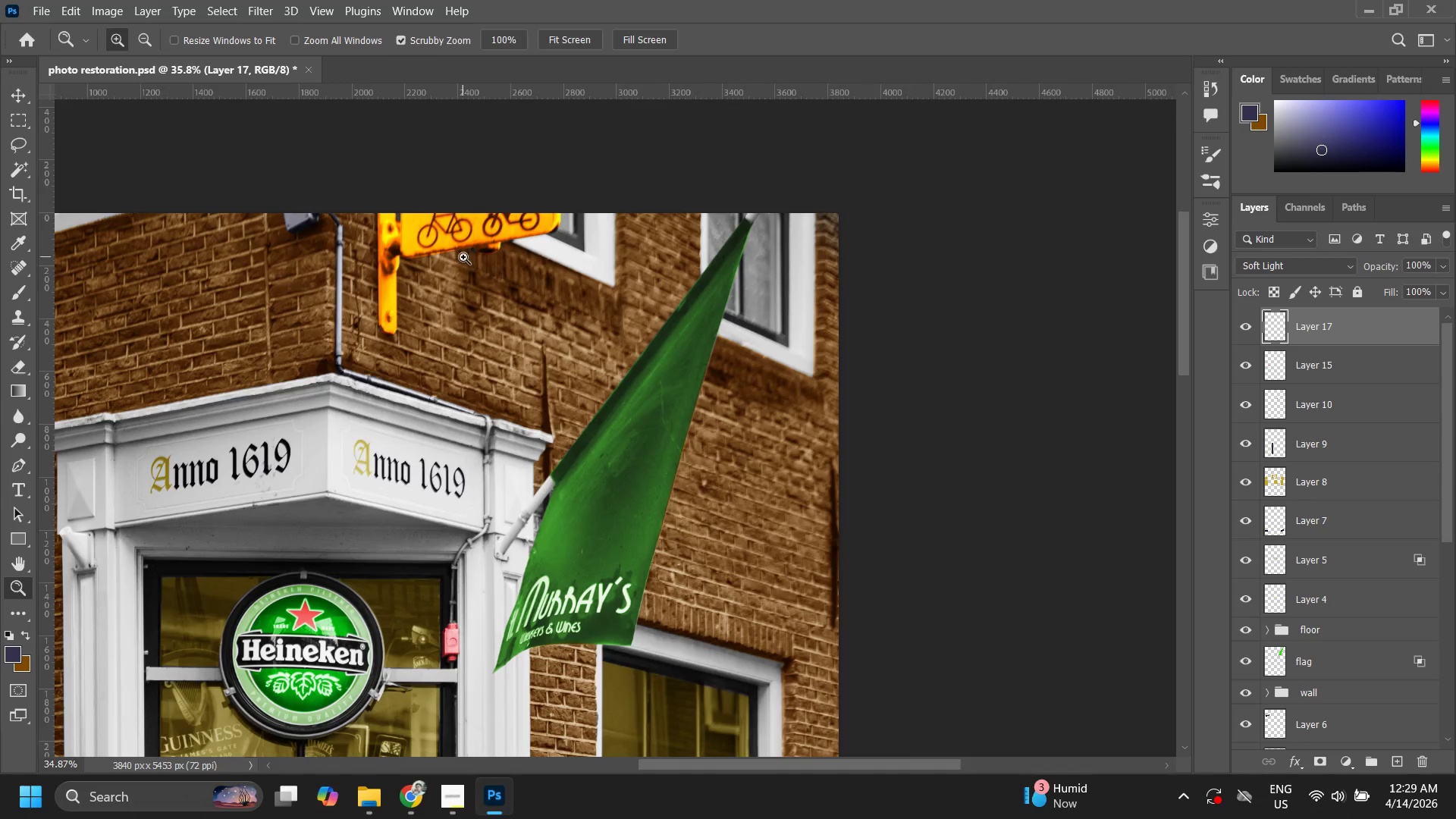 
left_click_drag(start_coordinate=[466, 256], to_coordinate=[480, 263])
 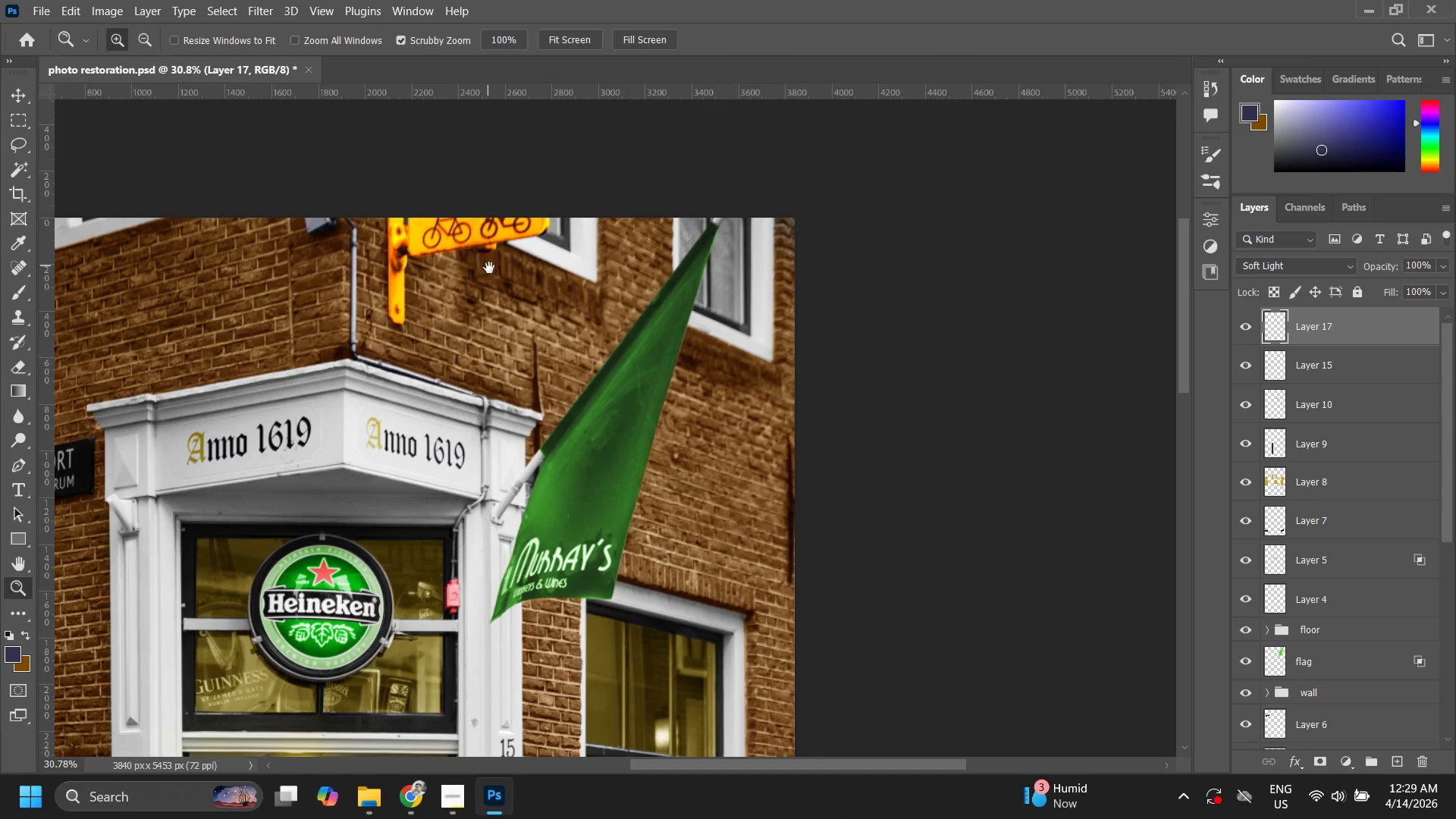 
left_click_drag(start_coordinate=[488, 266], to_coordinate=[575, 271])
 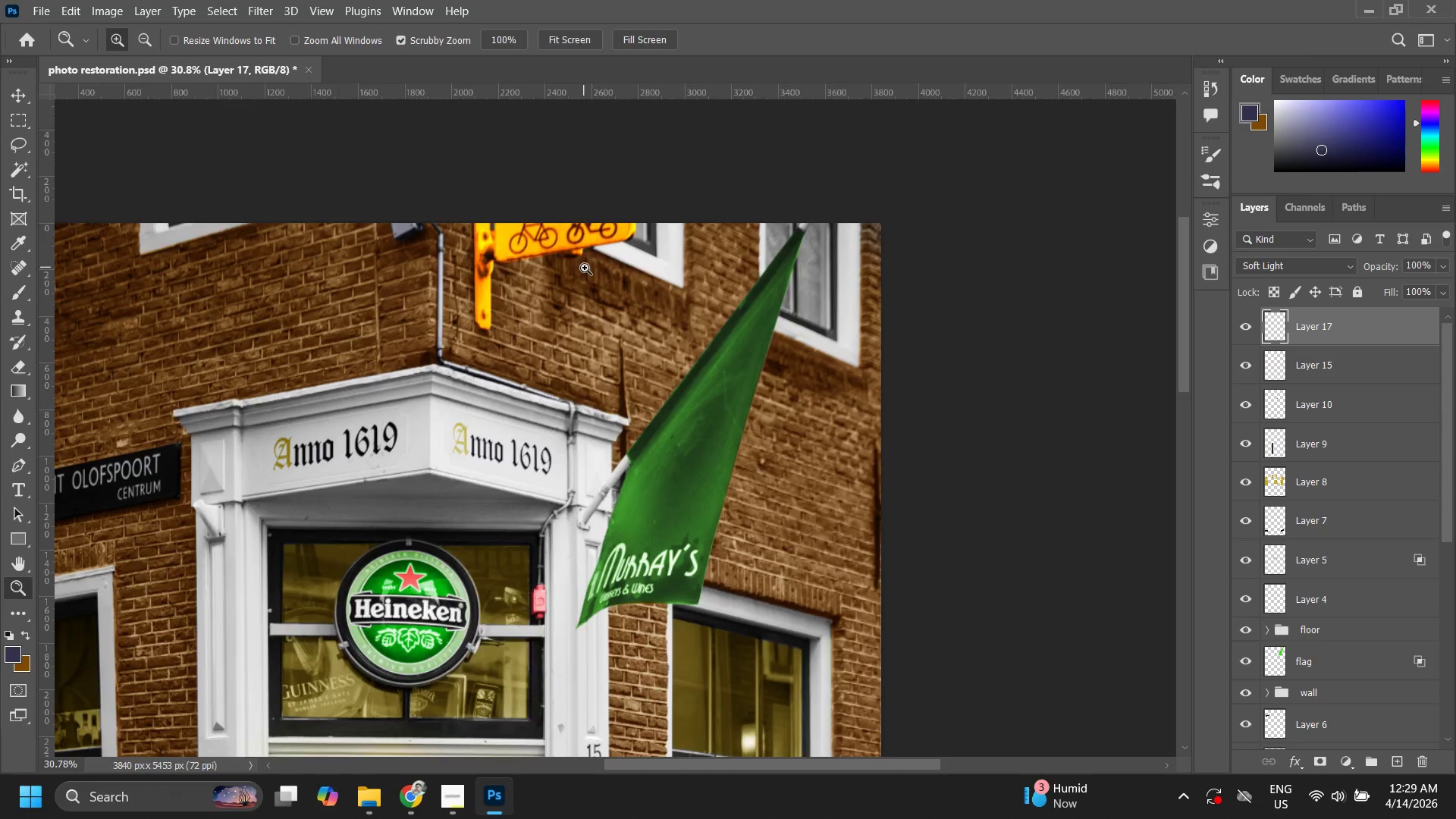 
left_click_drag(start_coordinate=[585, 268], to_coordinate=[558, 304])
 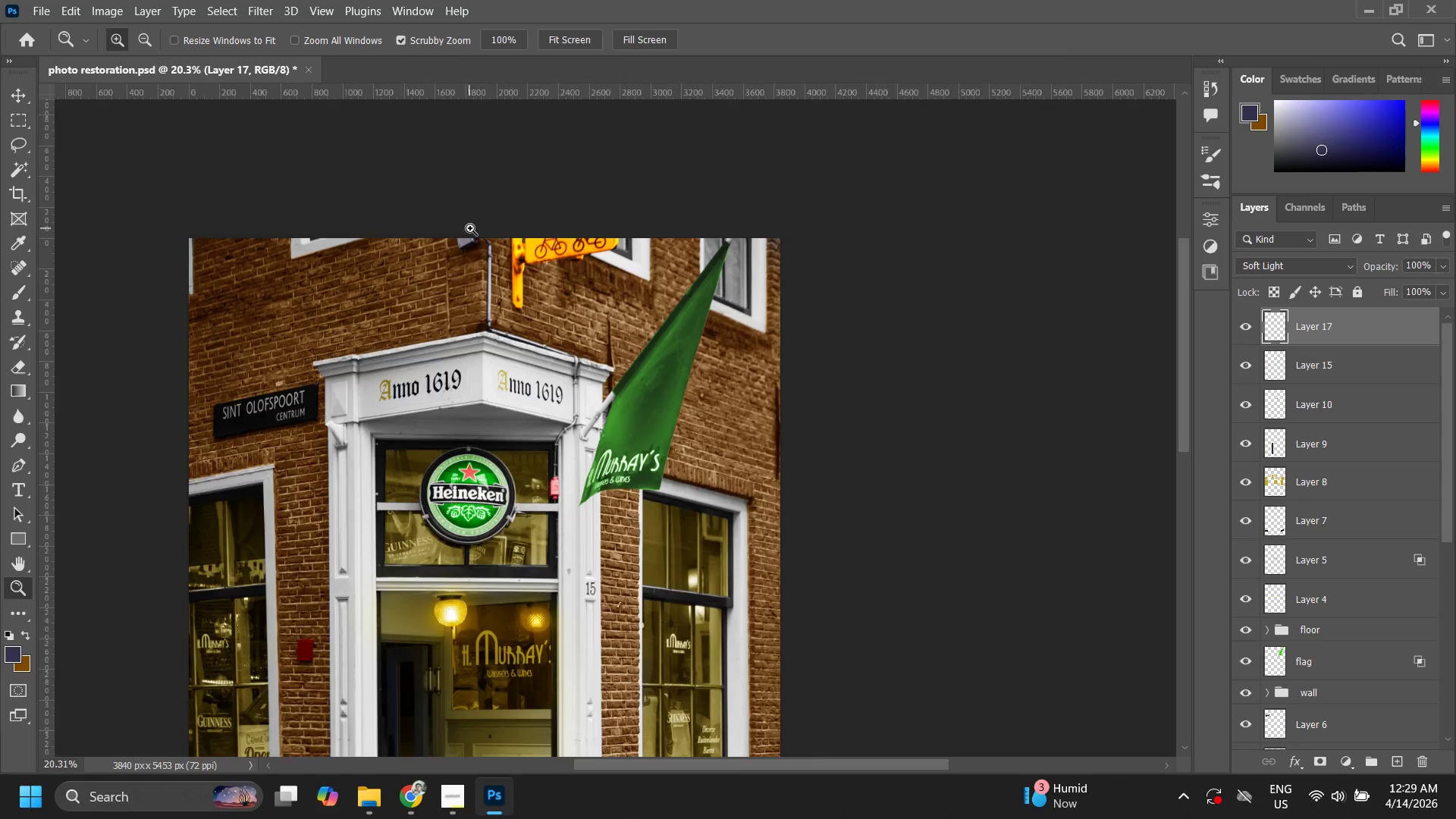 
left_click_drag(start_coordinate=[470, 228], to_coordinate=[501, 220])
 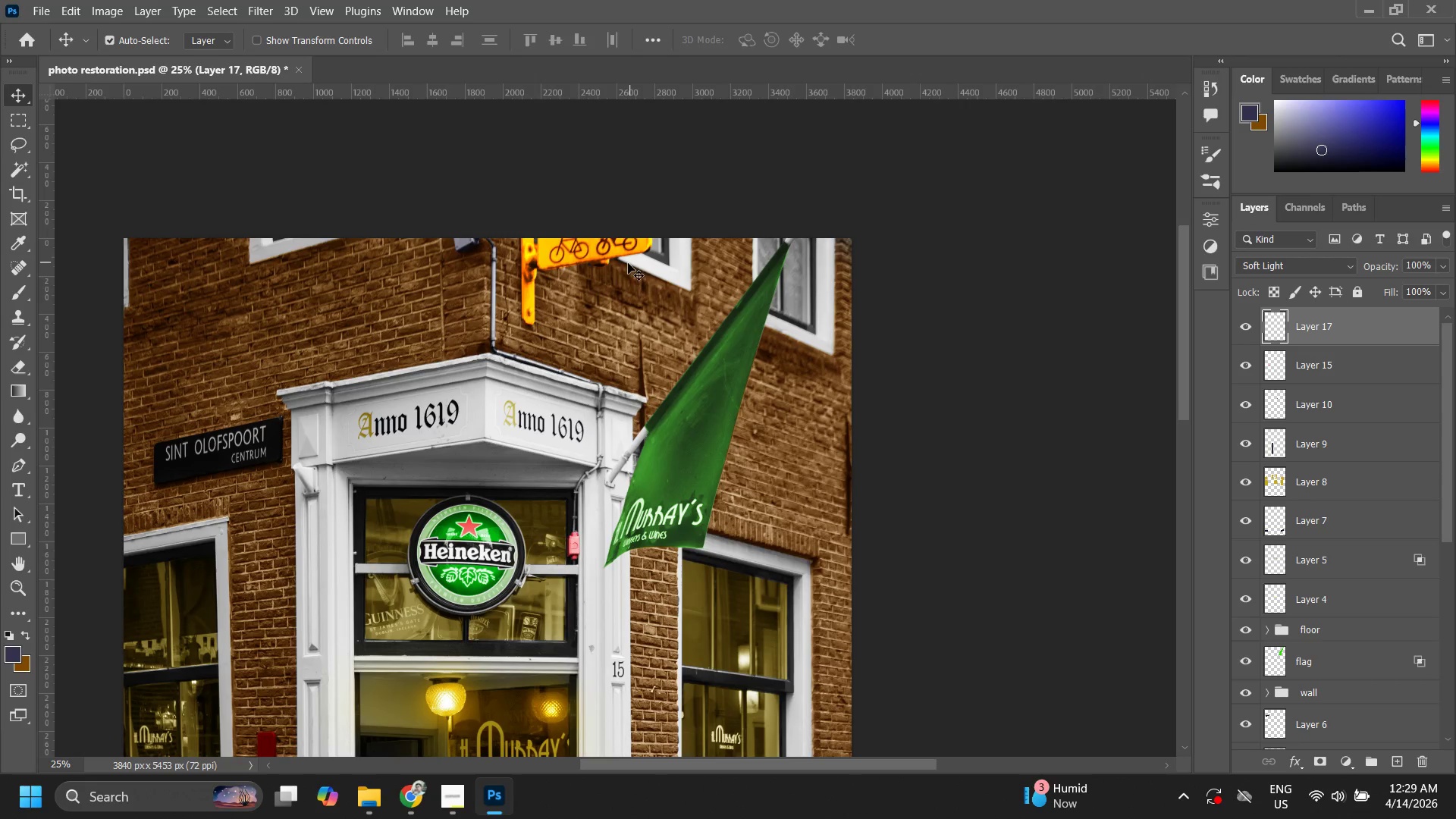 
left_click([615, 259])
 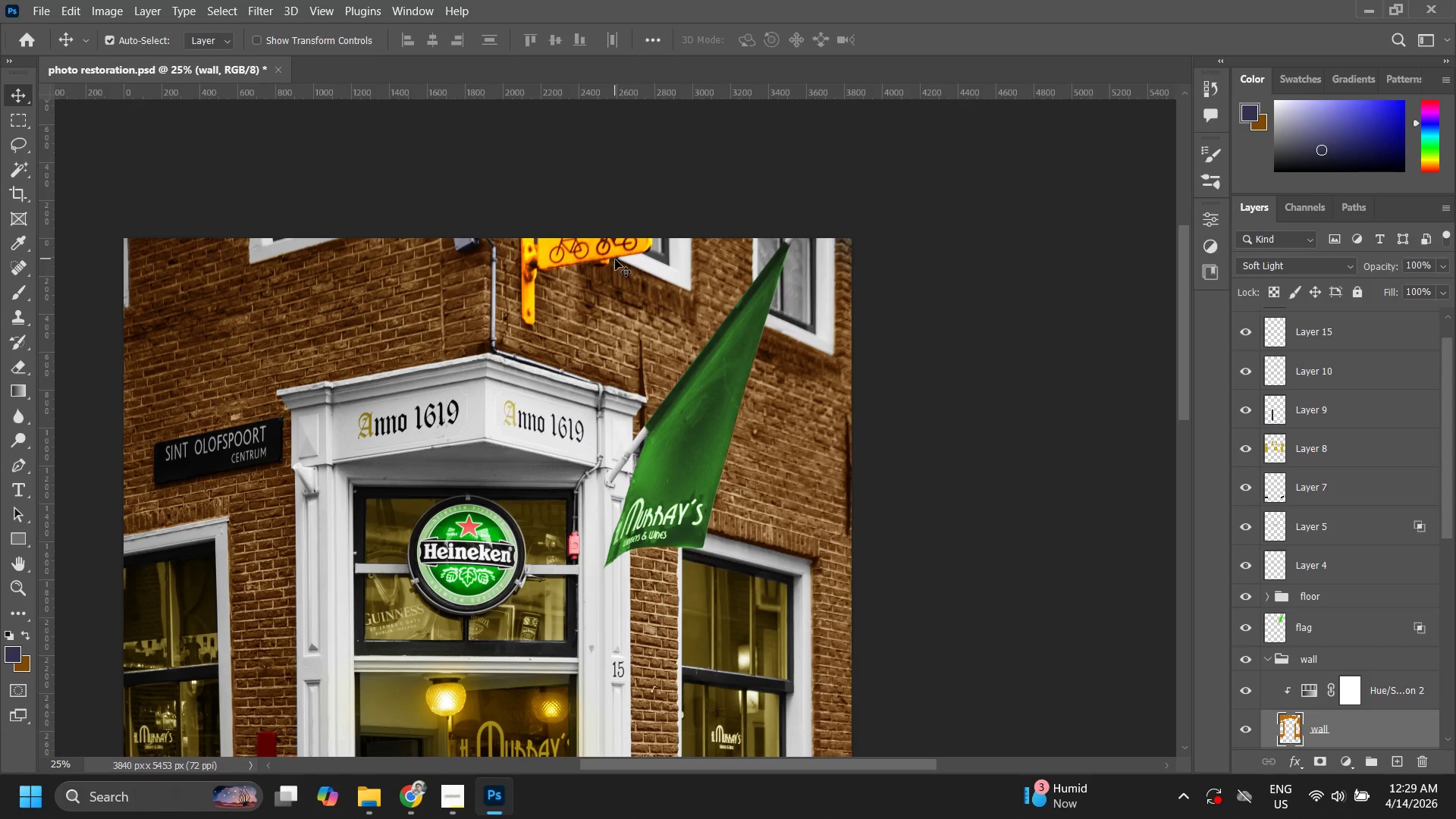 
key(Z)
 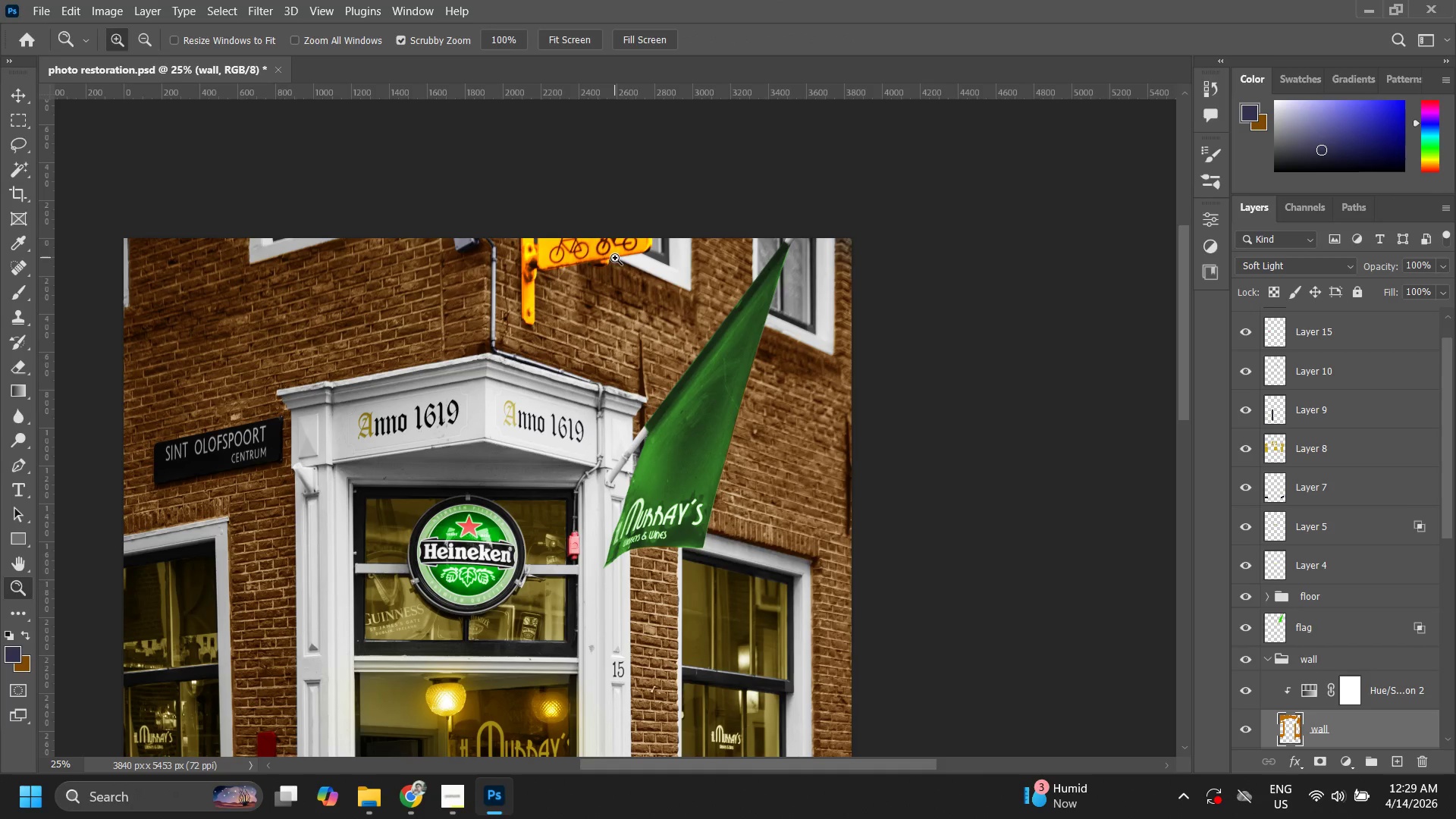 
left_click_drag(start_coordinate=[615, 258], to_coordinate=[692, 214])
 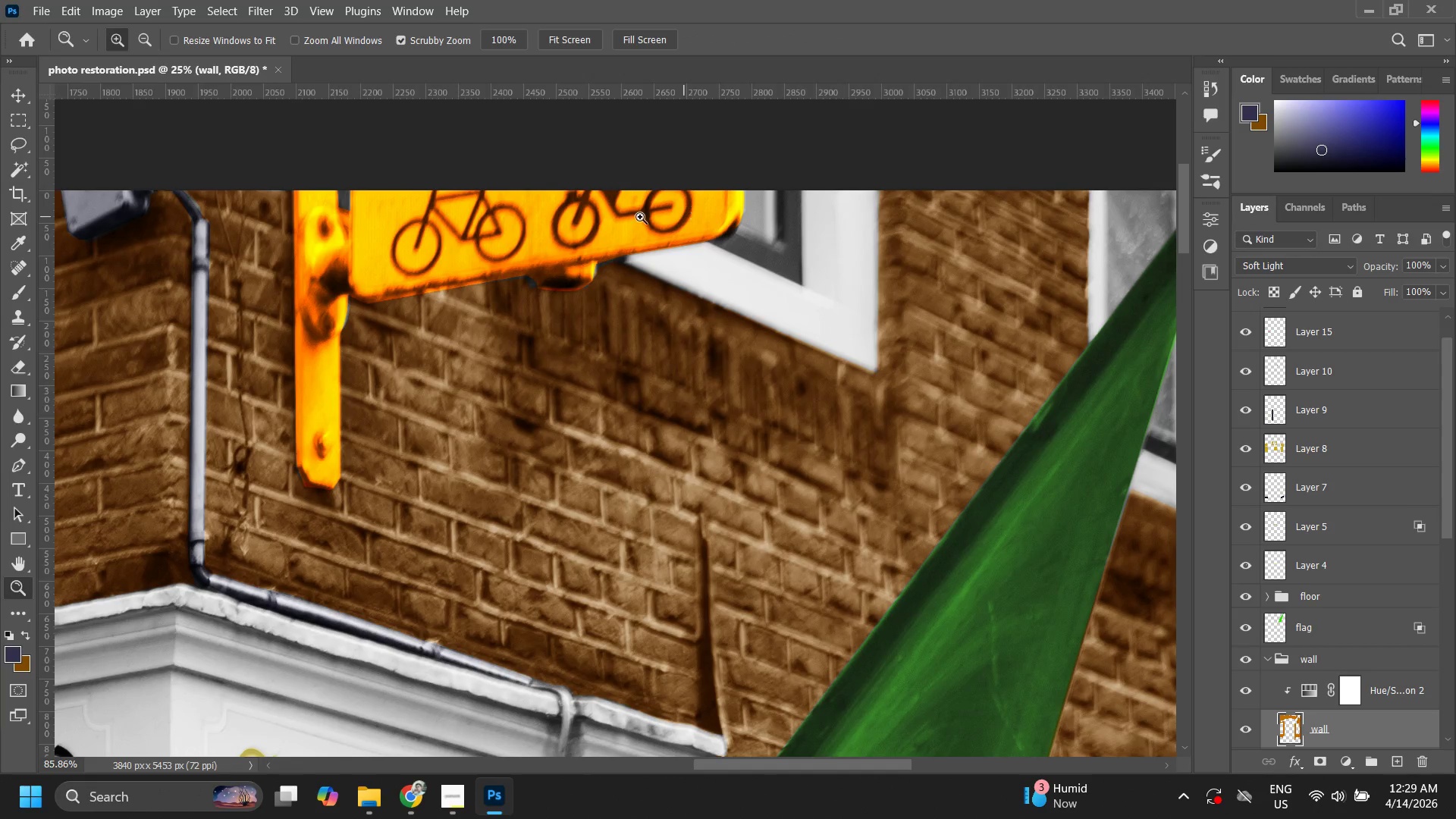 
key(V)
 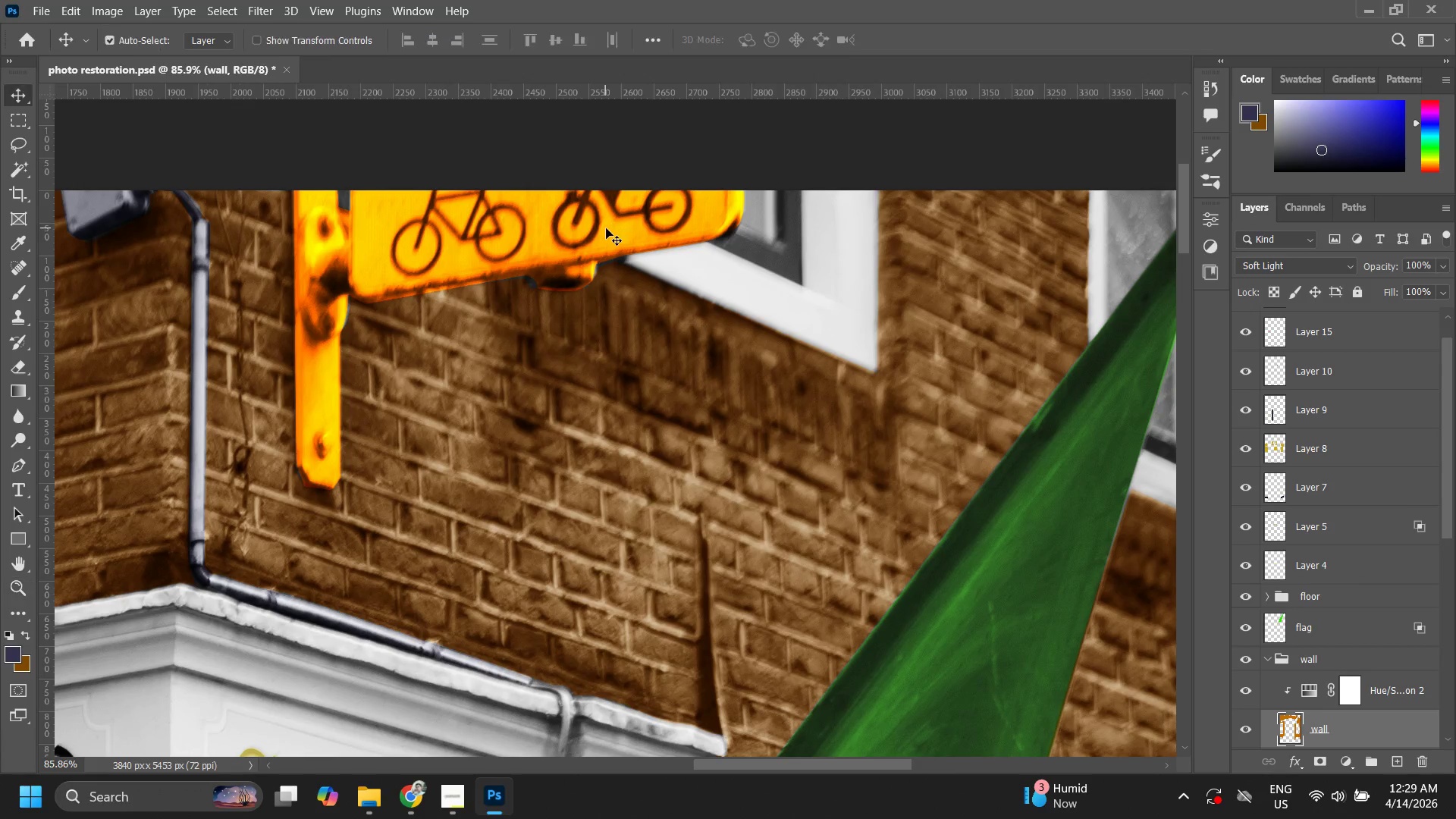 
left_click([604, 228])
 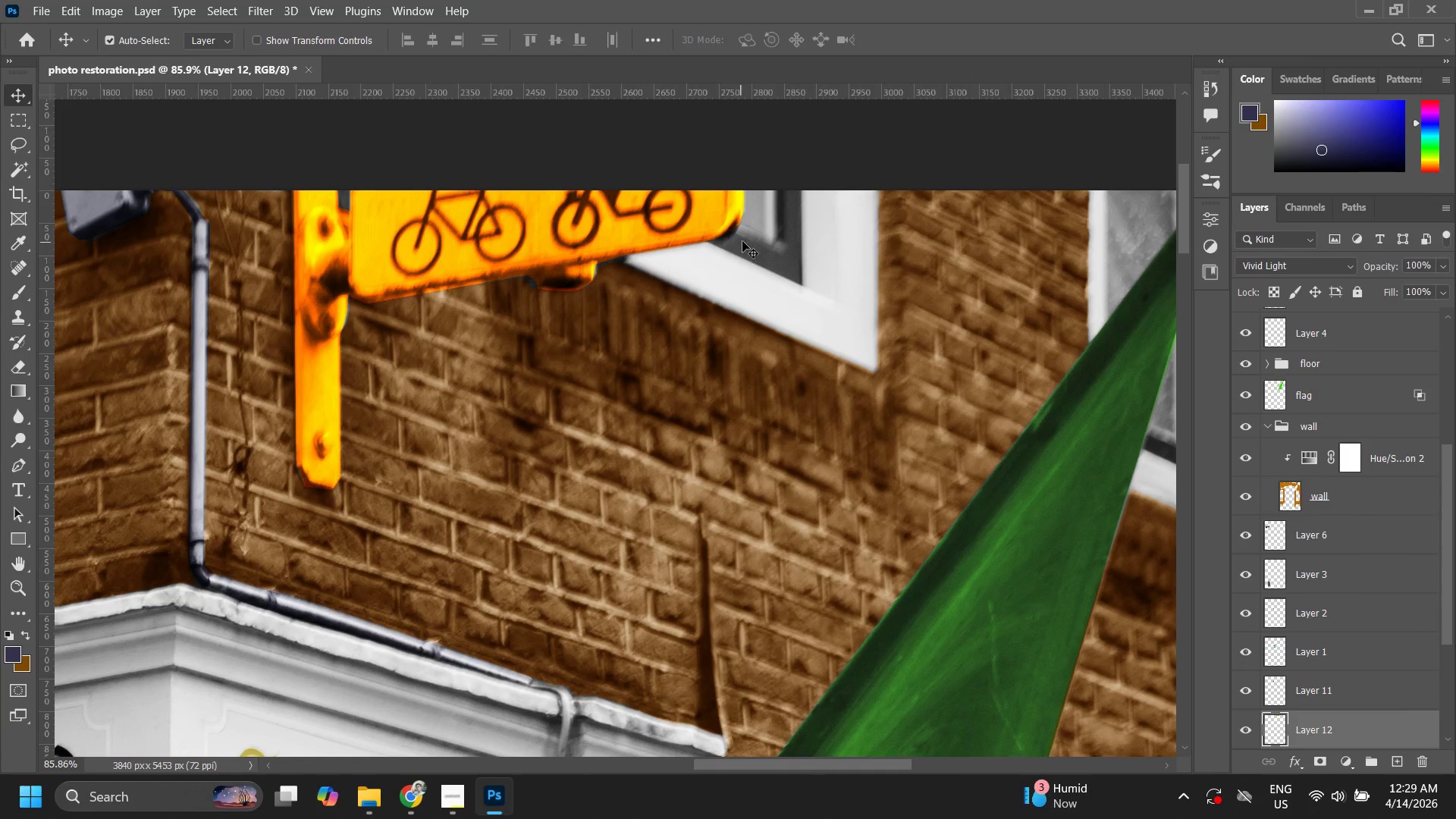 
key(B)
 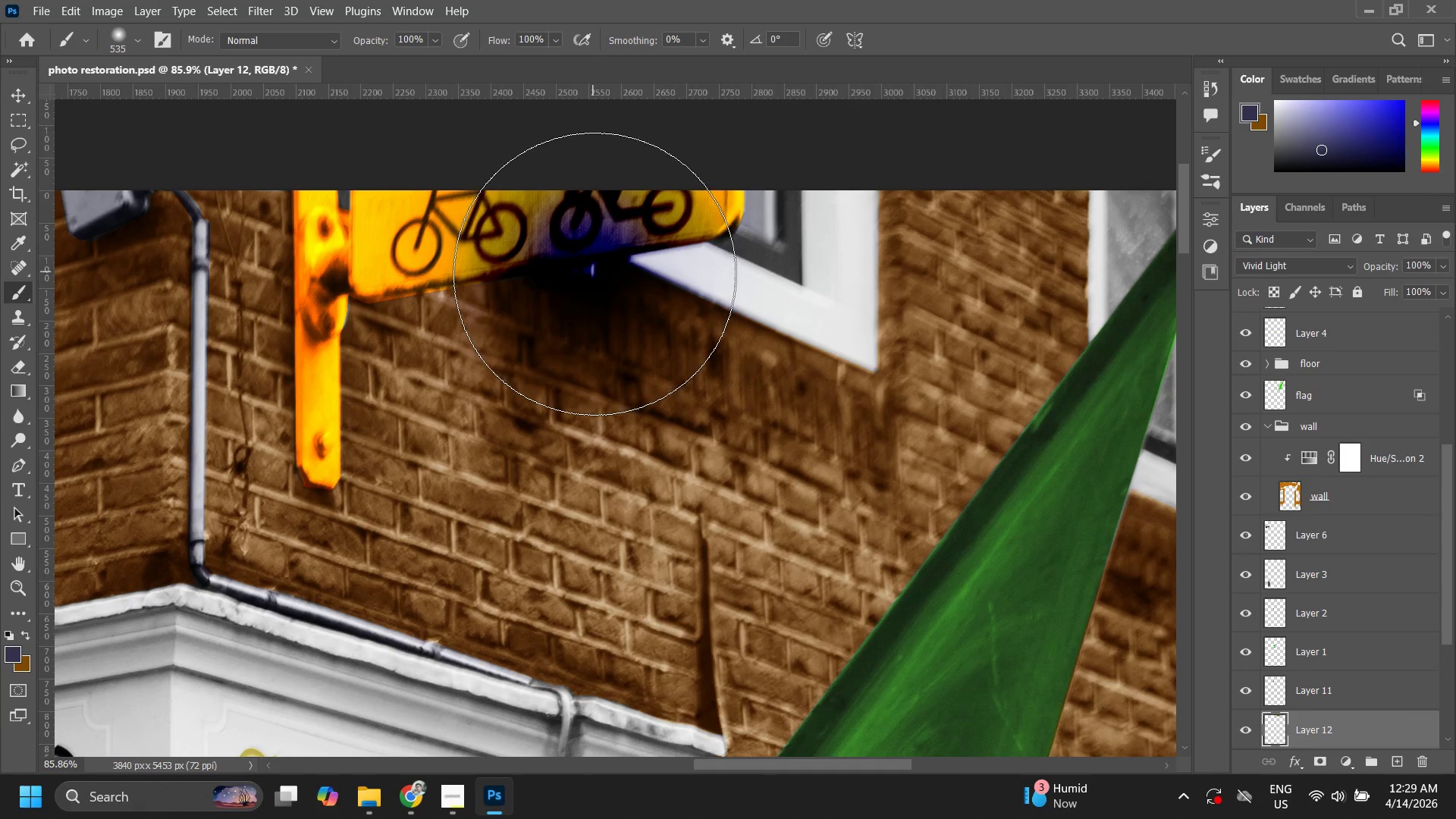 
key(Control+Z)
 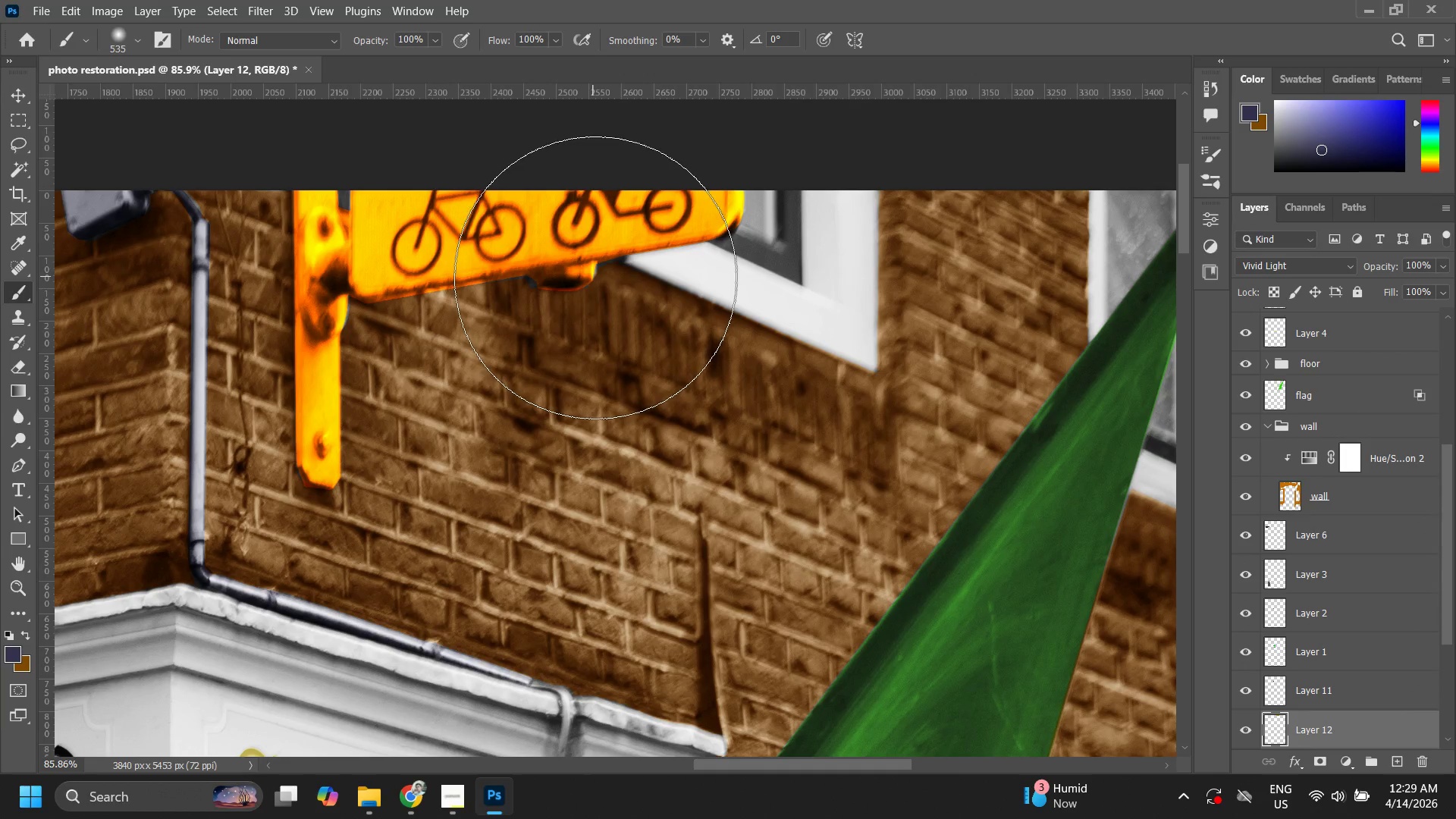 
type(zz zz)
 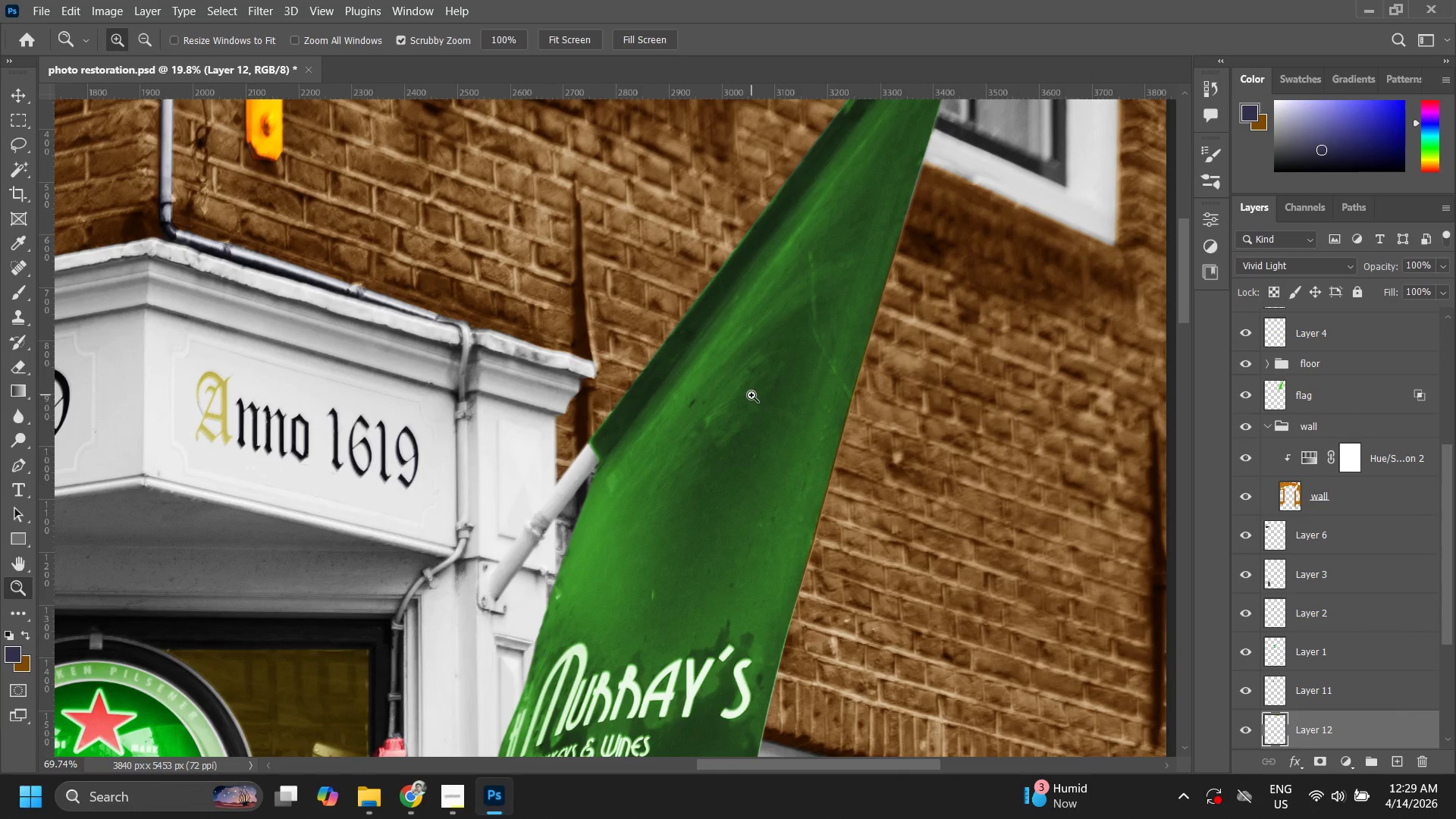 
left_click_drag(start_coordinate=[677, 325], to_coordinate=[493, 446])
 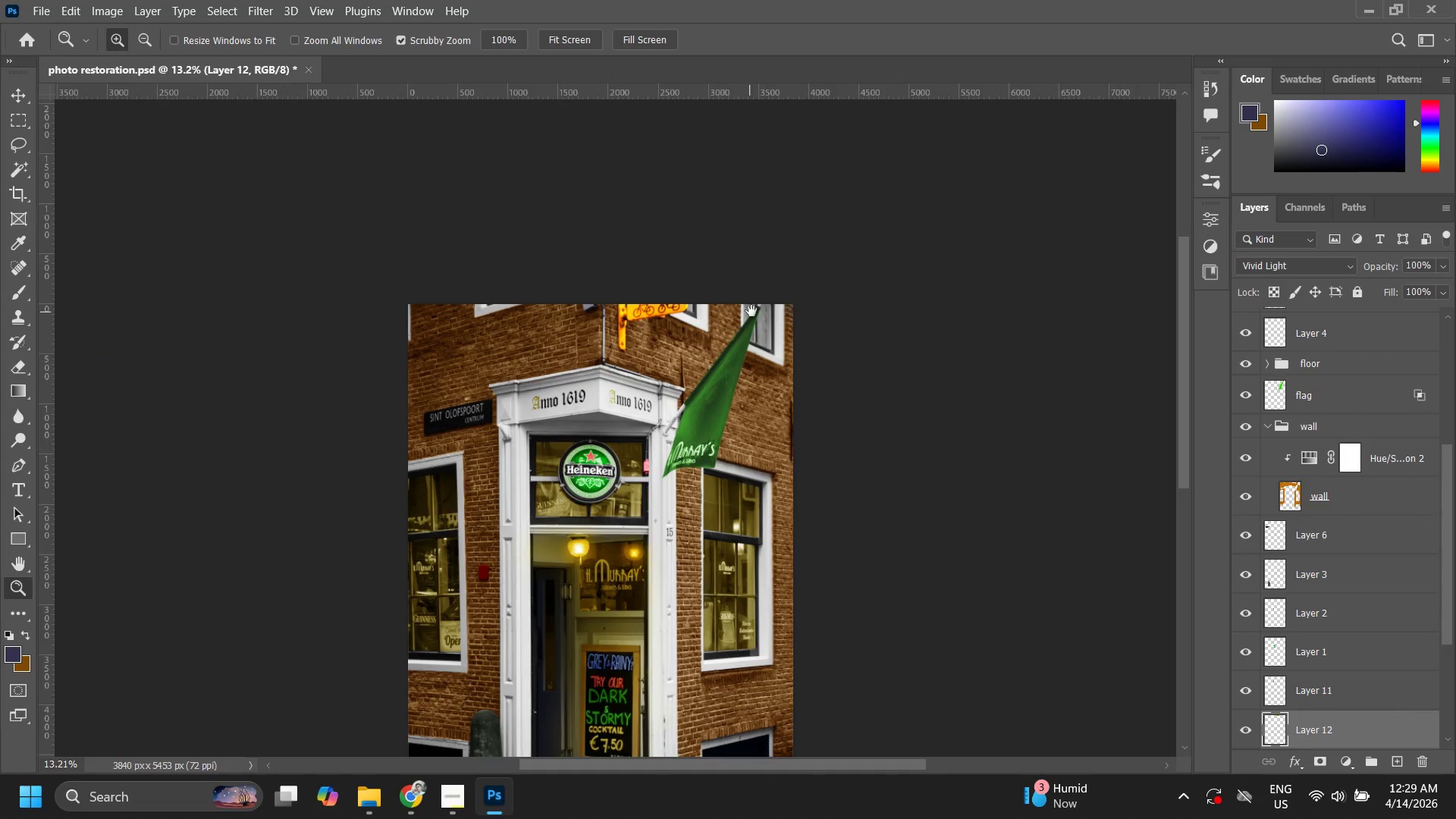 
left_click_drag(start_coordinate=[755, 309], to_coordinate=[833, 262])
 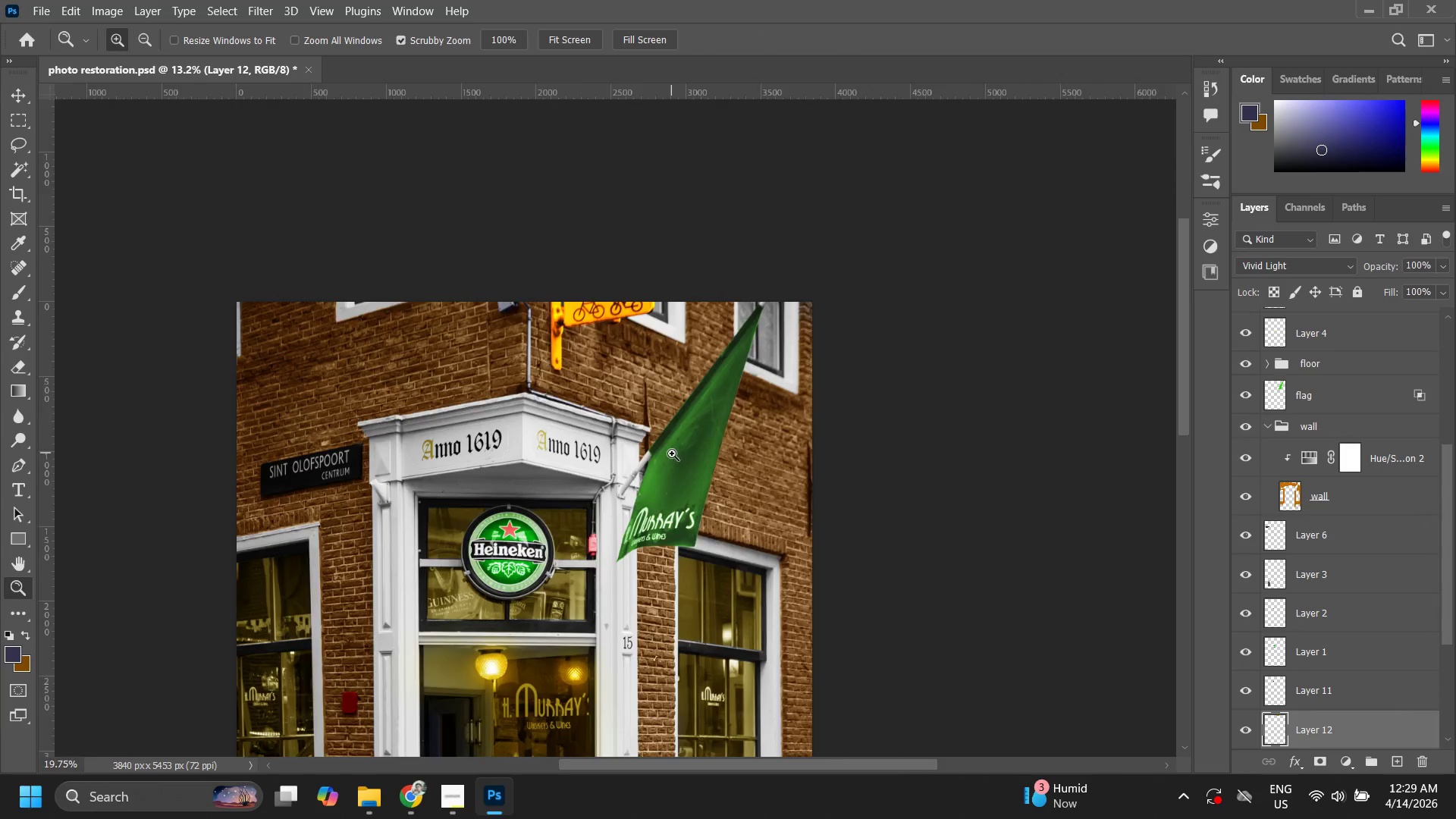 
left_click_drag(start_coordinate=[672, 453], to_coordinate=[752, 394])
 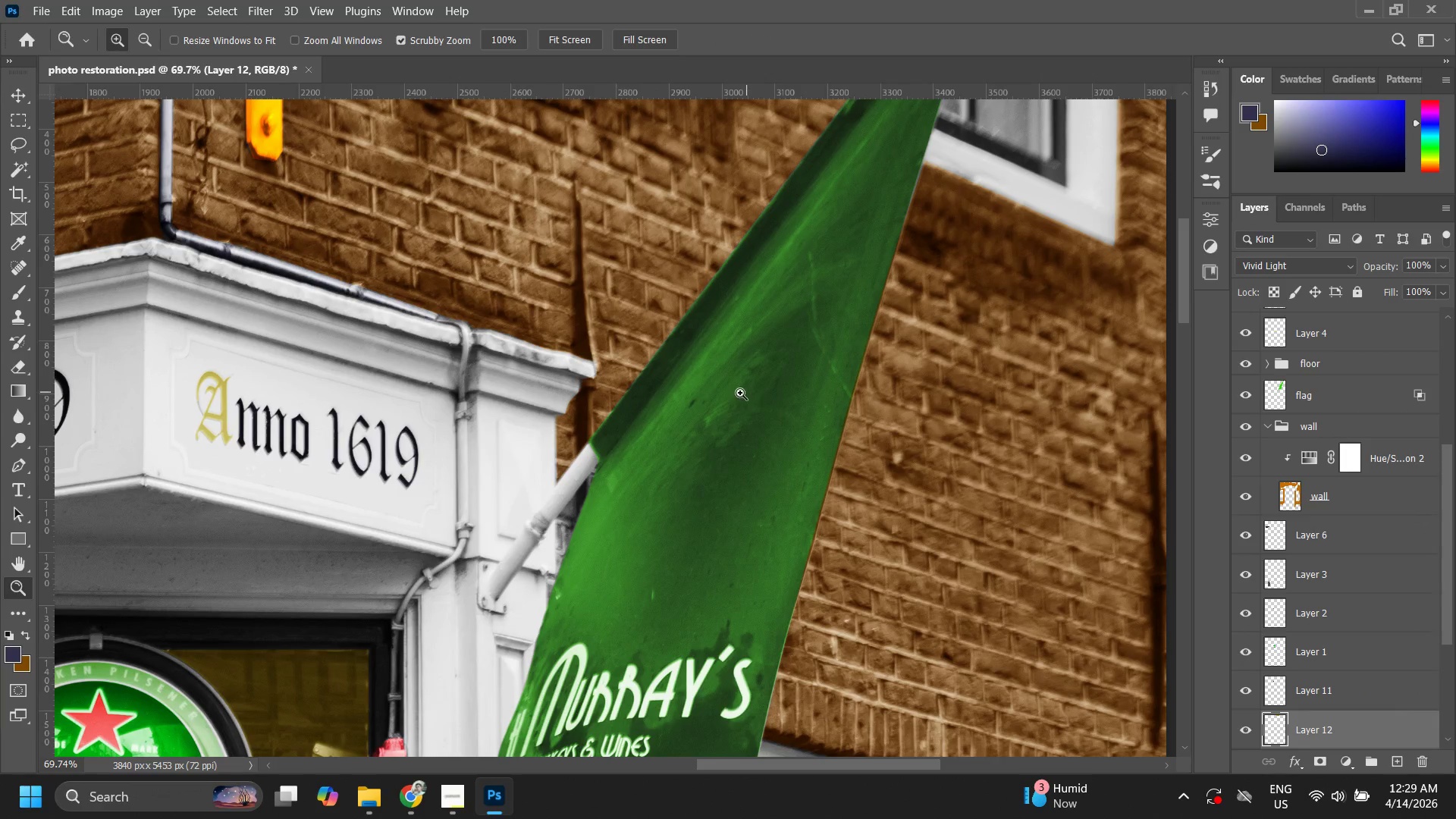 
left_click_drag(start_coordinate=[748, 393], to_coordinate=[705, 426])
 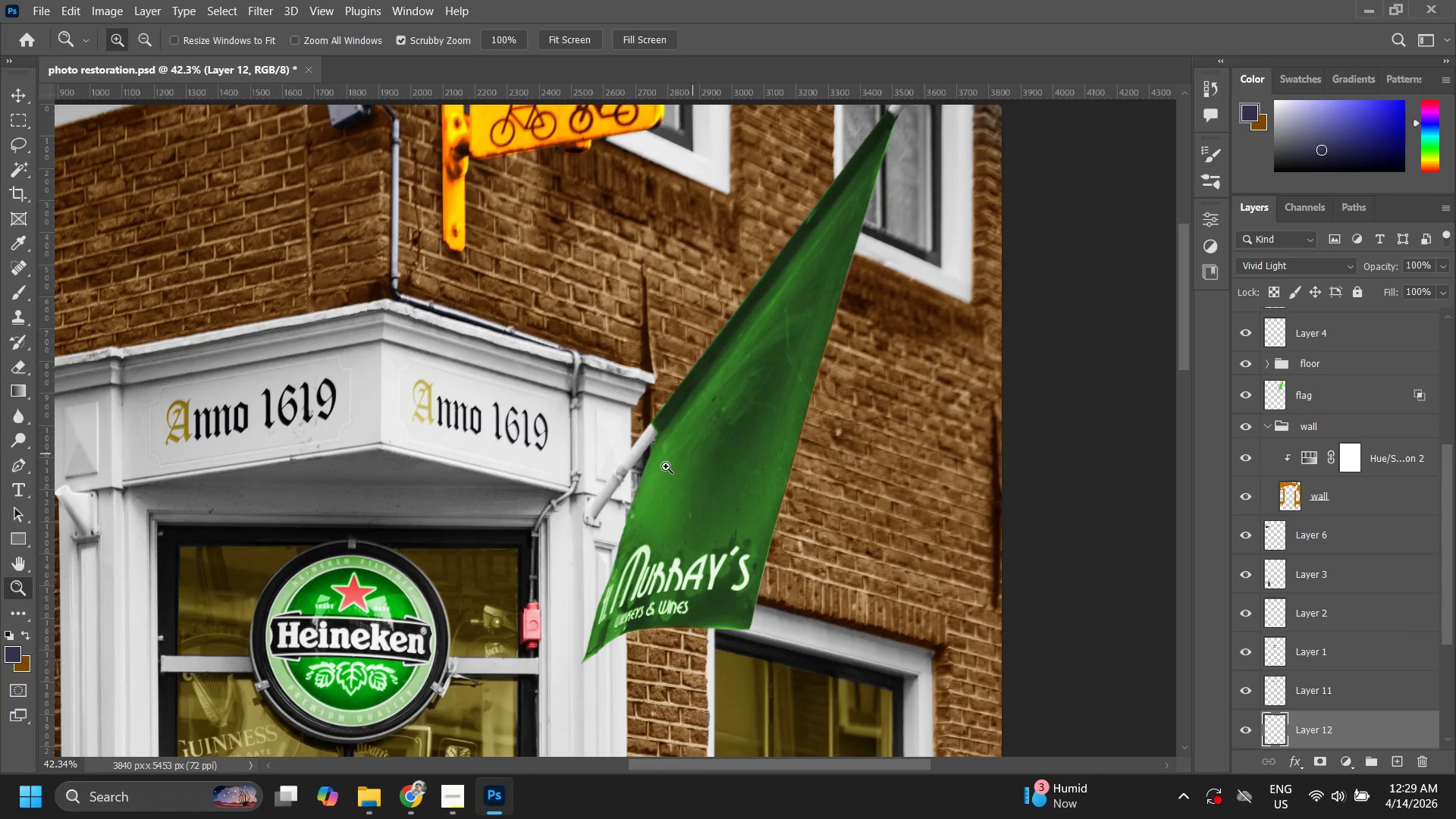 
key(Z)
 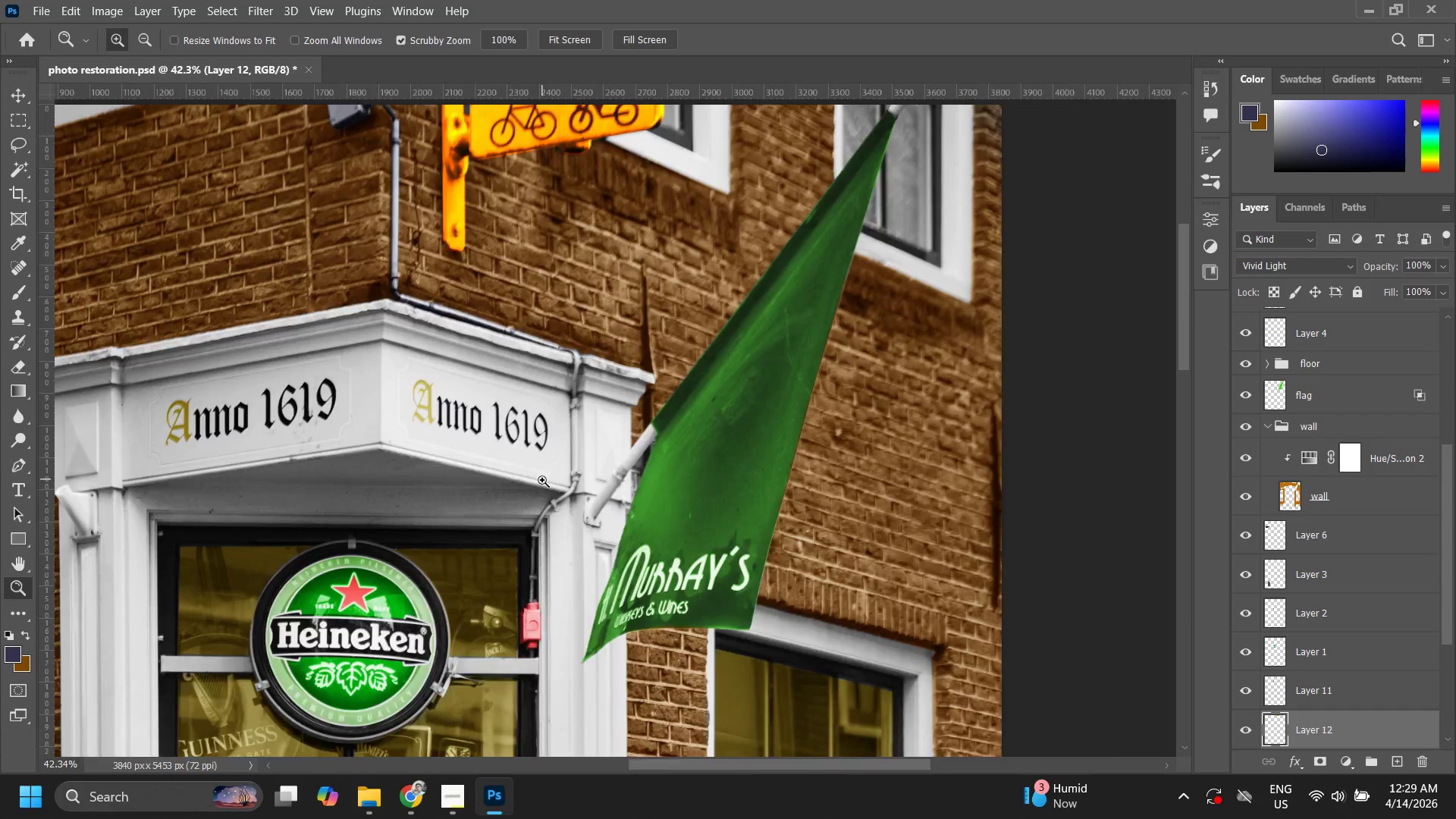 
left_click_drag(start_coordinate=[542, 479], to_coordinate=[620, 485])
 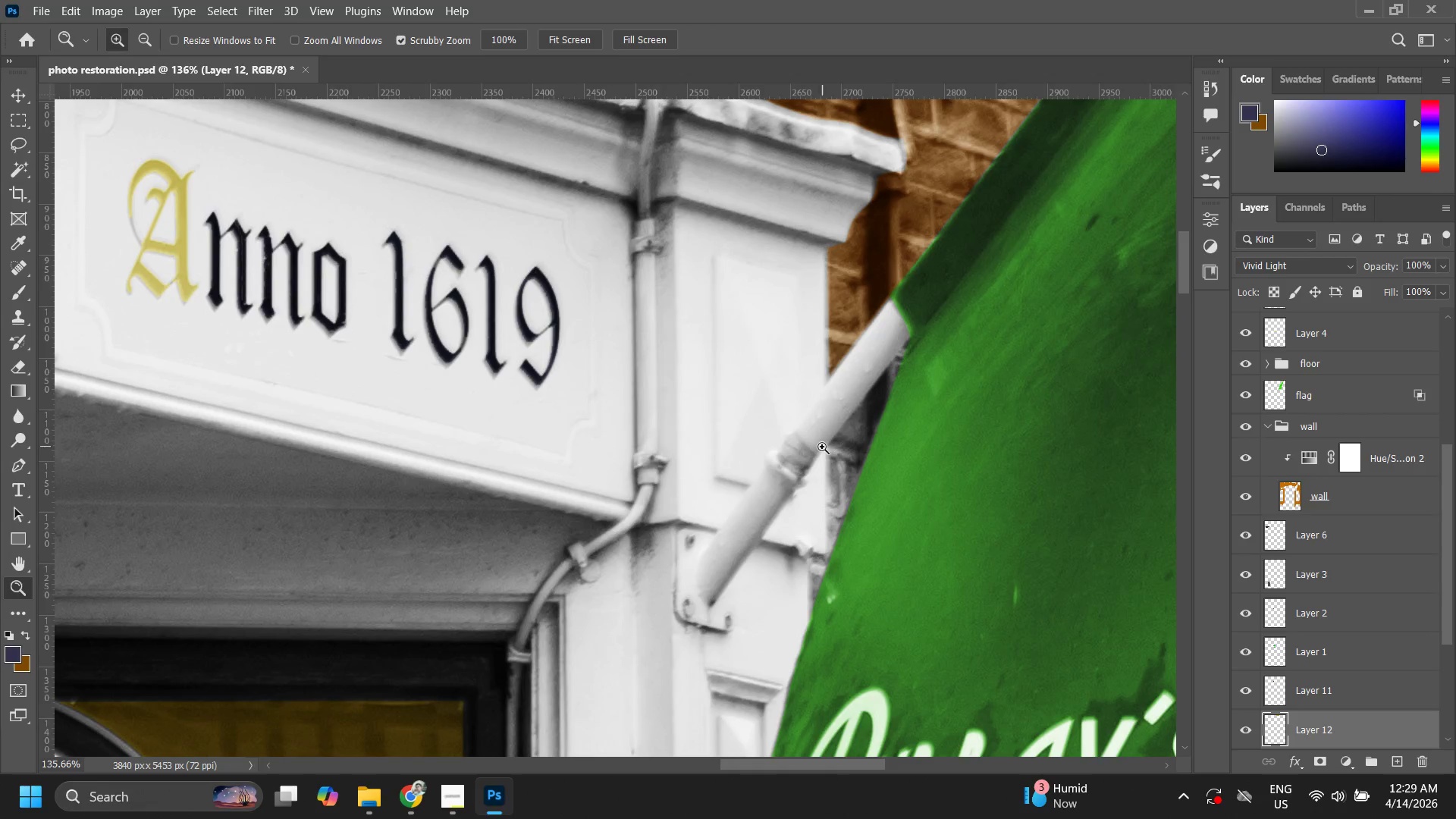 
key(Z)
 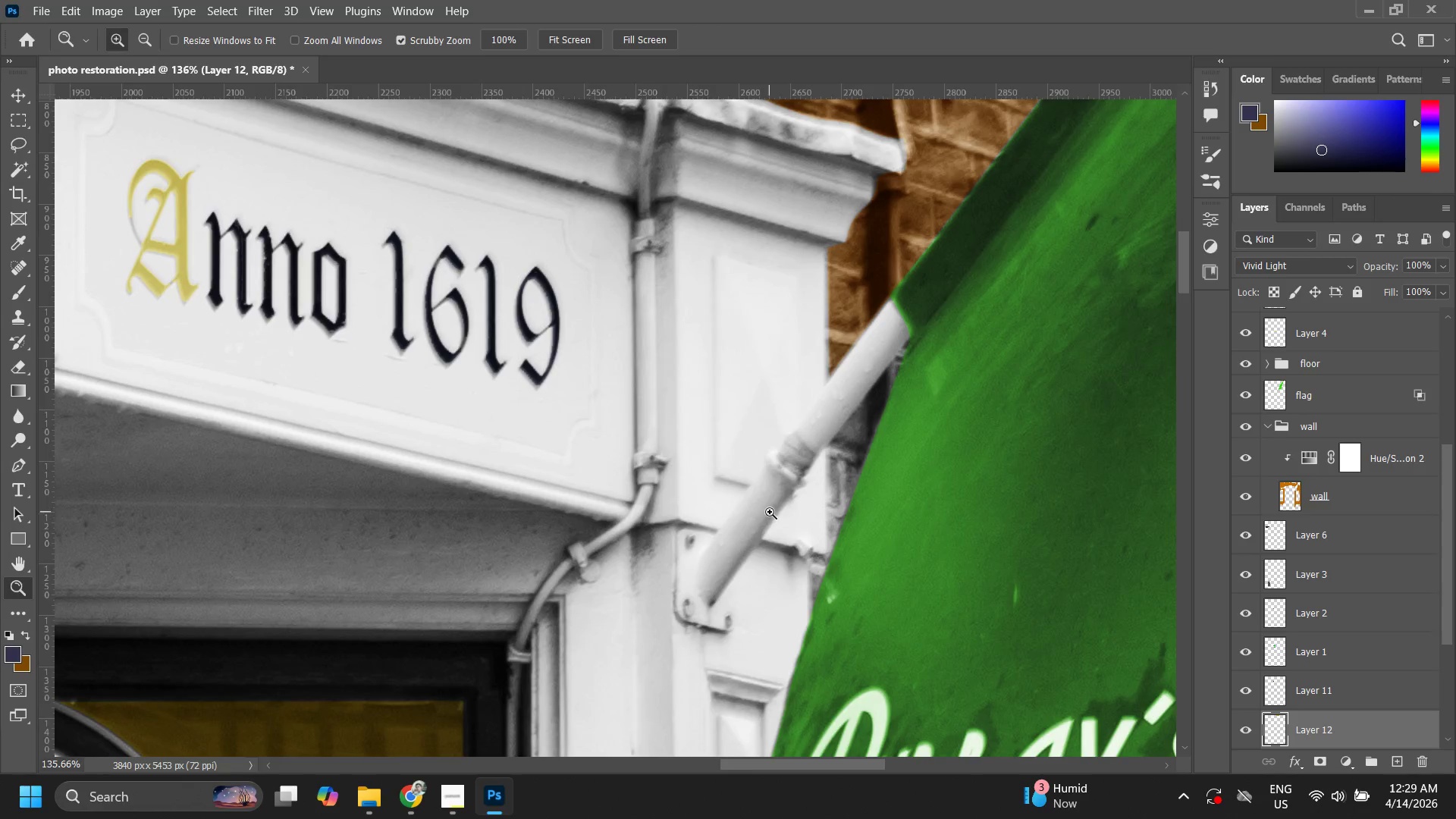 
left_click_drag(start_coordinate=[770, 512], to_coordinate=[704, 598])
 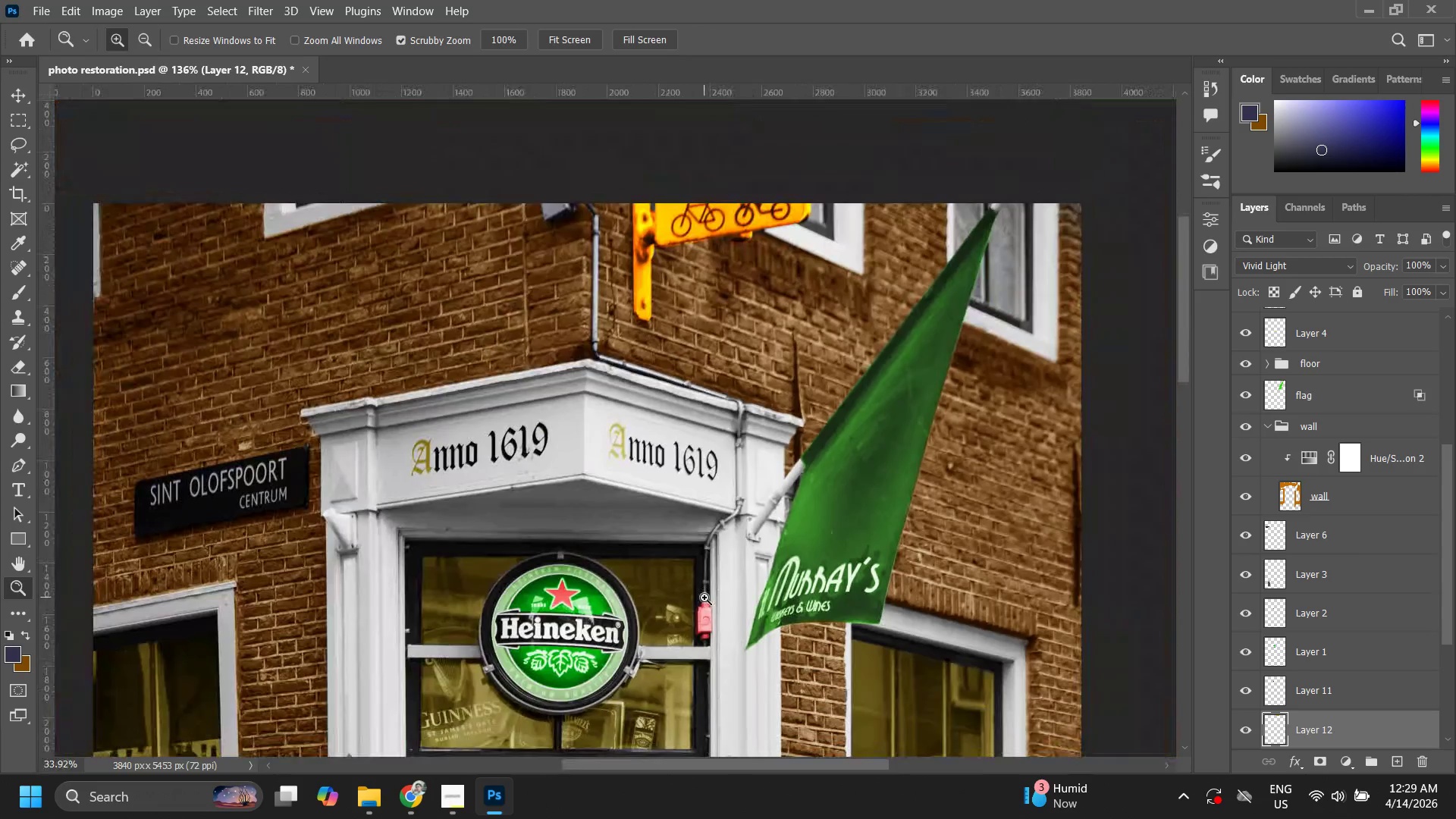 
hold_key(key=Space, duration=0.83)
 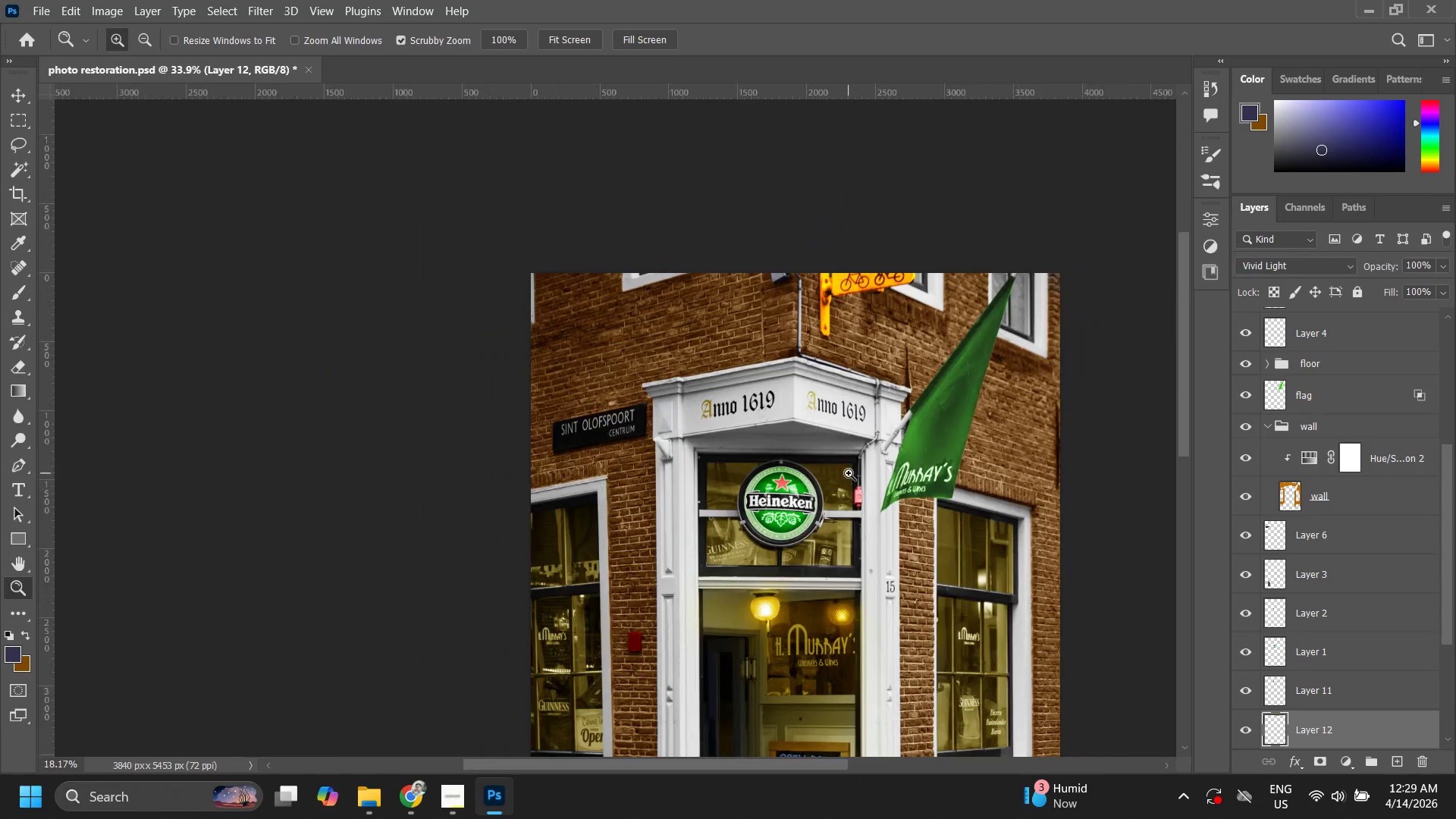 
left_click_drag(start_coordinate=[767, 523], to_coordinate=[892, 448])
 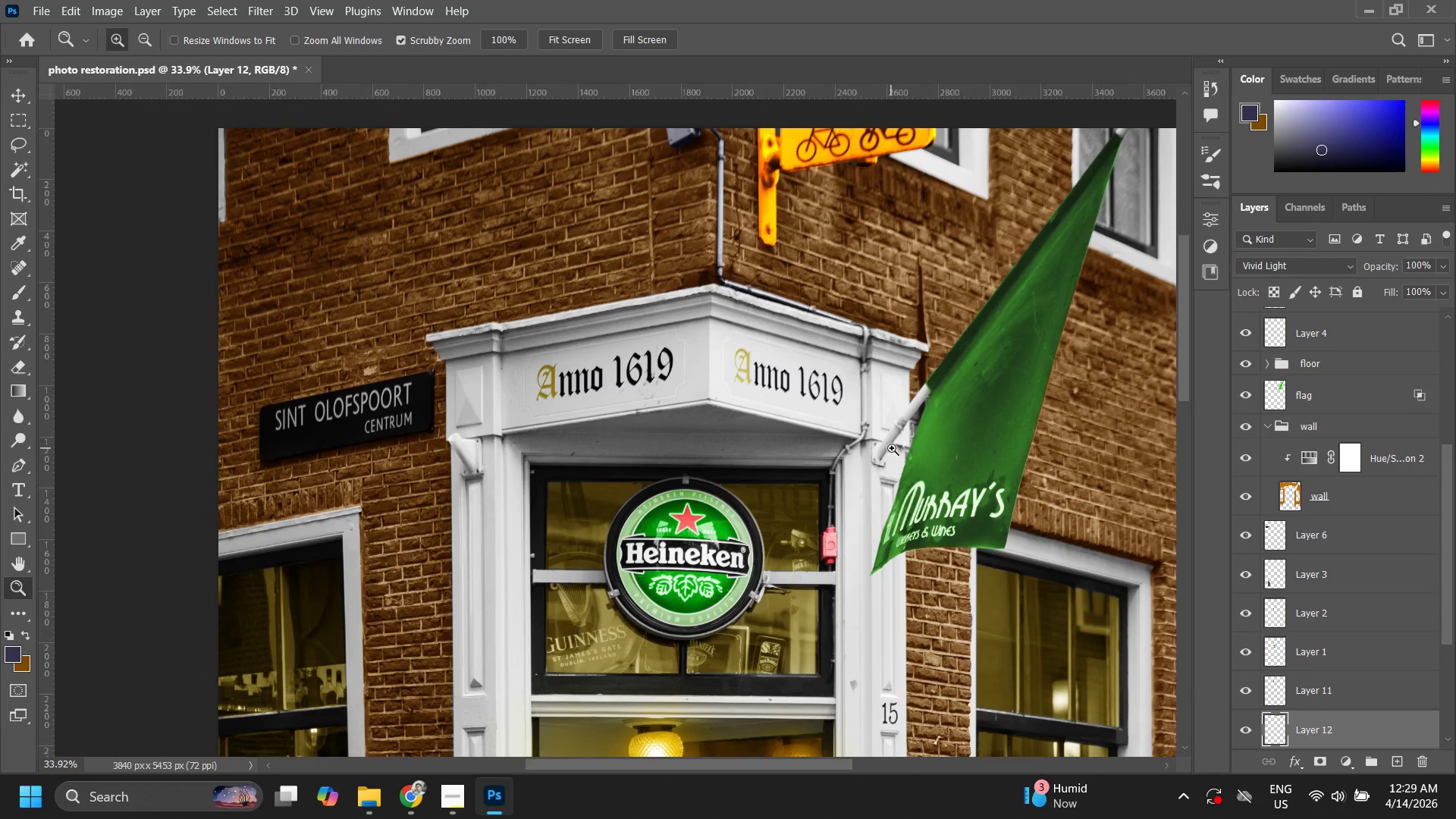 
key(Z)
 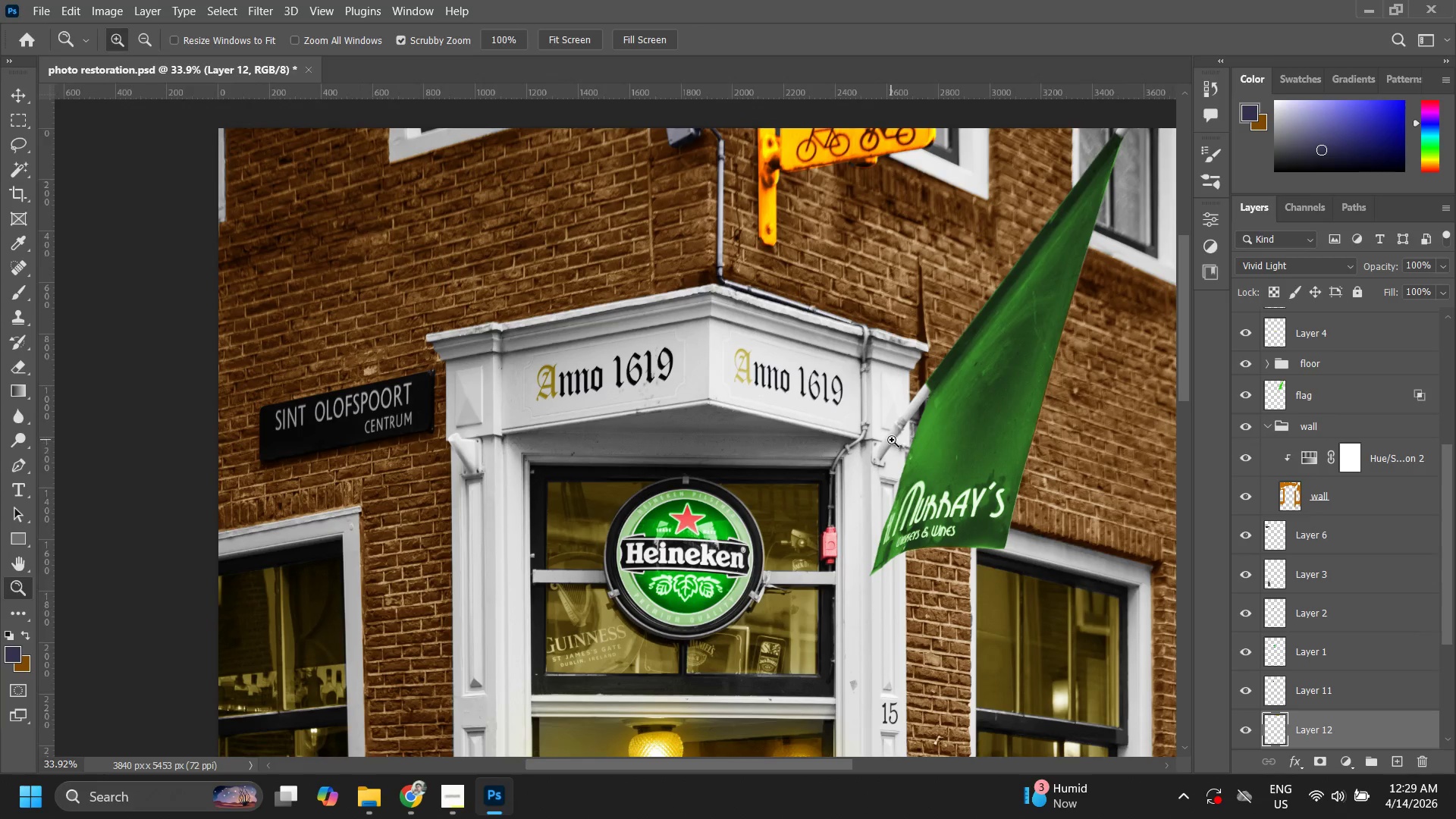 
left_click_drag(start_coordinate=[892, 440], to_coordinate=[849, 473])
 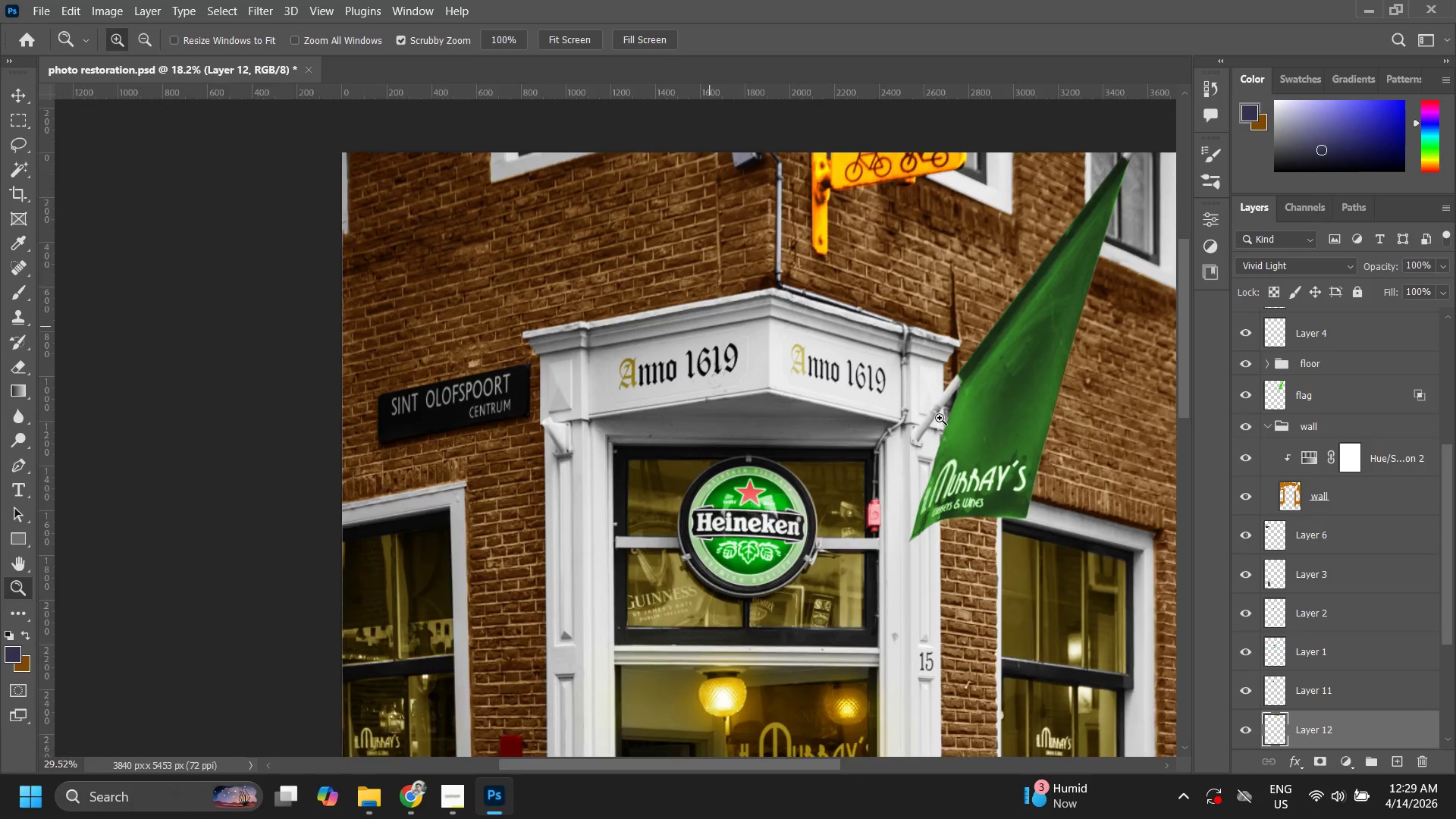 
key(Space)
 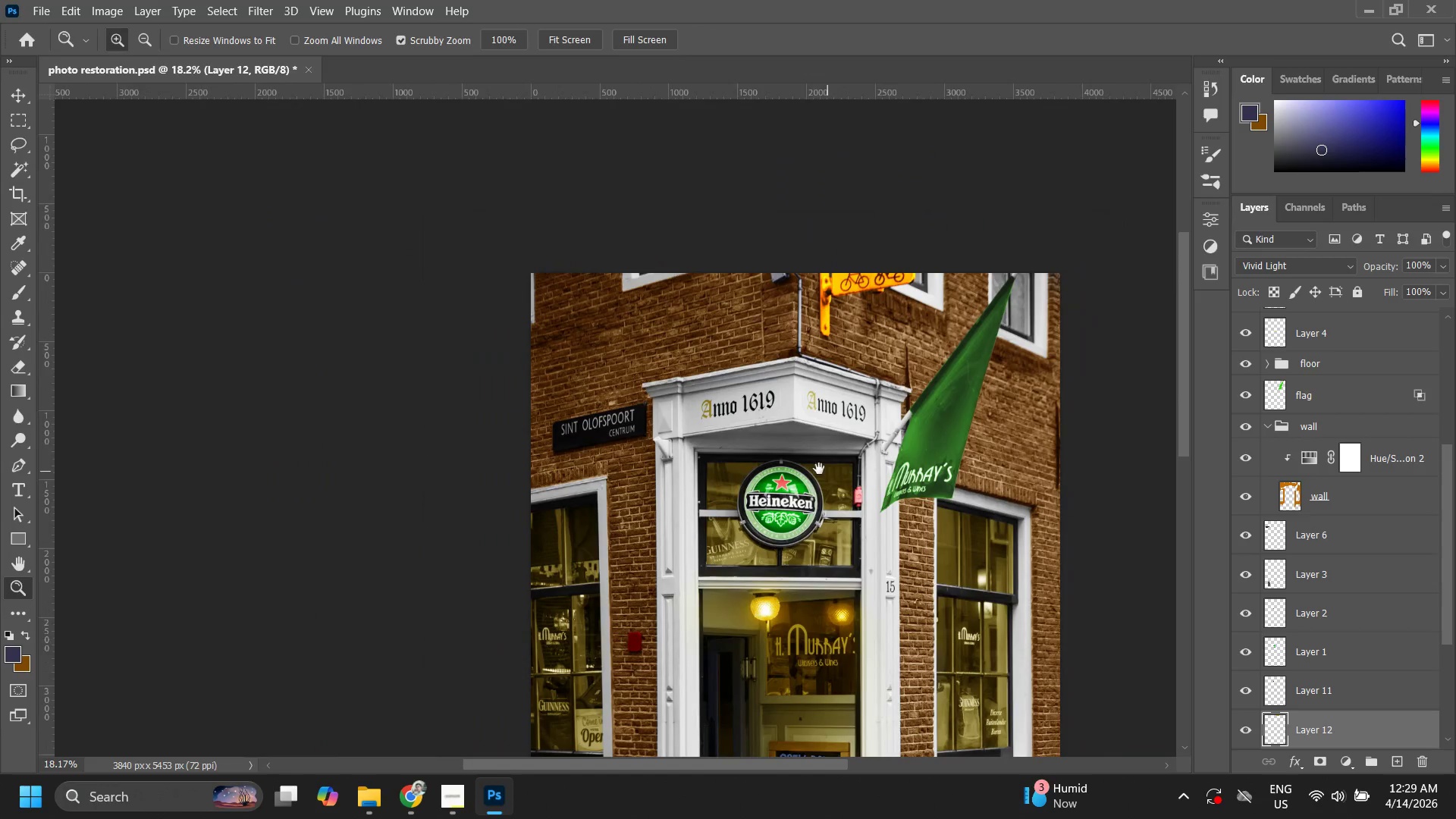 
key(Z)
 